 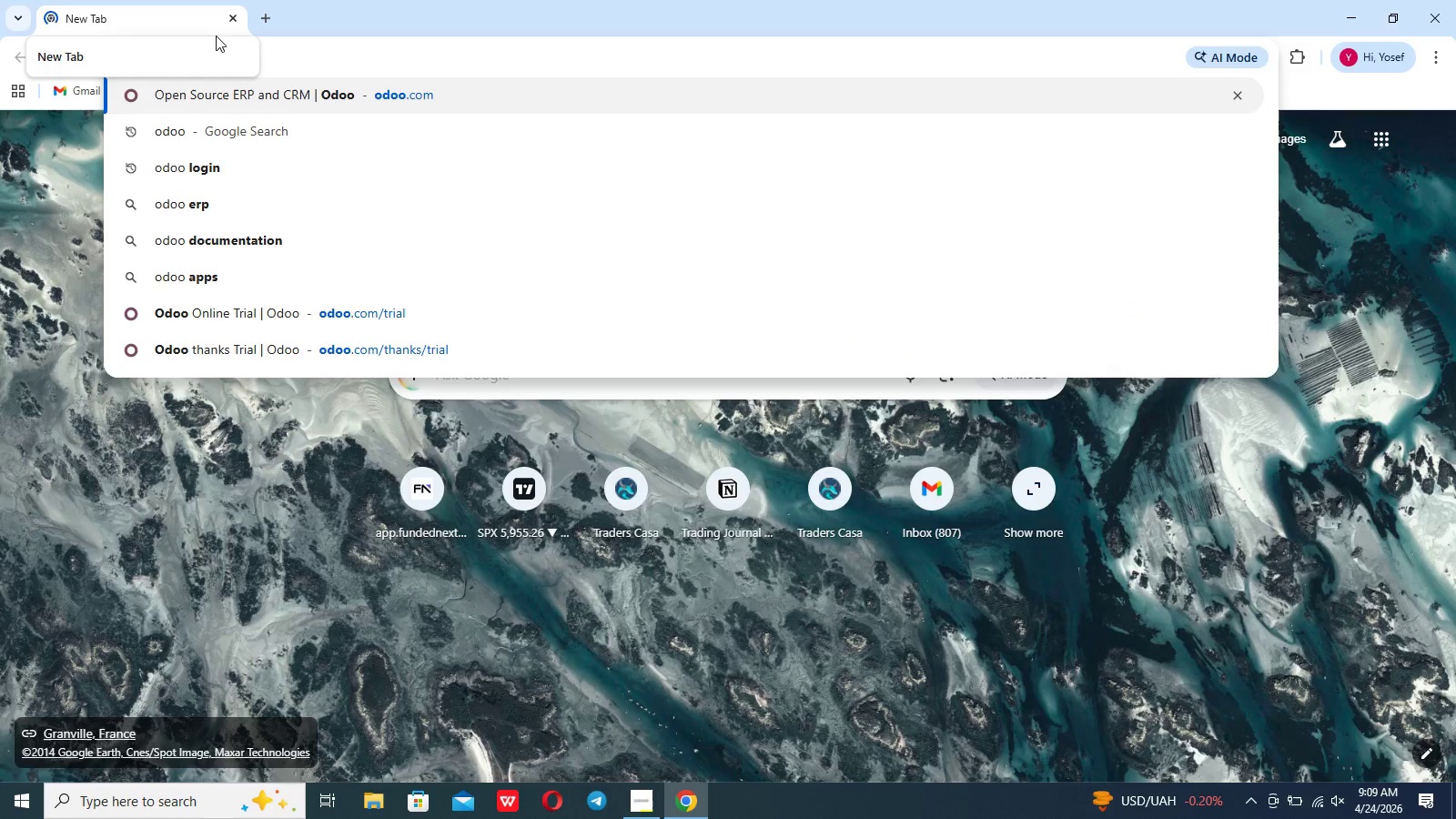 
left_click([228, 124])
 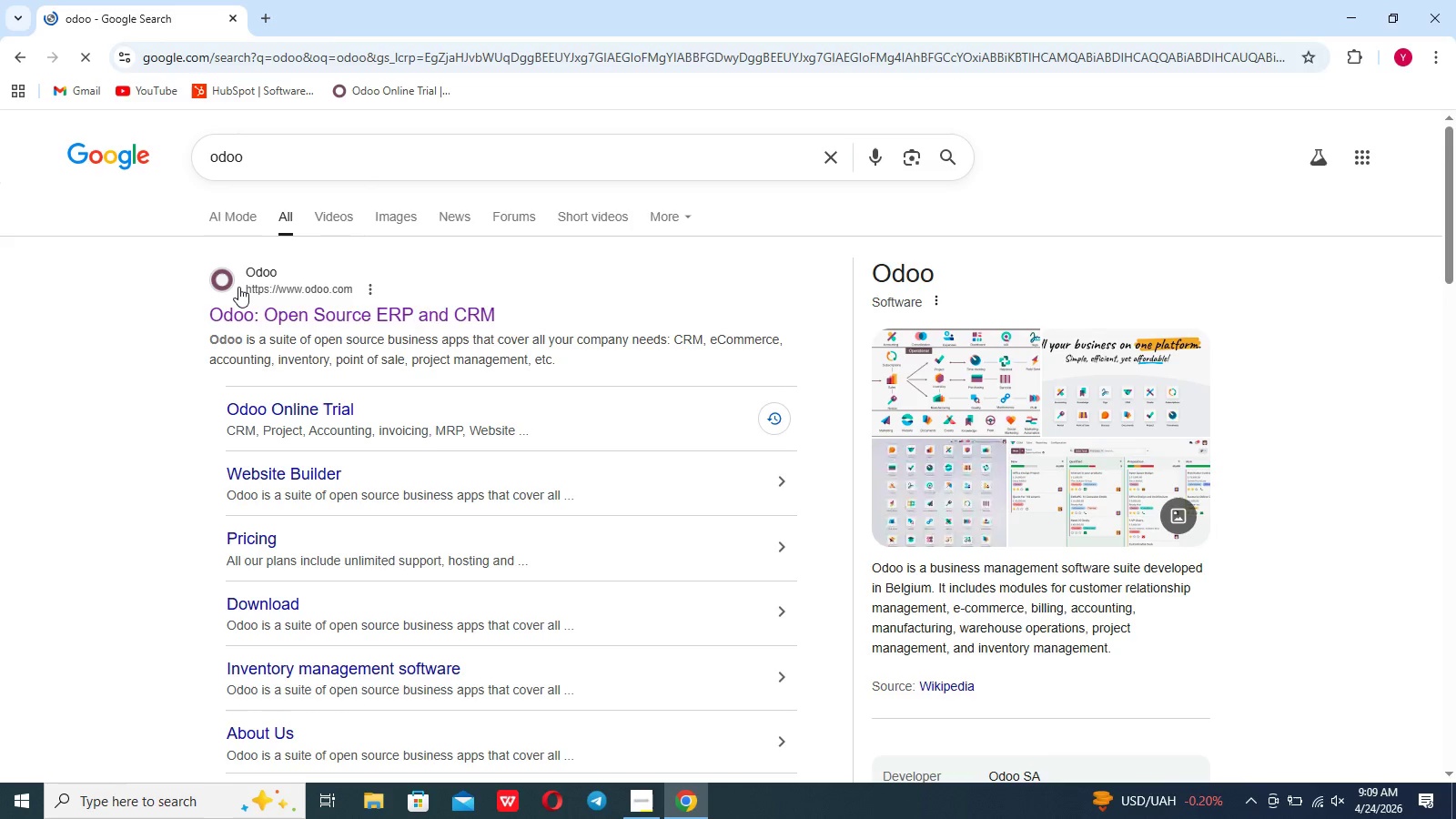 
left_click([250, 318])
 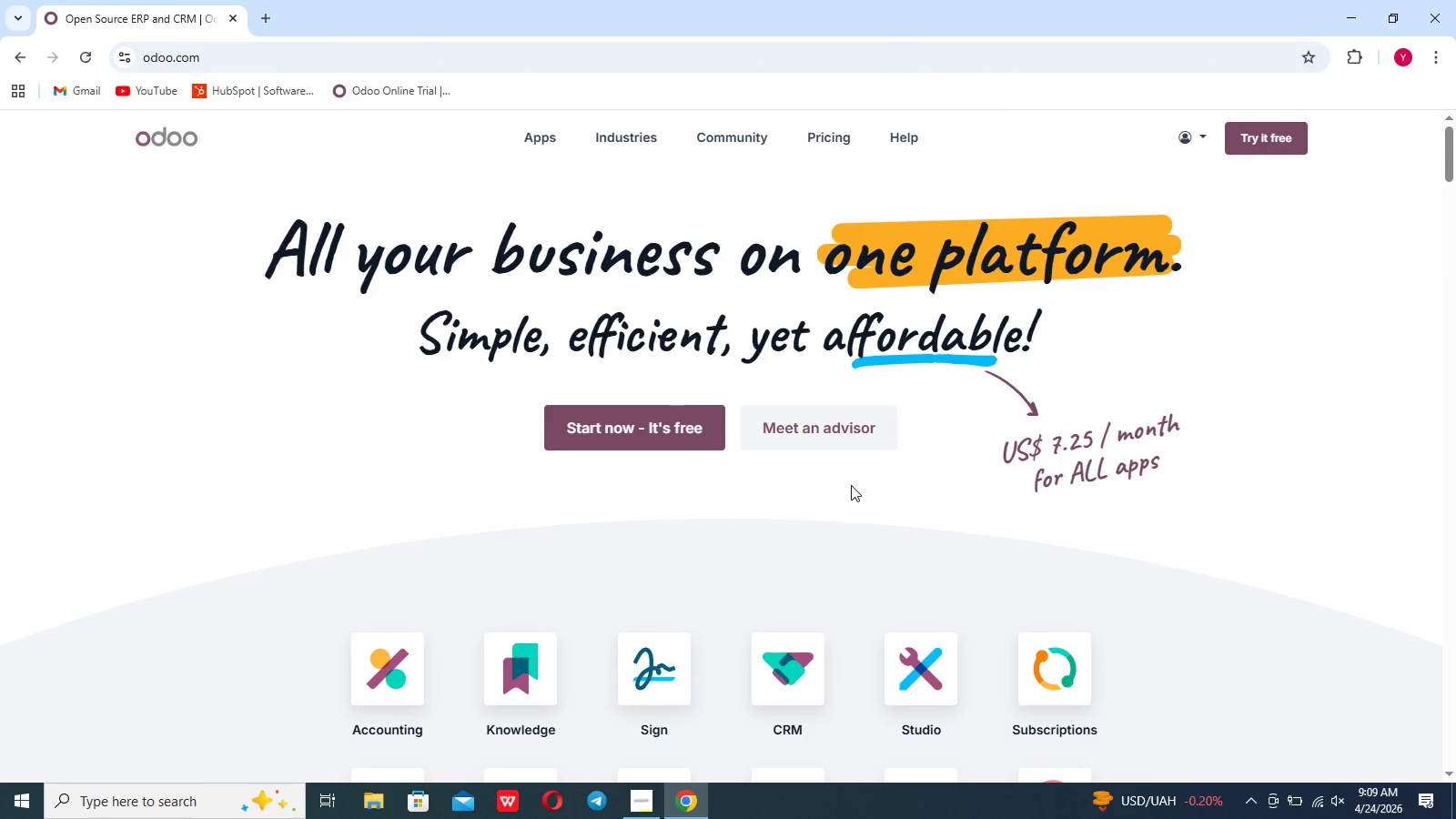 
wait(5.7)
 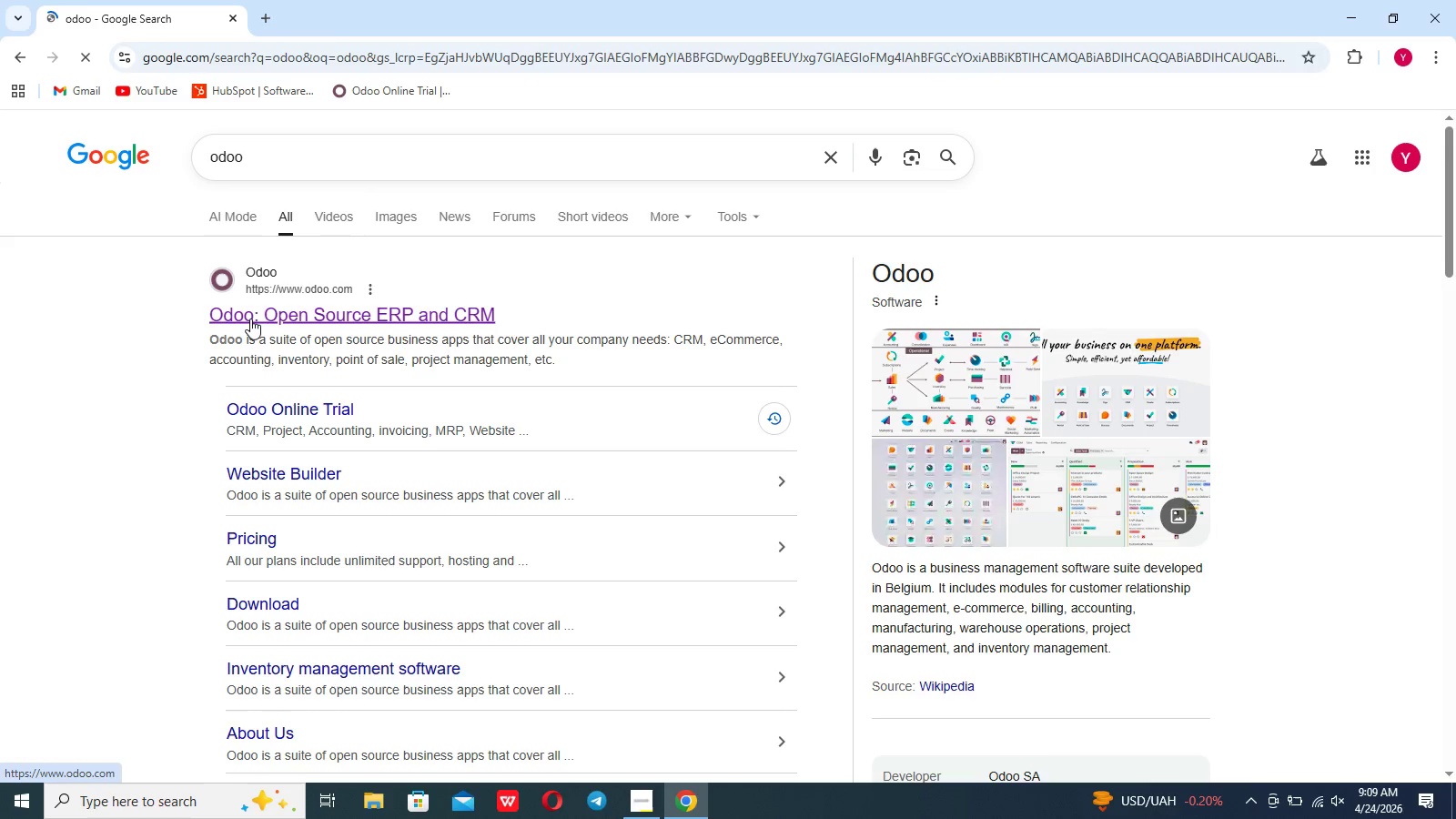 
left_click([1252, 138])
 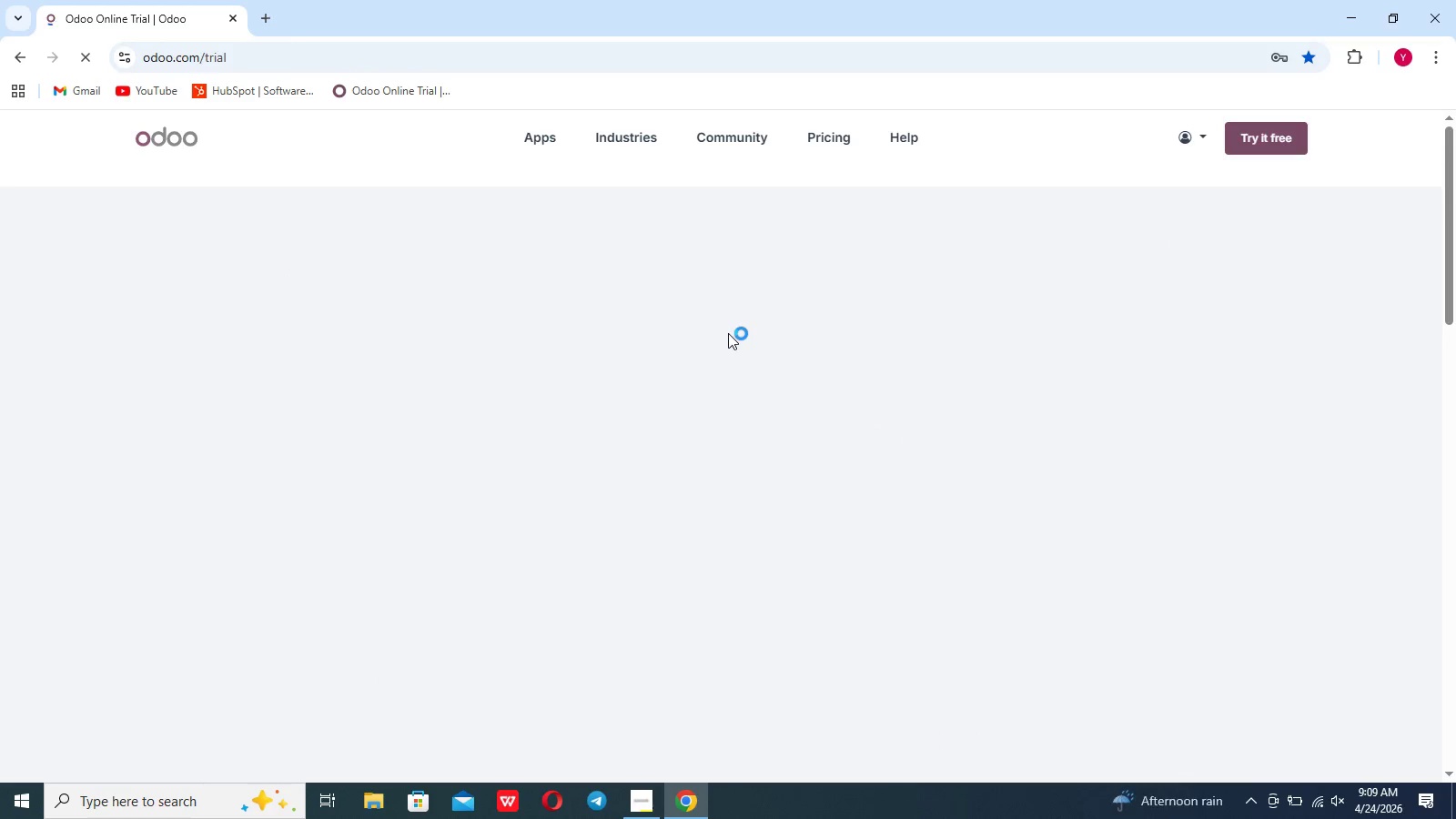 
wait(10.61)
 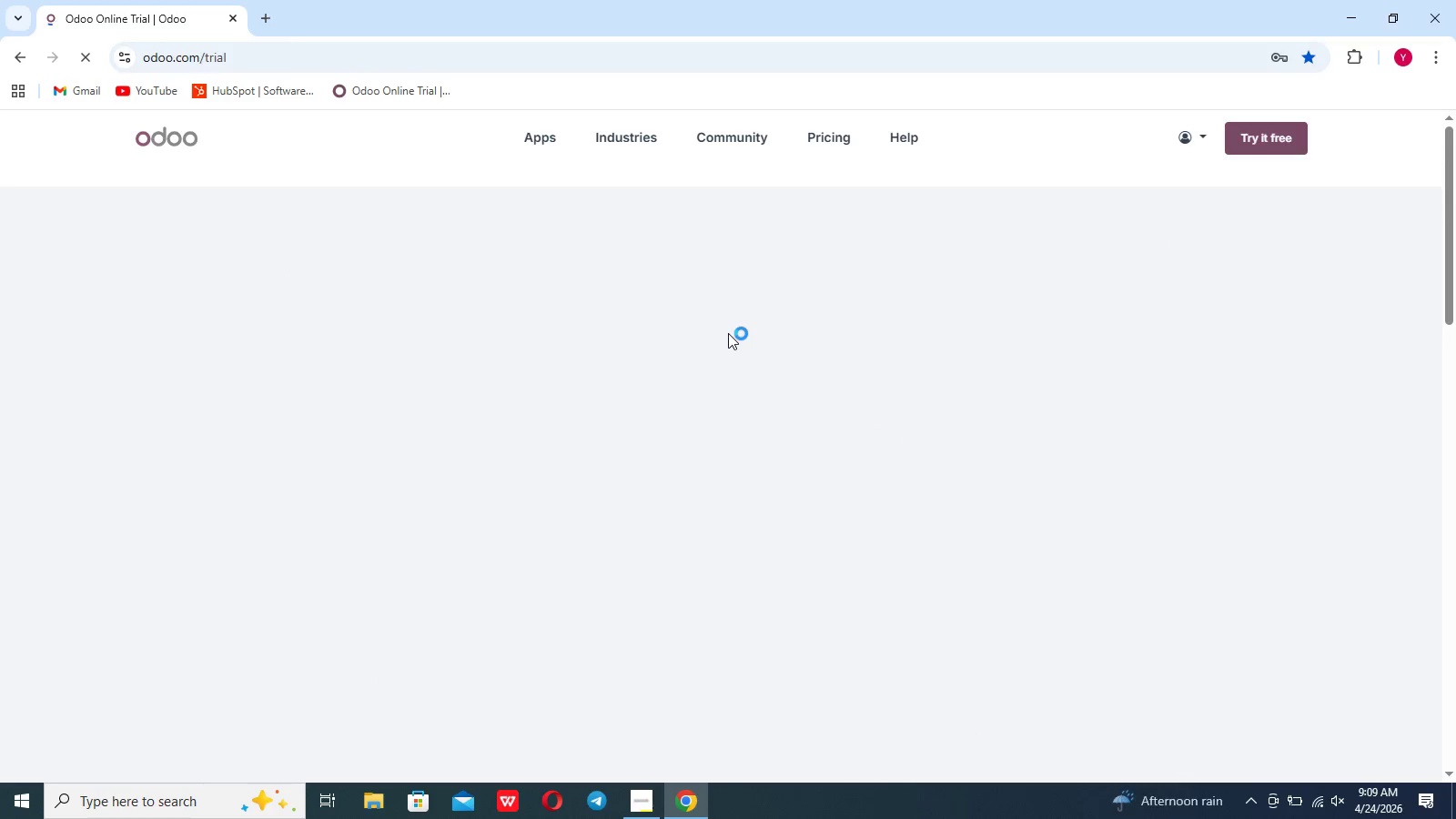 
left_click([484, 459])
 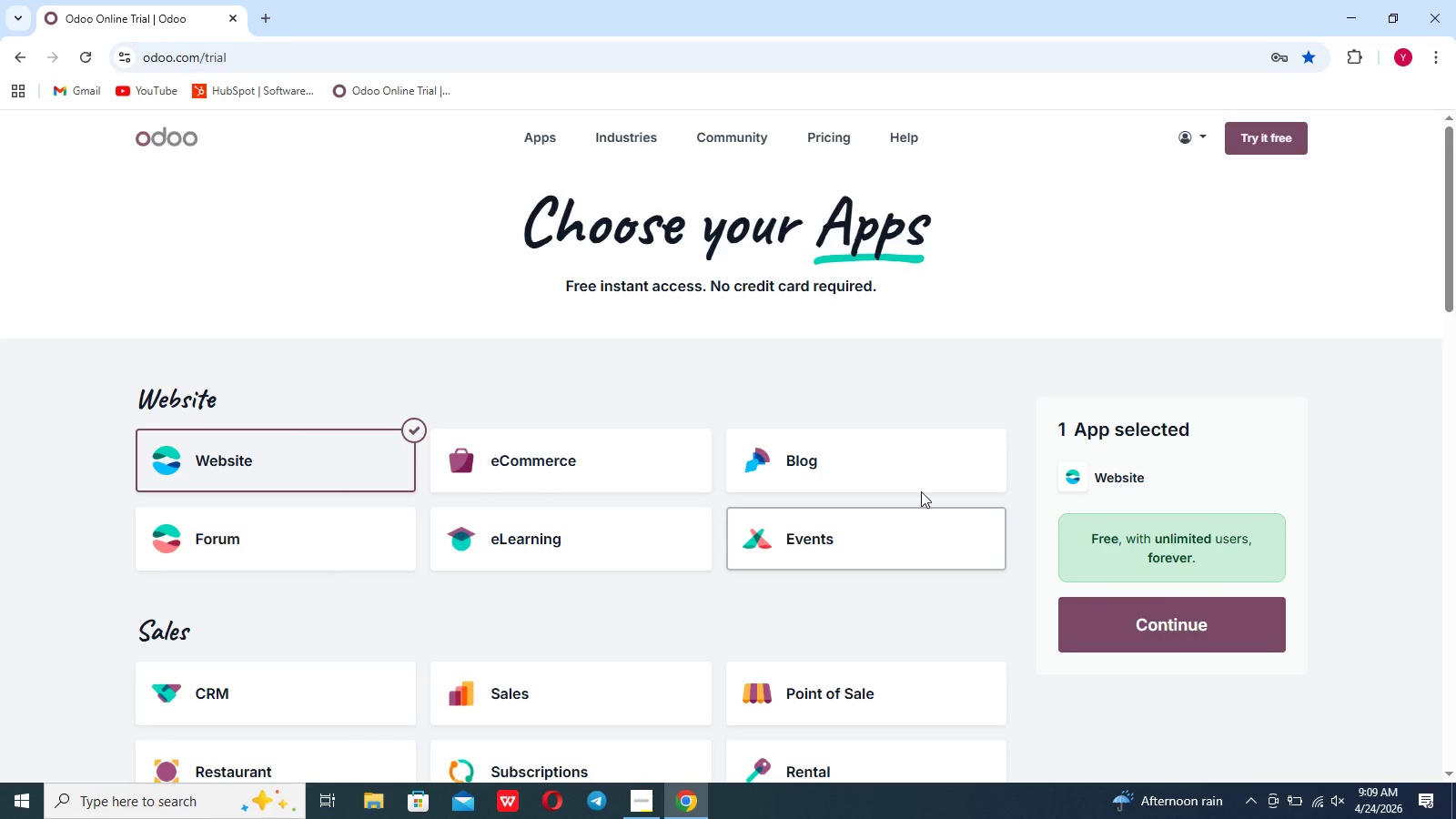 
left_click([915, 475])
 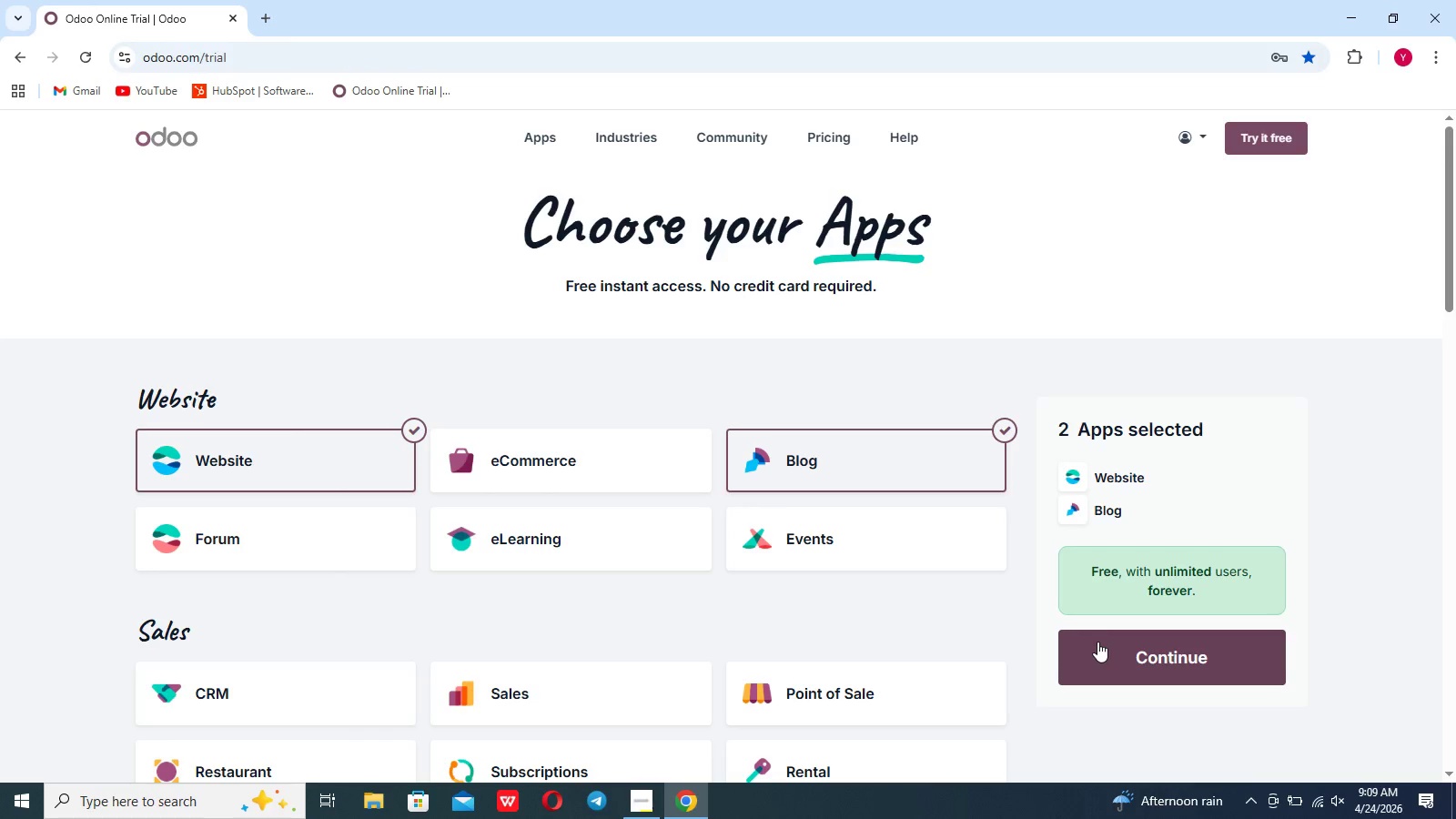 
double_click([1097, 640])
 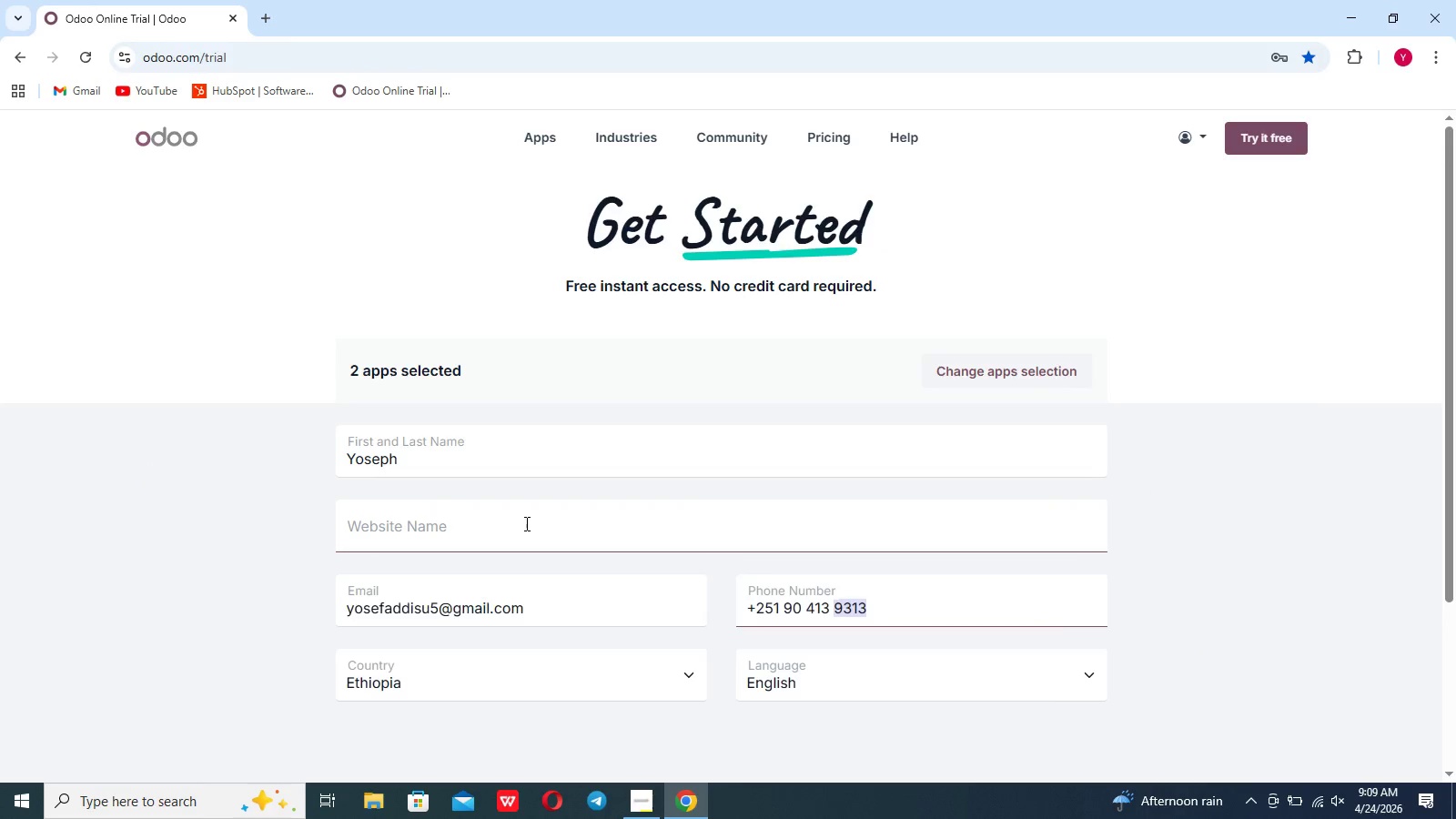 
left_click([525, 527])
 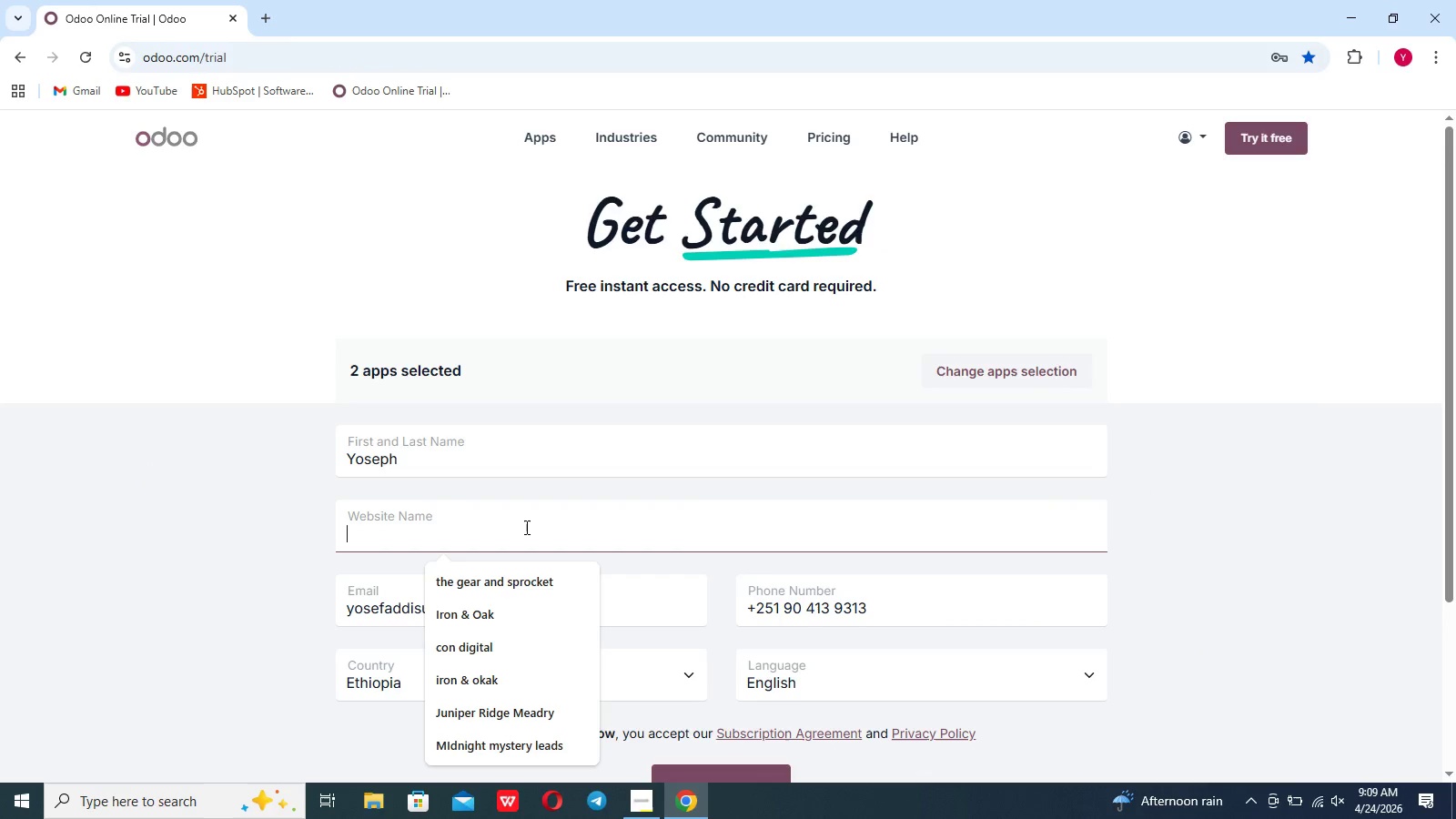 
wait(7.77)
 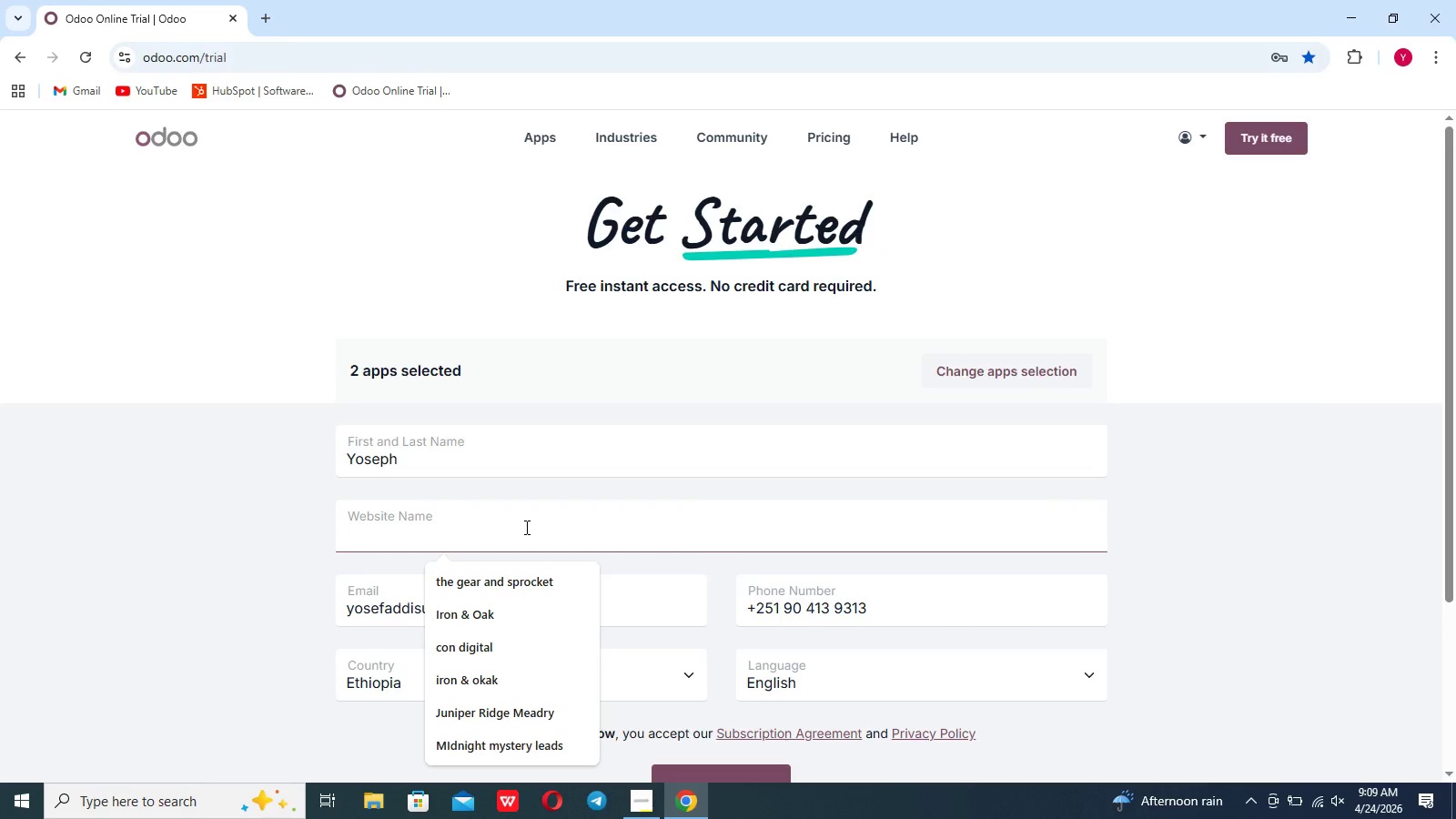 
type(Staccato cademy)
 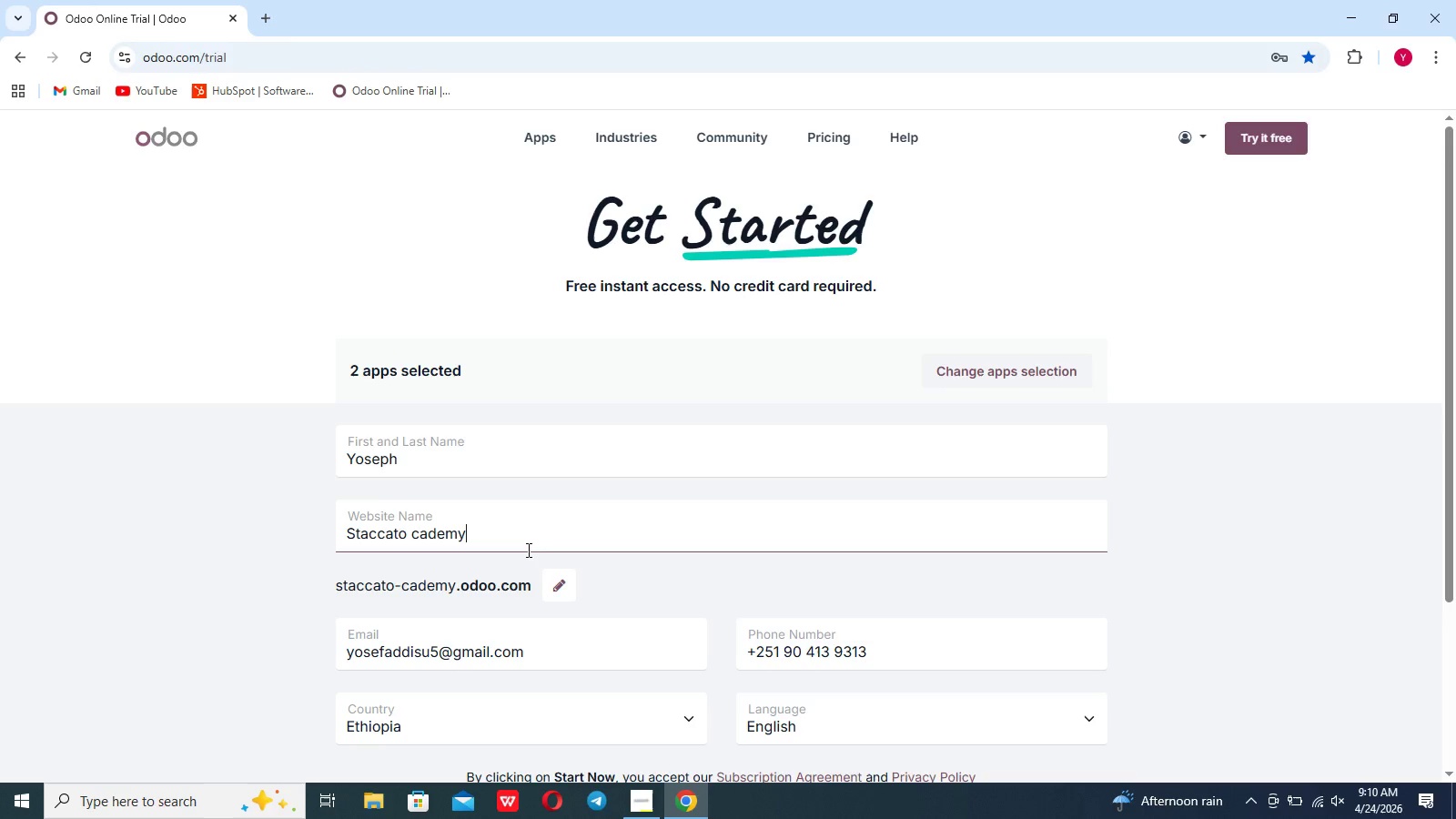 
scroll: coordinate [527, 550], scroll_direction: down, amount: 4.0
 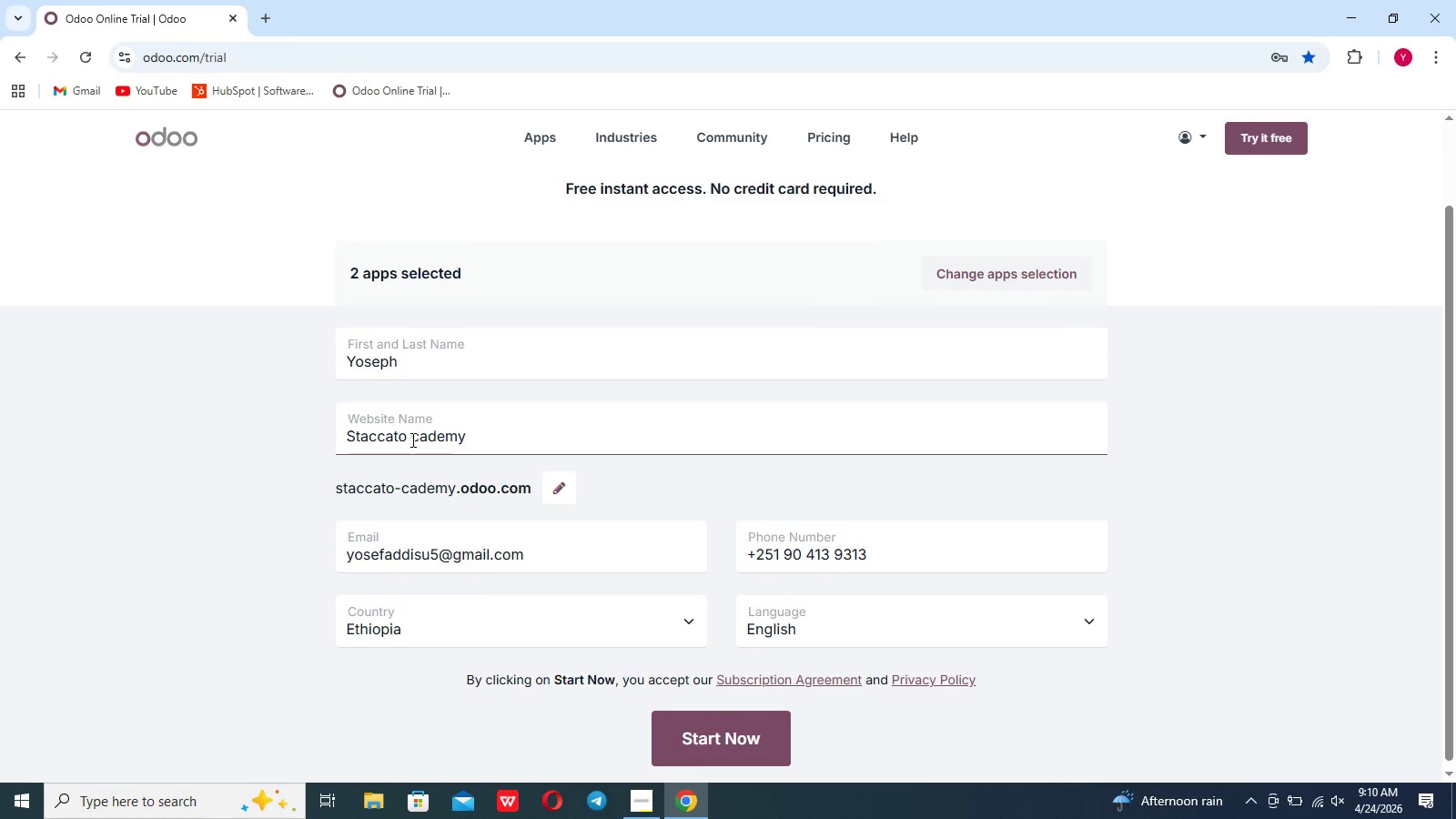 
left_click([411, 440])
 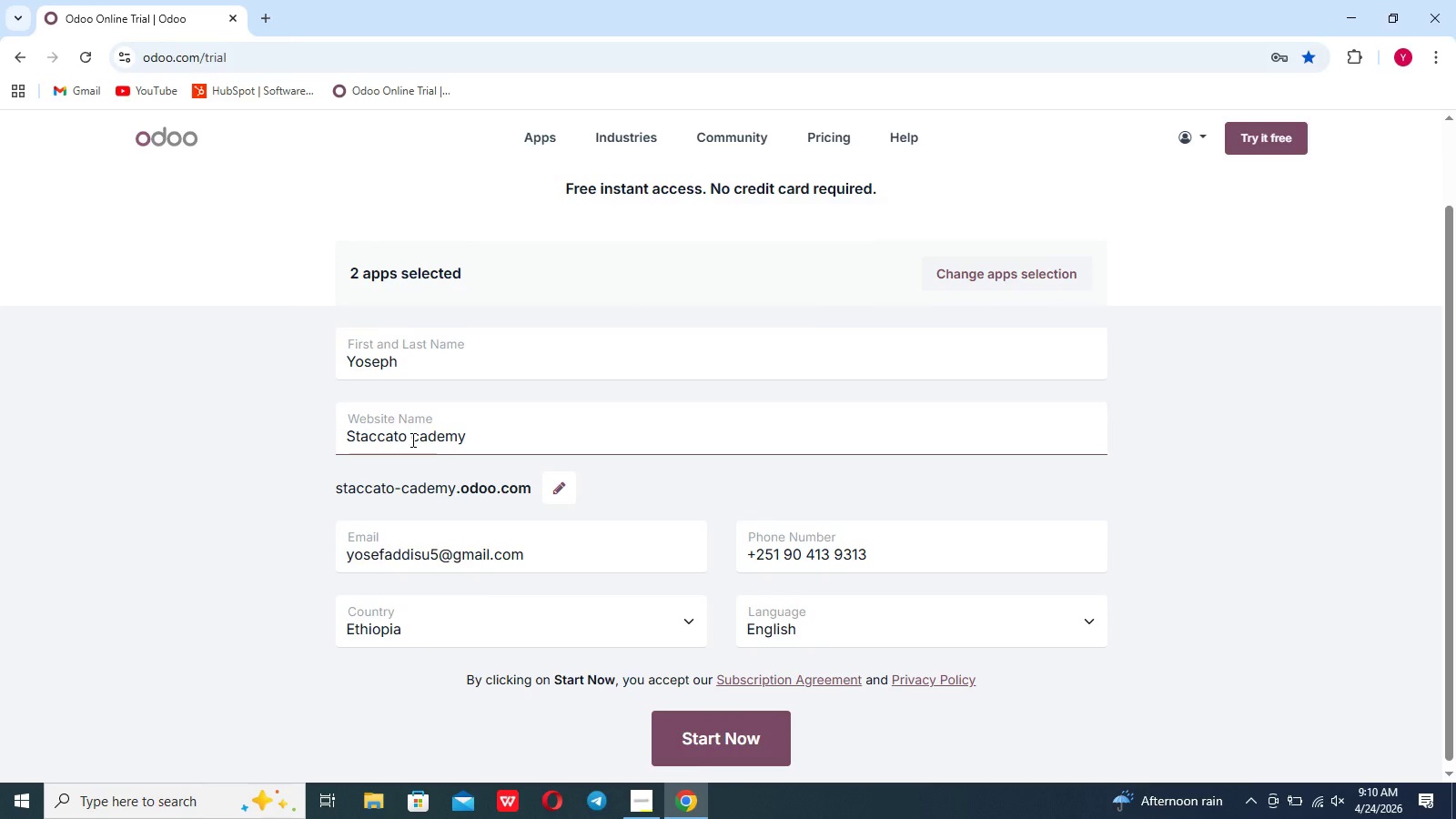 
key(A)
 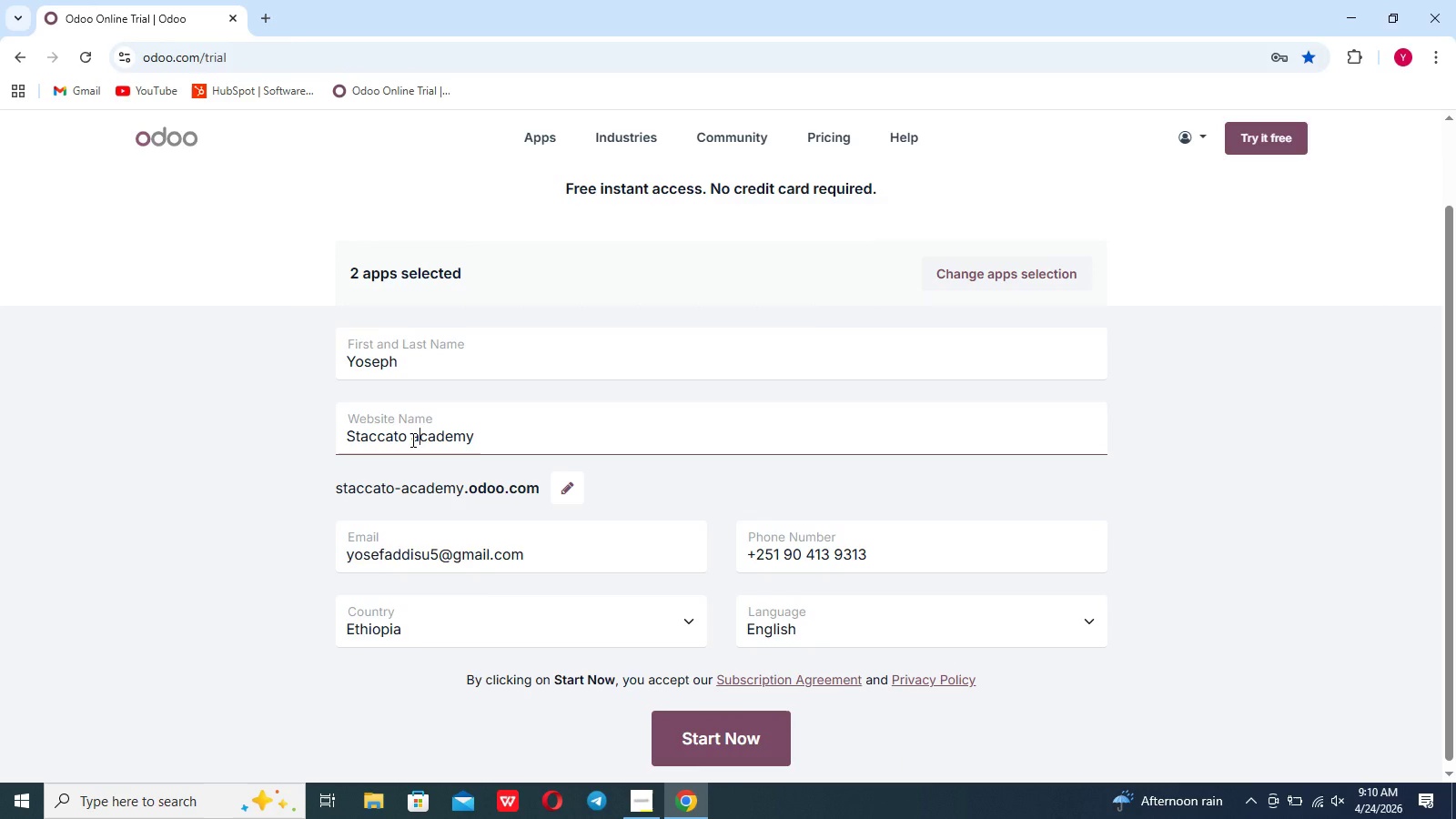 
scroll: coordinate [411, 440], scroll_direction: down, amount: 14.0
 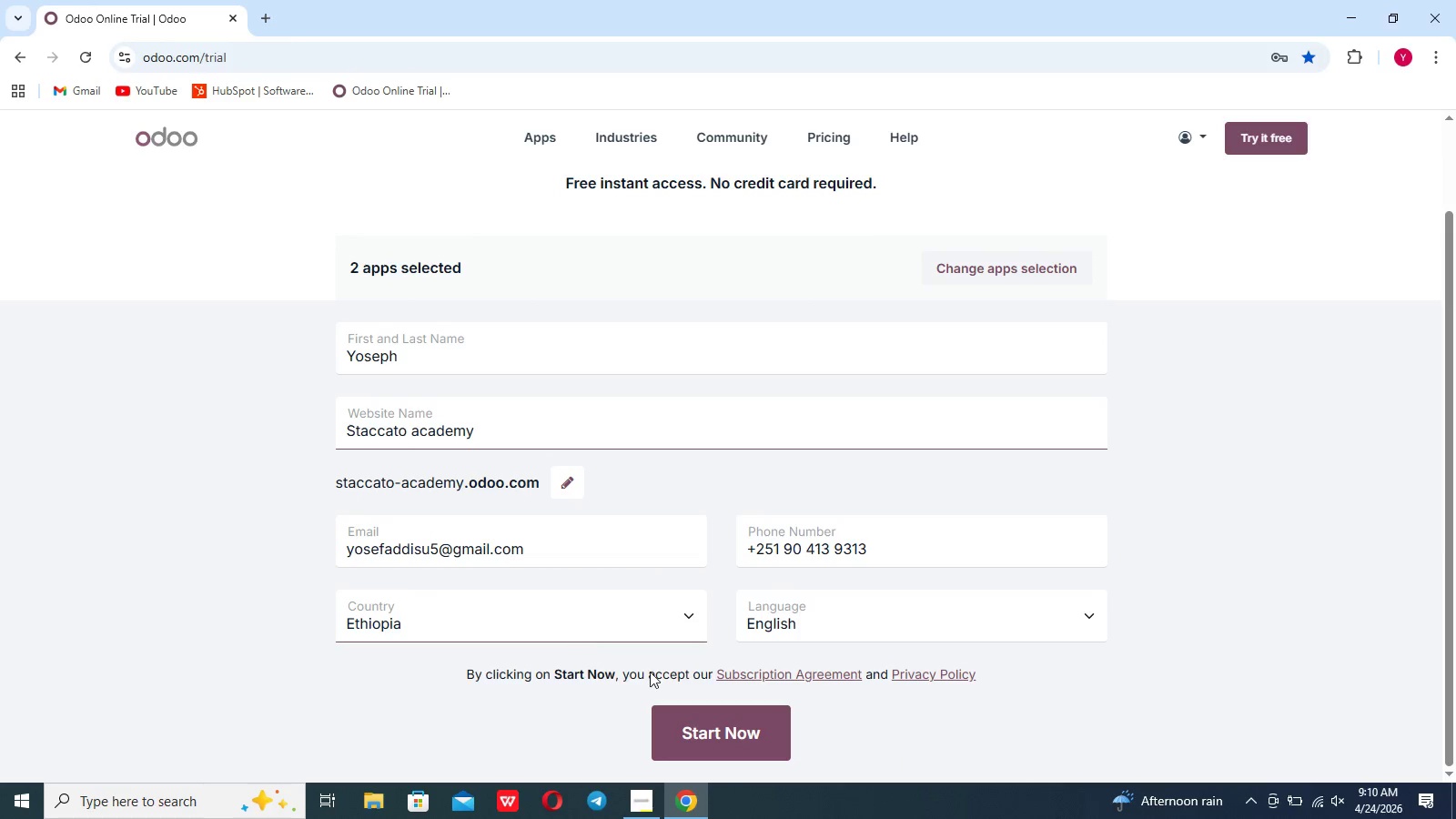 
left_click([713, 729])
 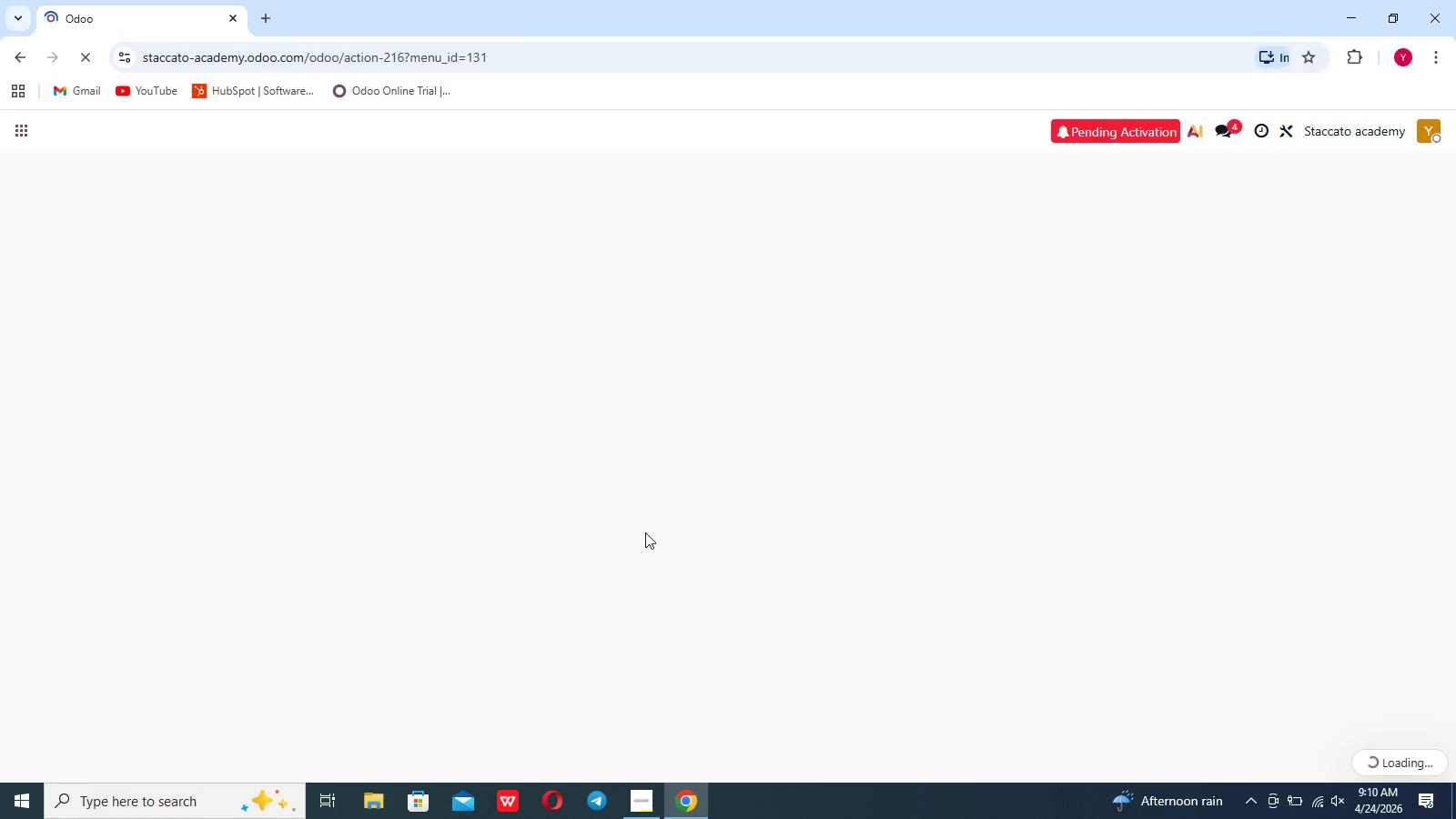 
wait(35.2)
 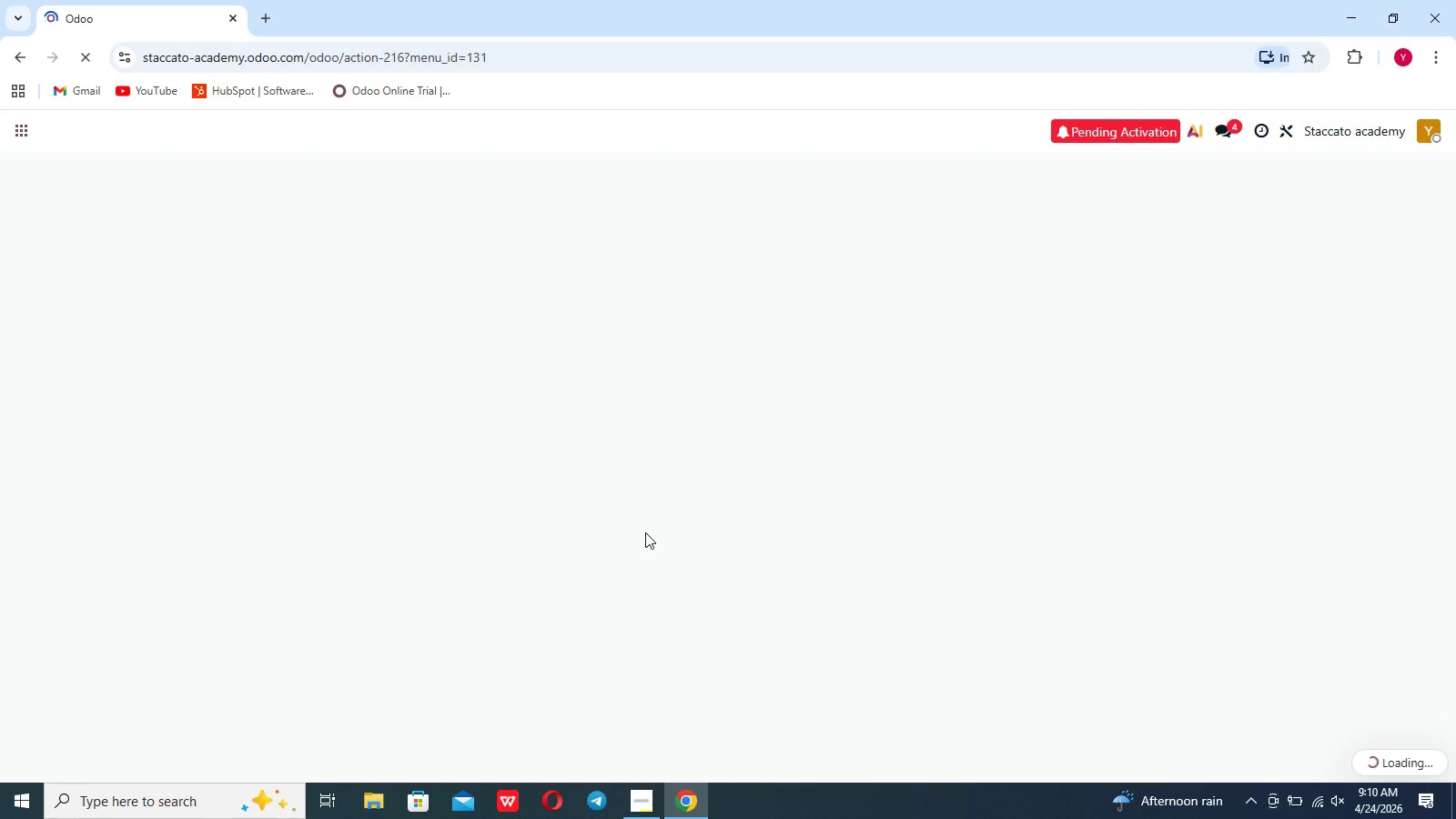 
left_click([1236, 756])
 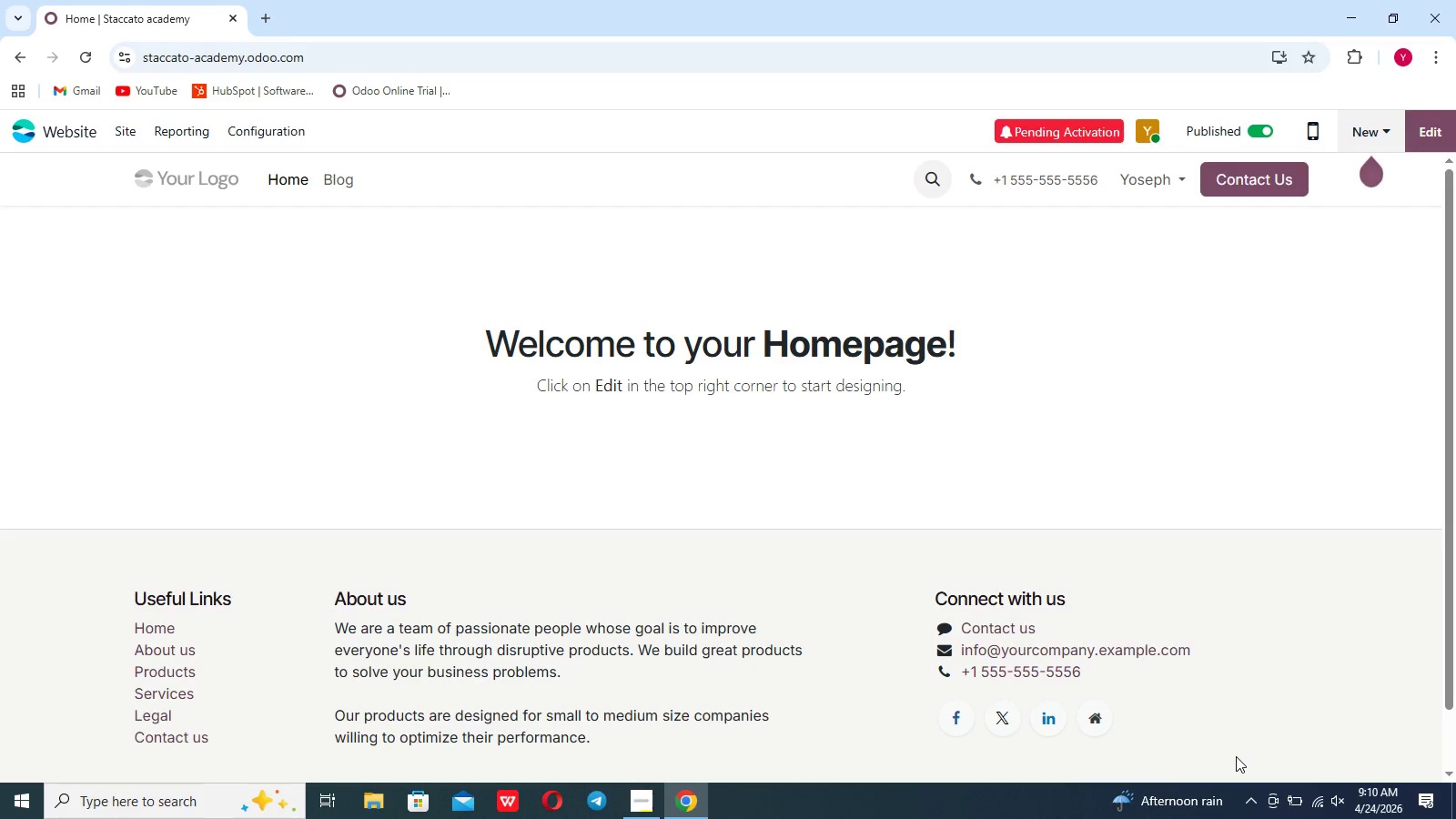 
wait(14.89)
 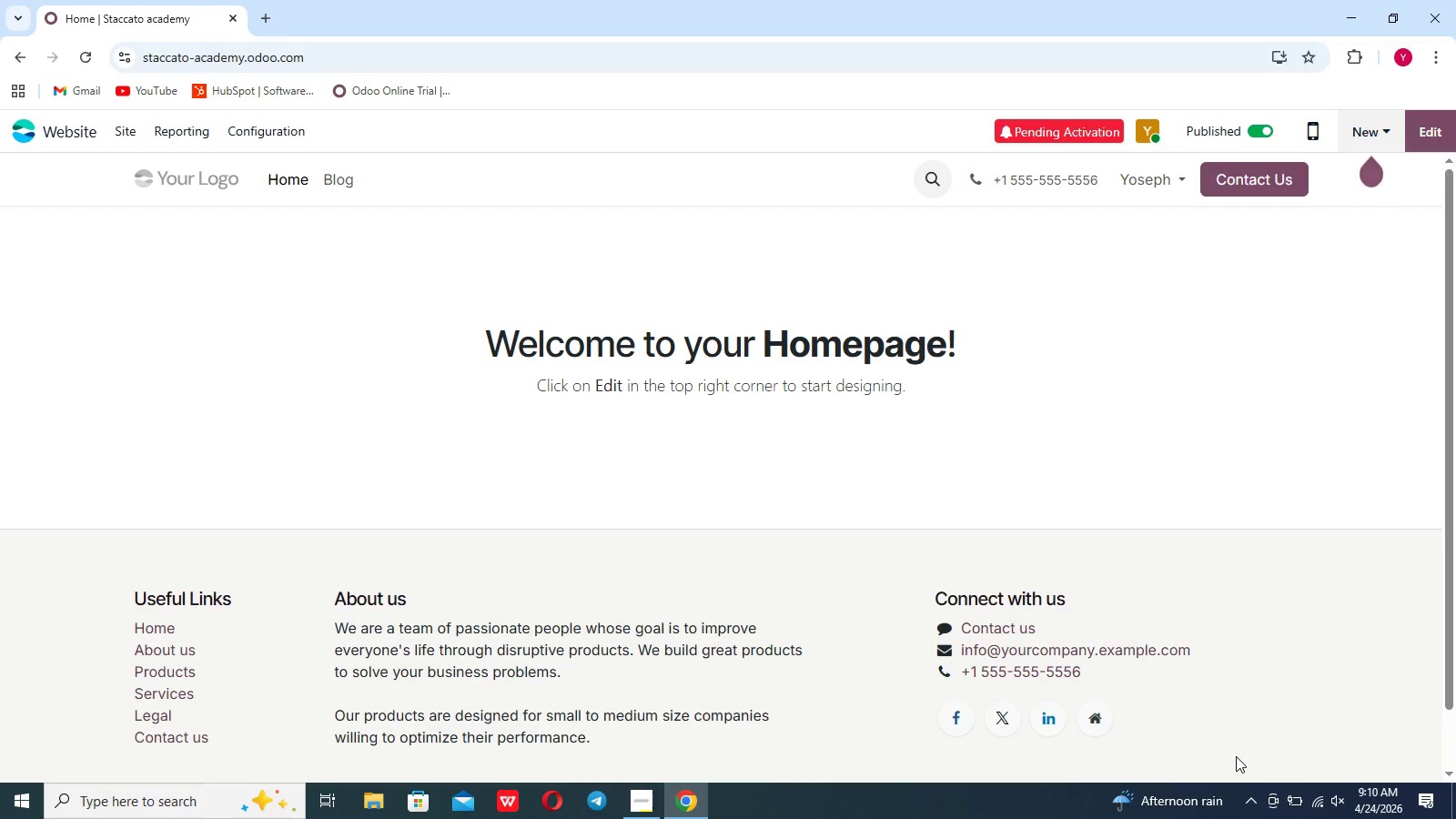 
left_click([360, 503])
 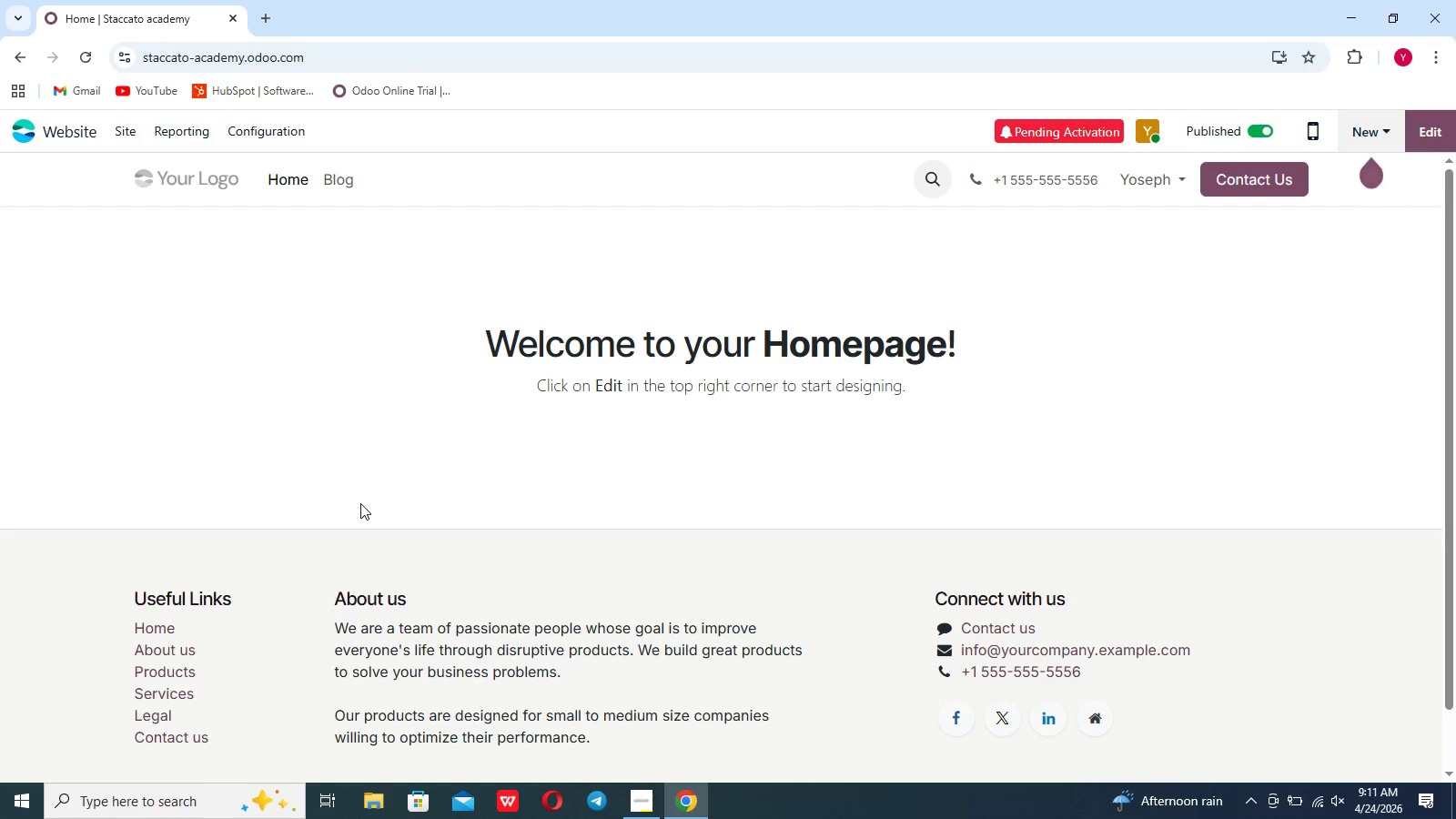 
left_click([327, 177])
 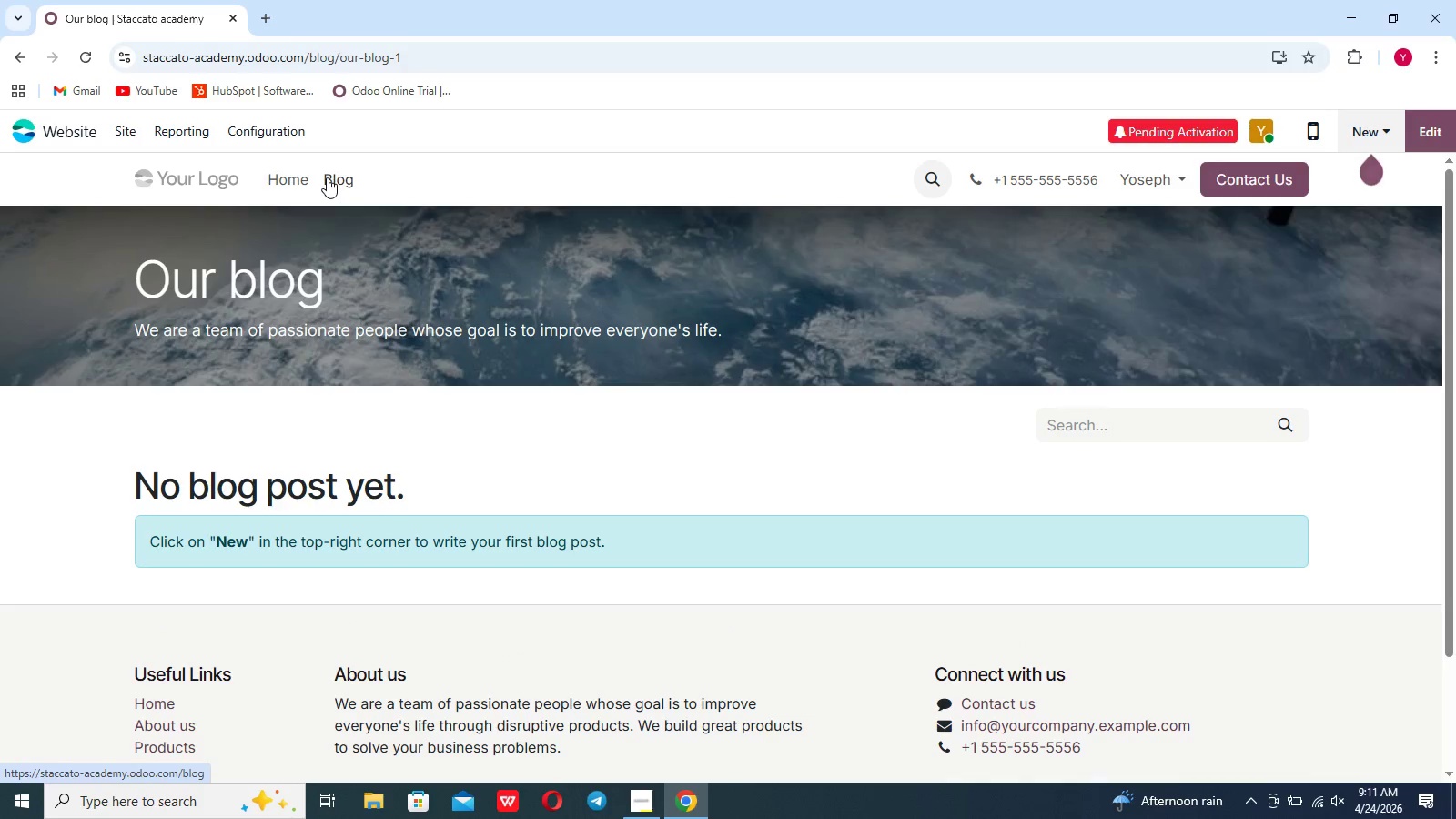 
left_click([293, 176])
 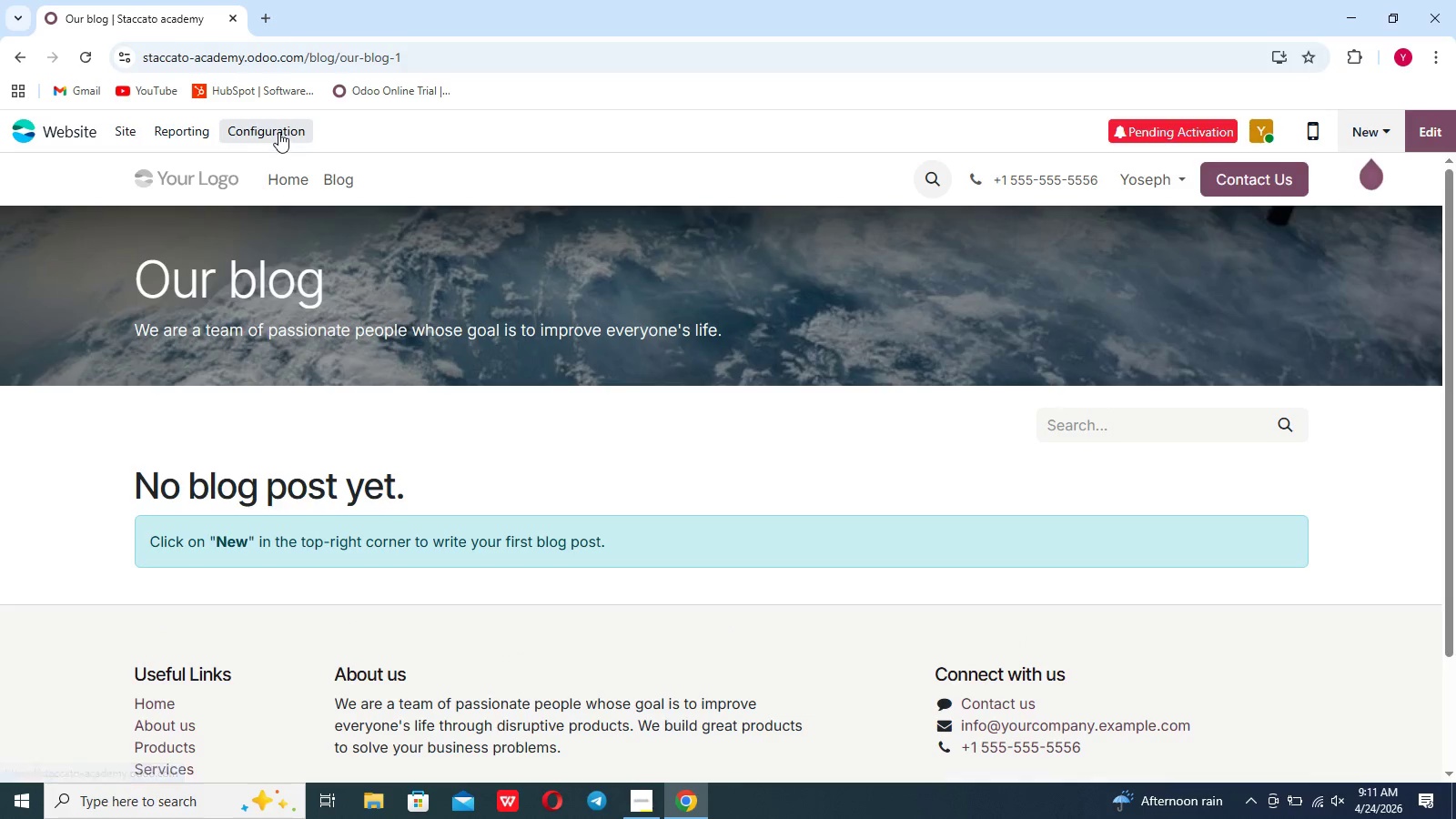 
left_click([278, 132])
 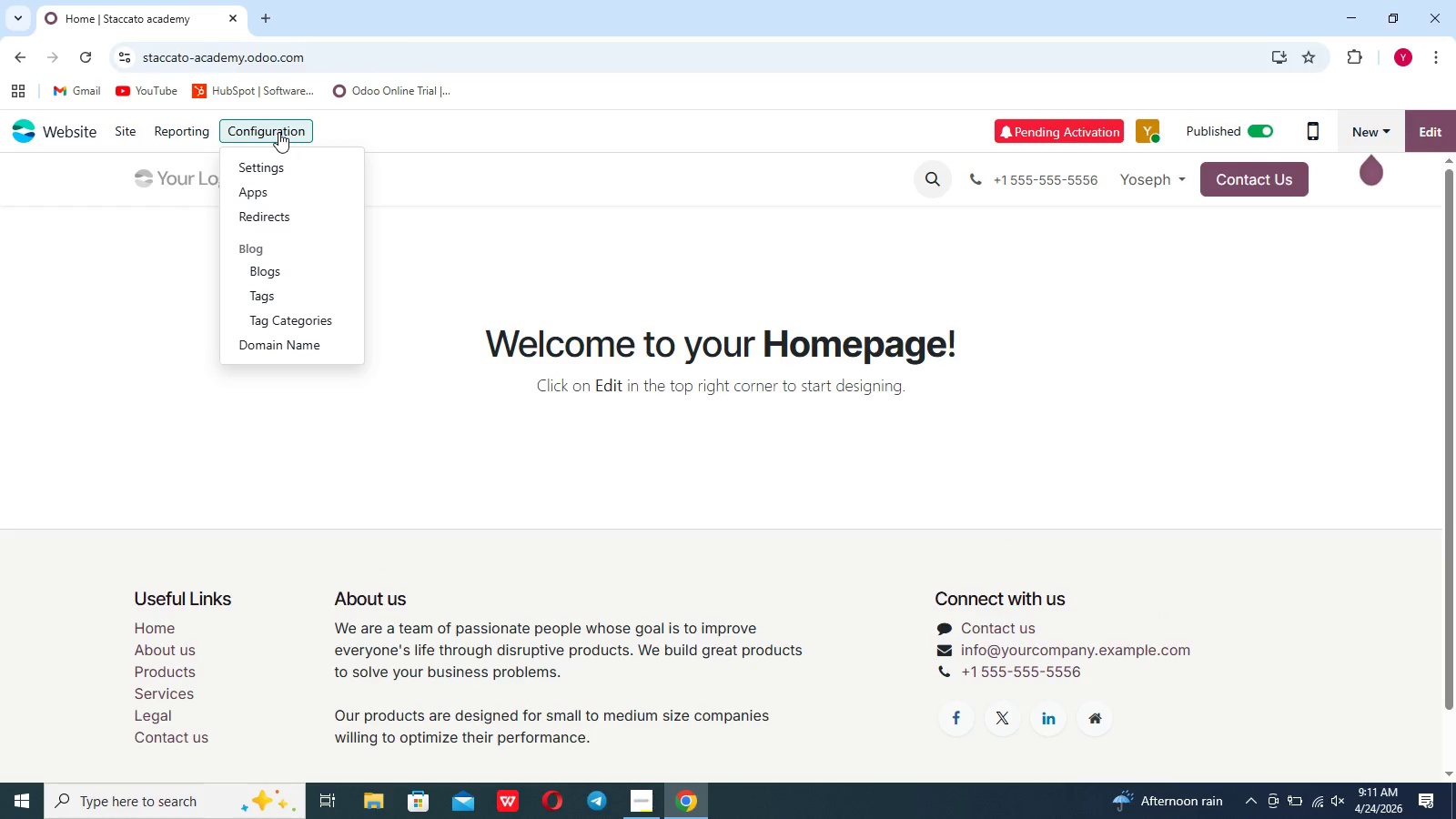 
left_click([278, 132])
 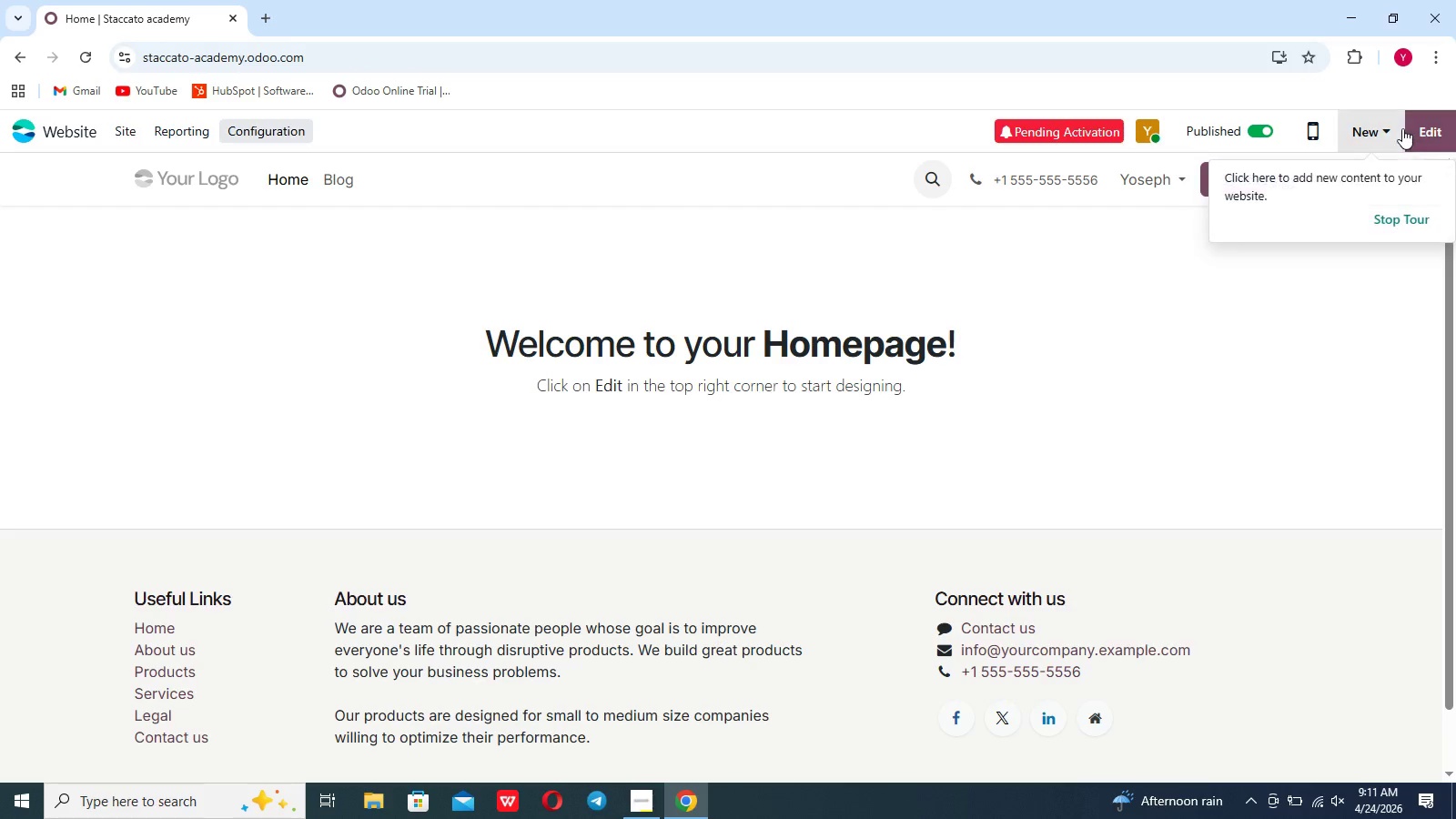 
left_click([1386, 131])
 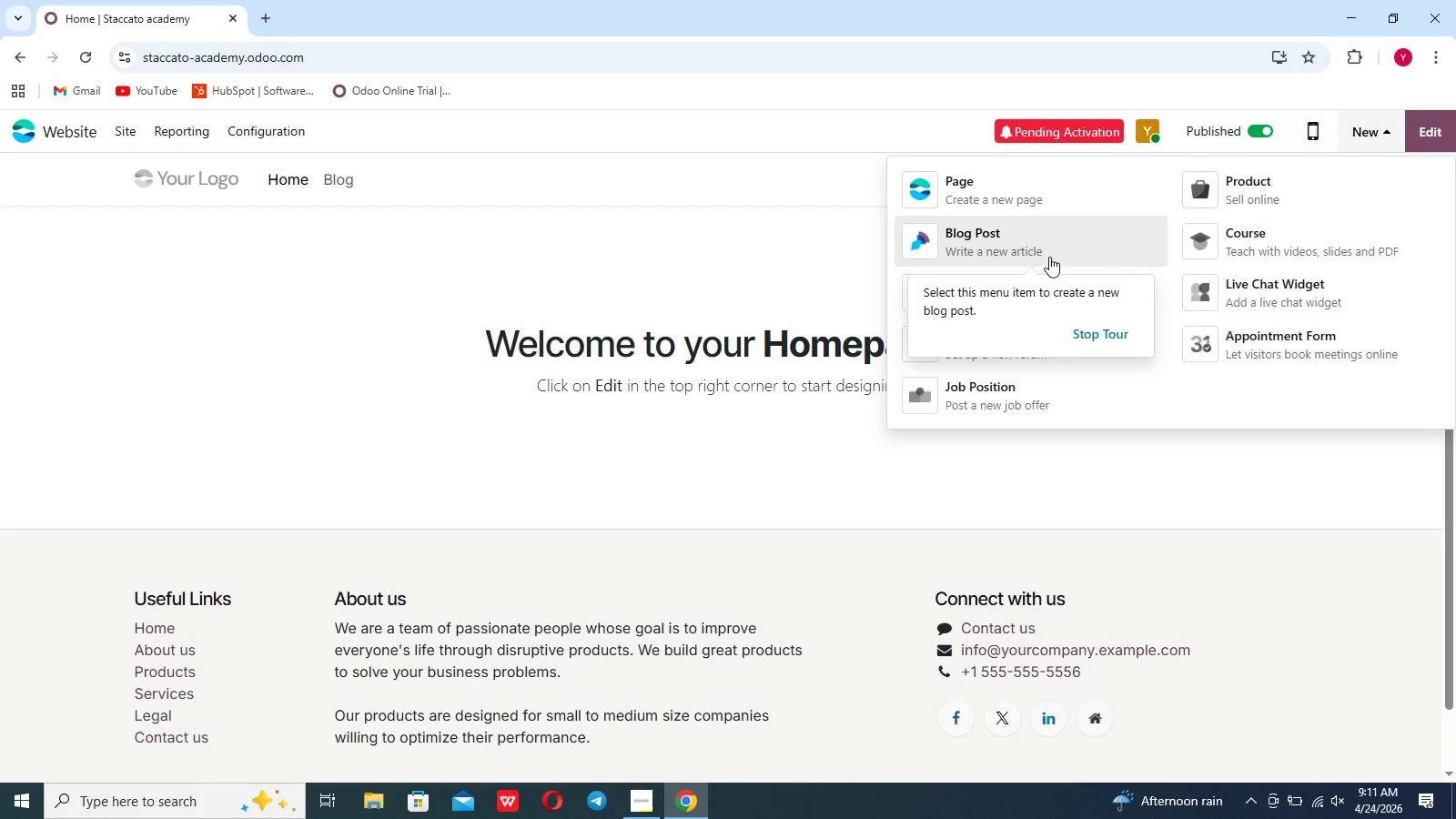 
left_click([1046, 249])
 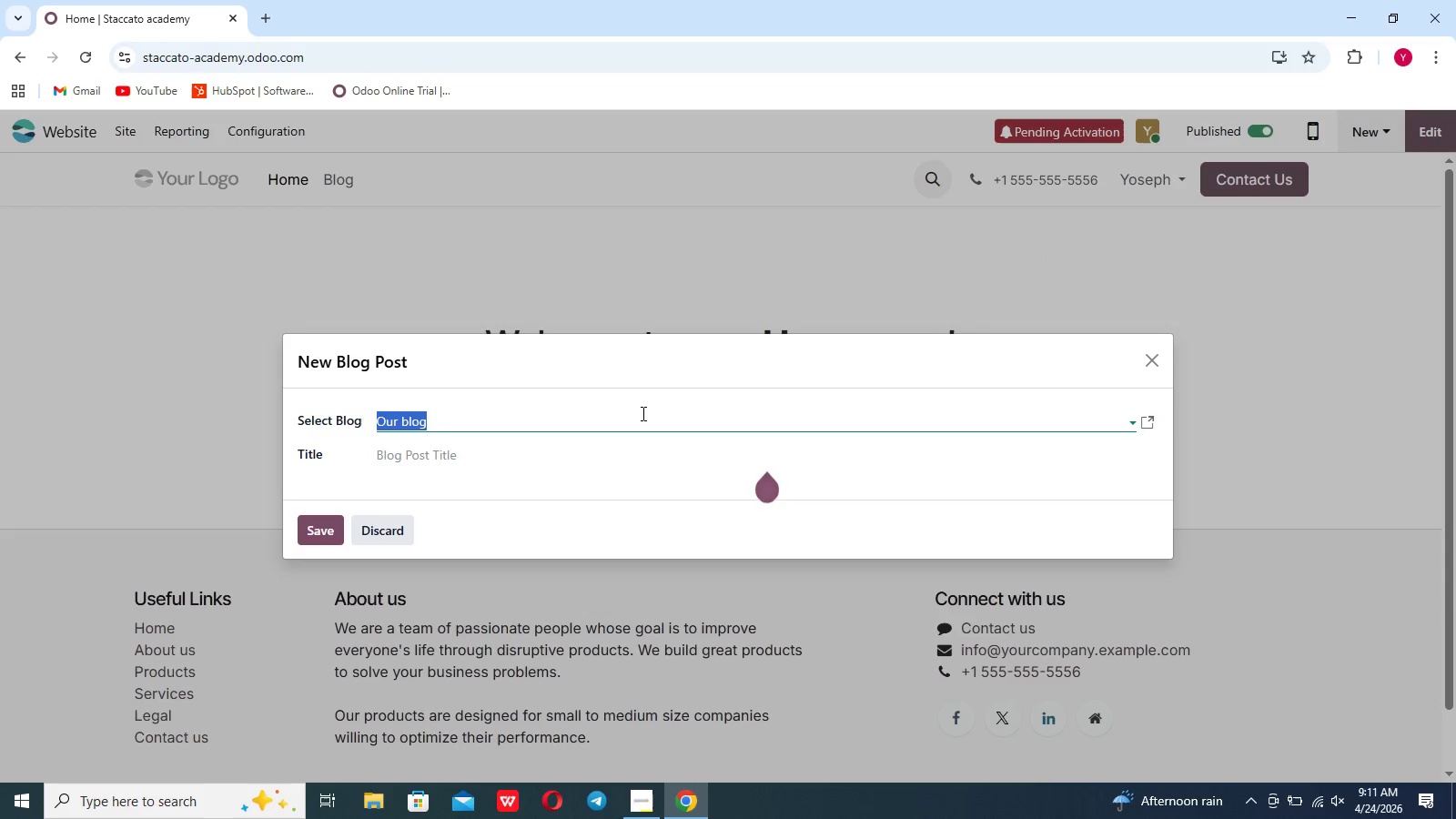 
left_click([488, 421])
 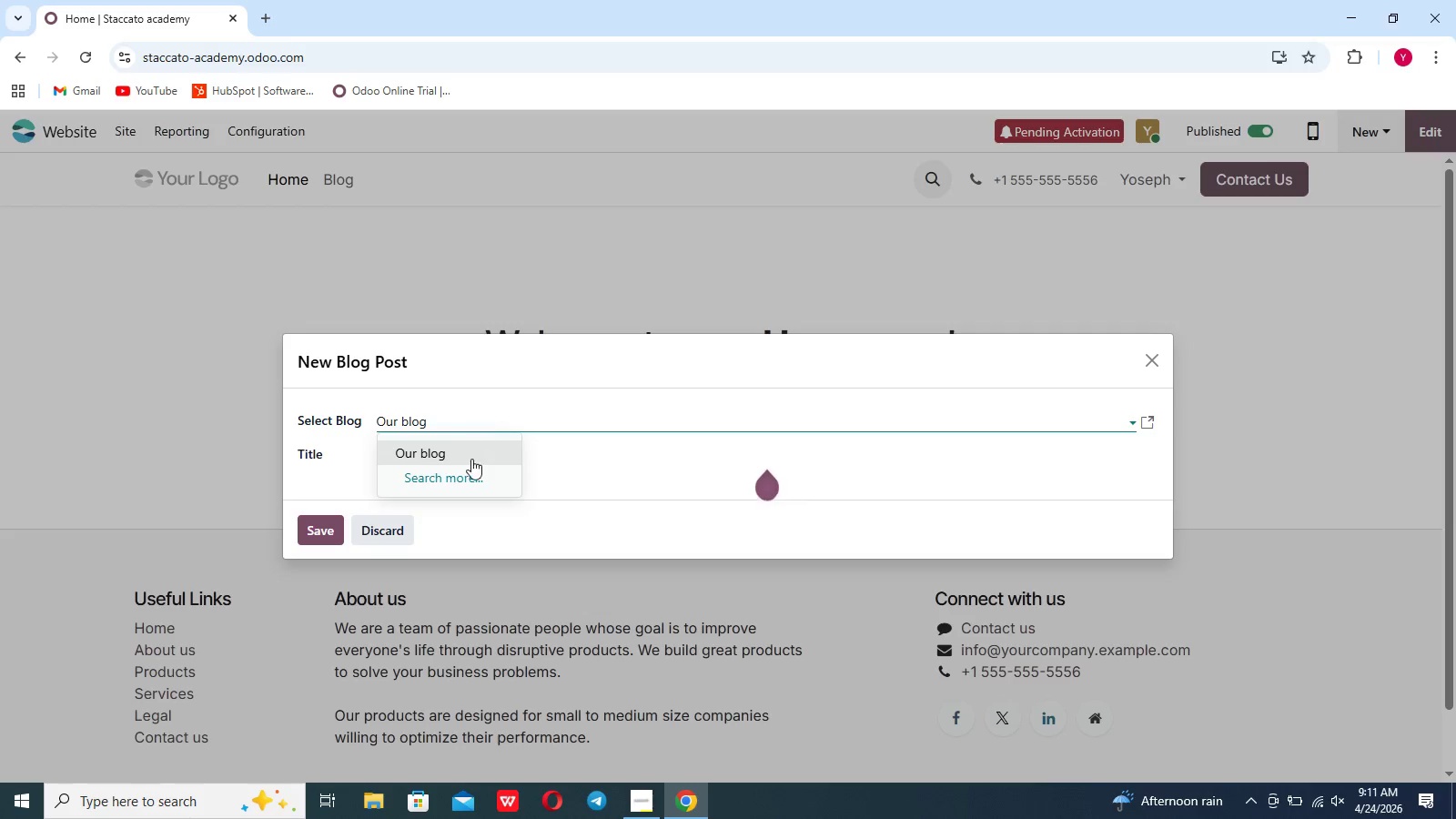 
left_click([467, 473])
 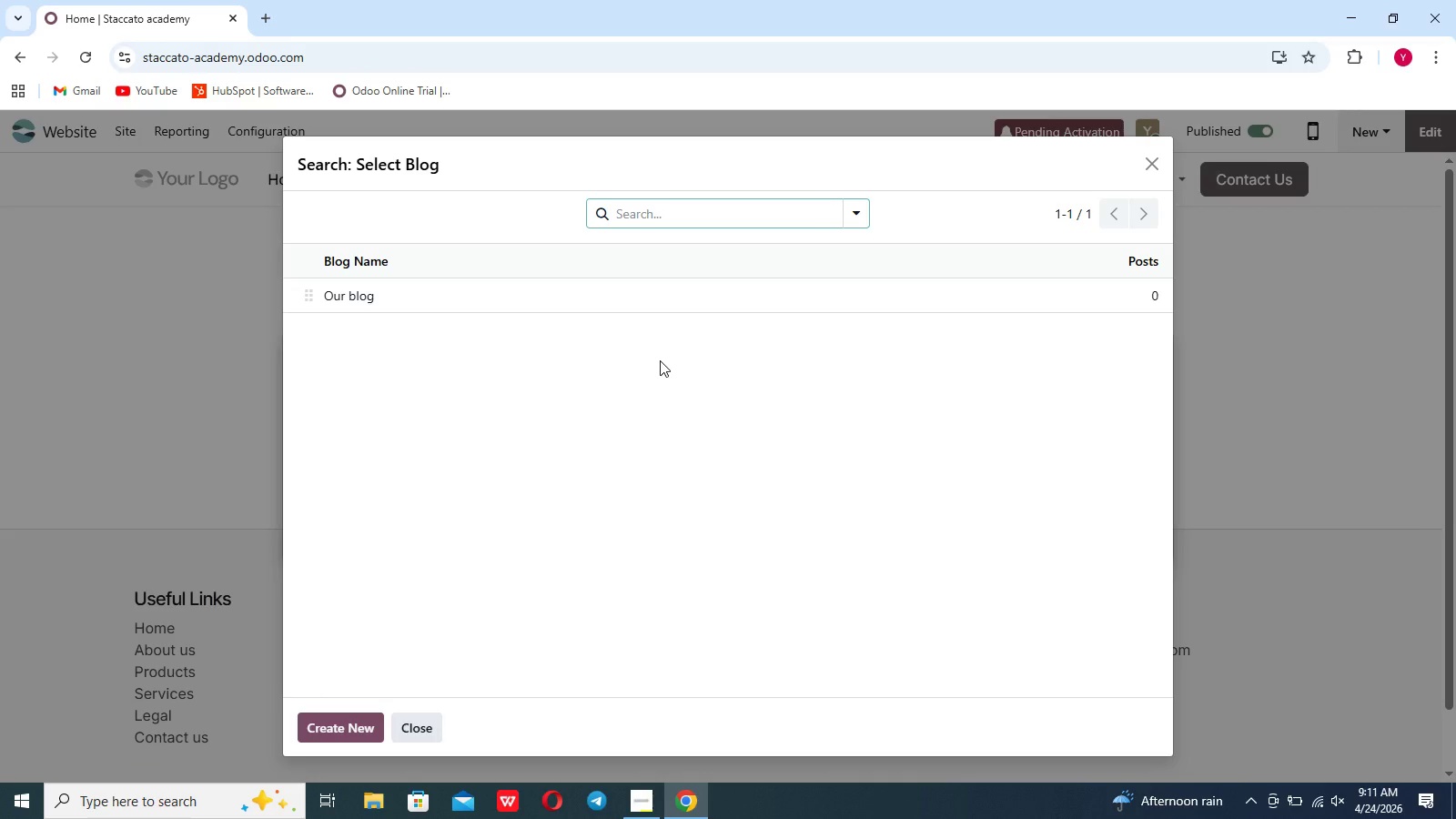 
wait(10.41)
 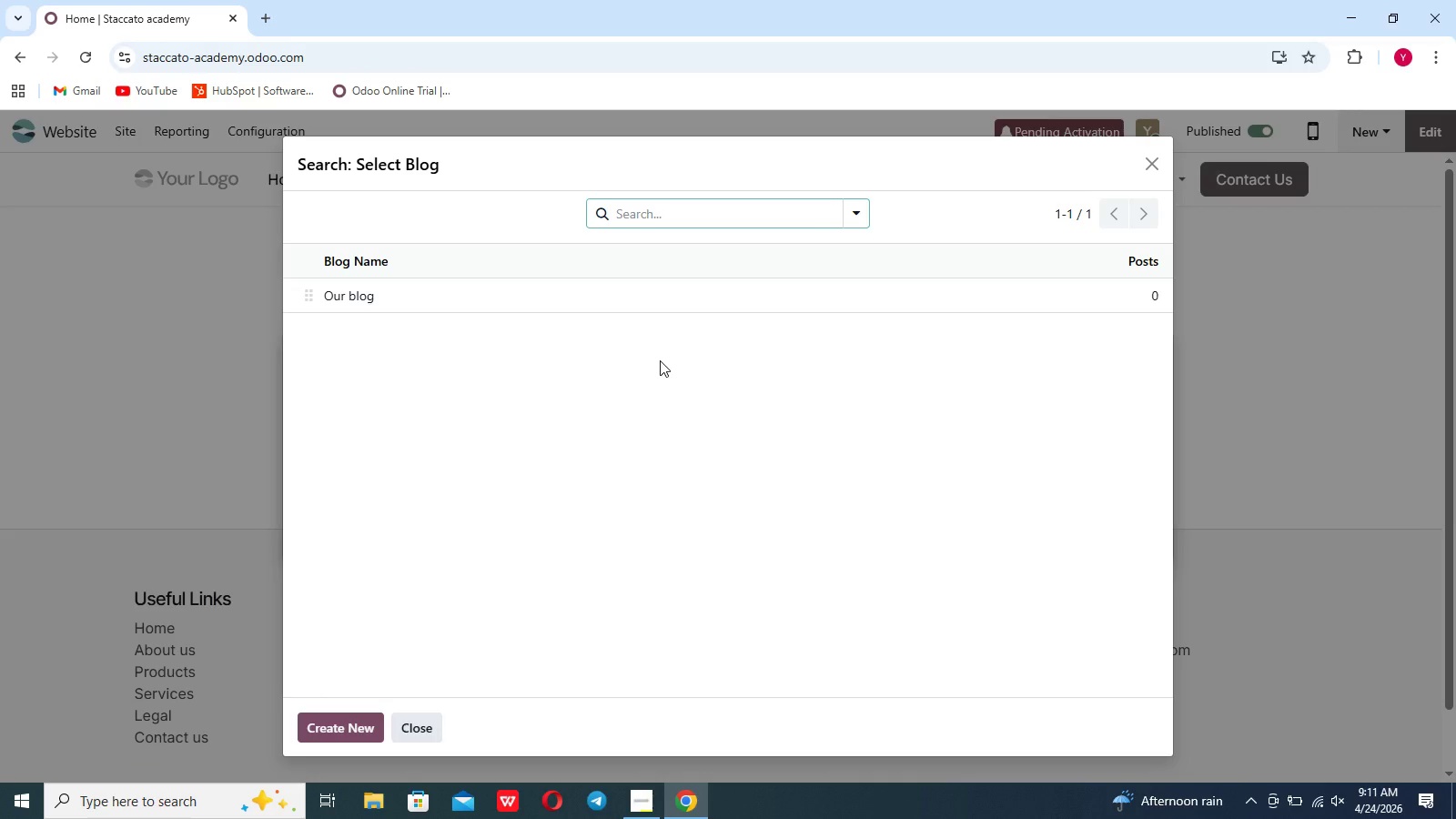 
left_click([1154, 160])
 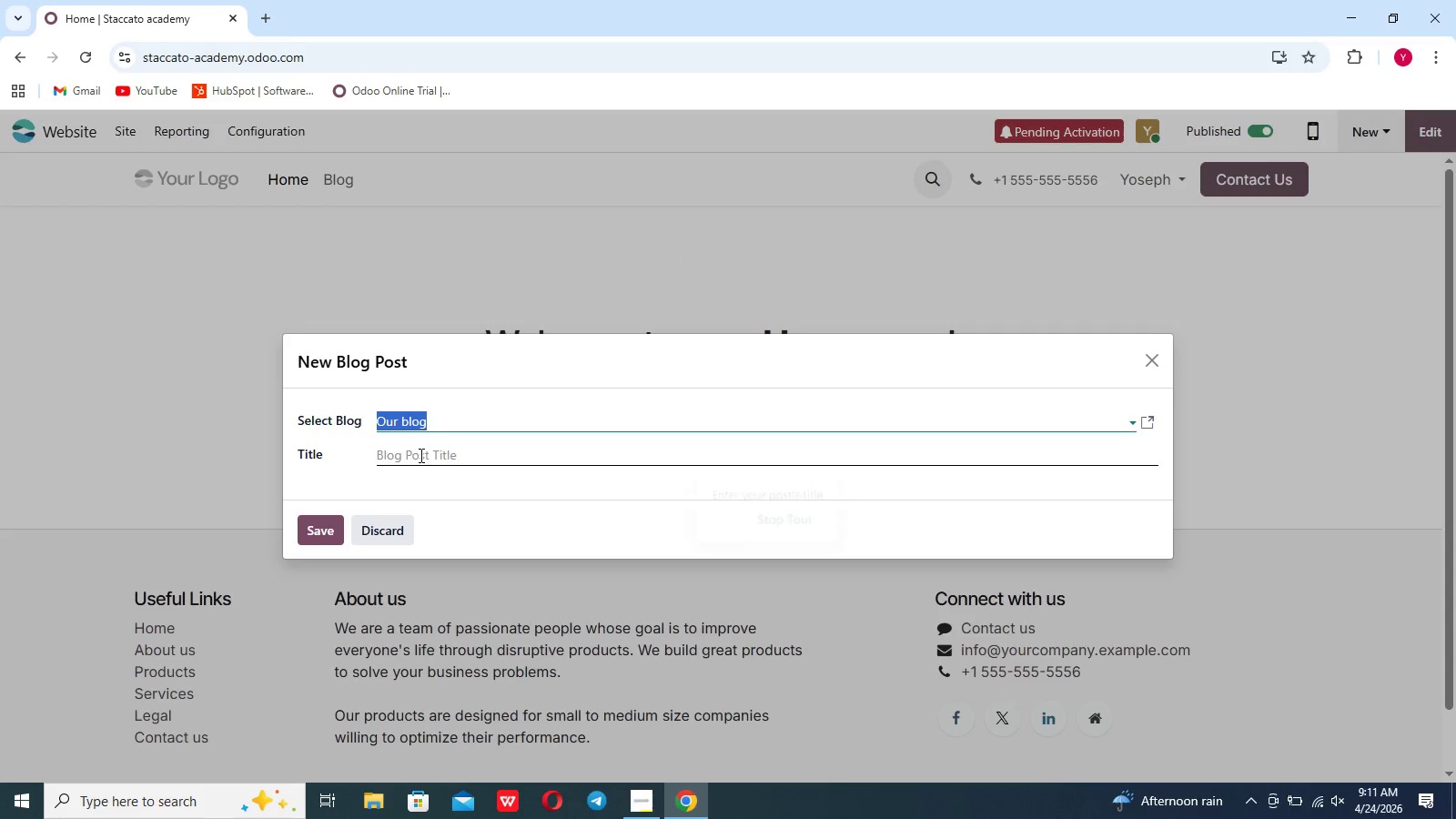 
left_click([419, 455])
 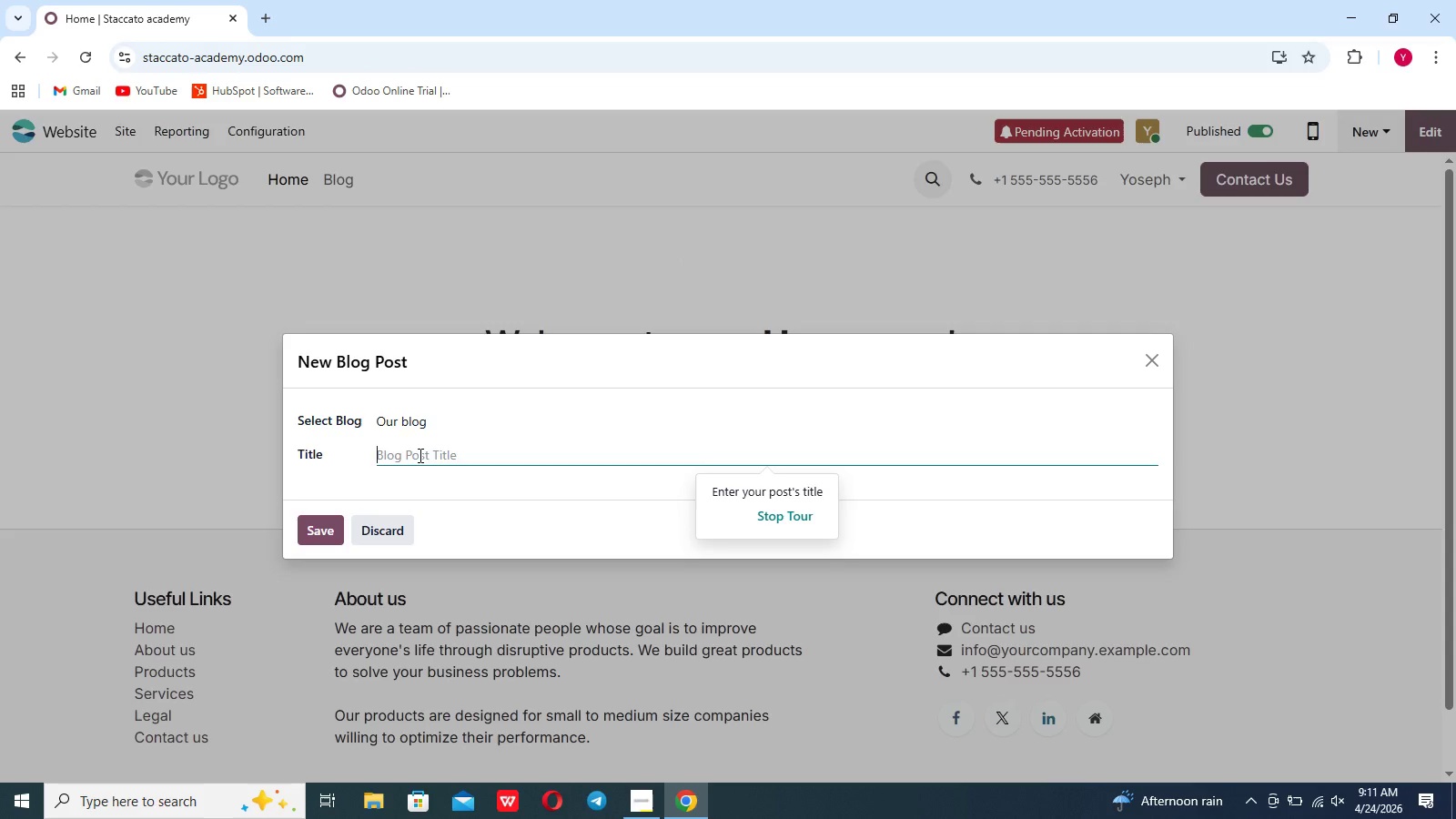 
key(Shift+5)
 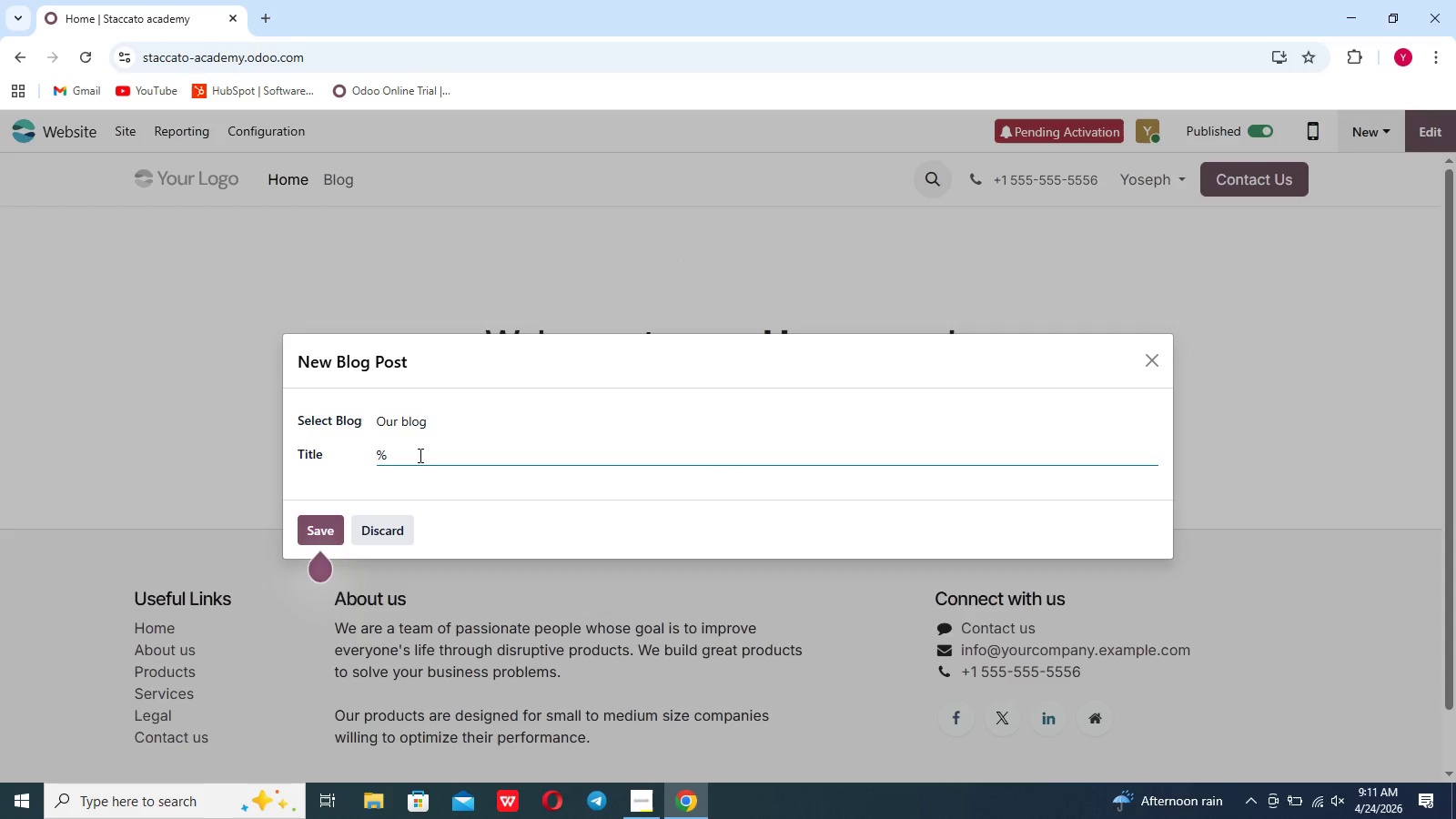 
key(Backspace)
 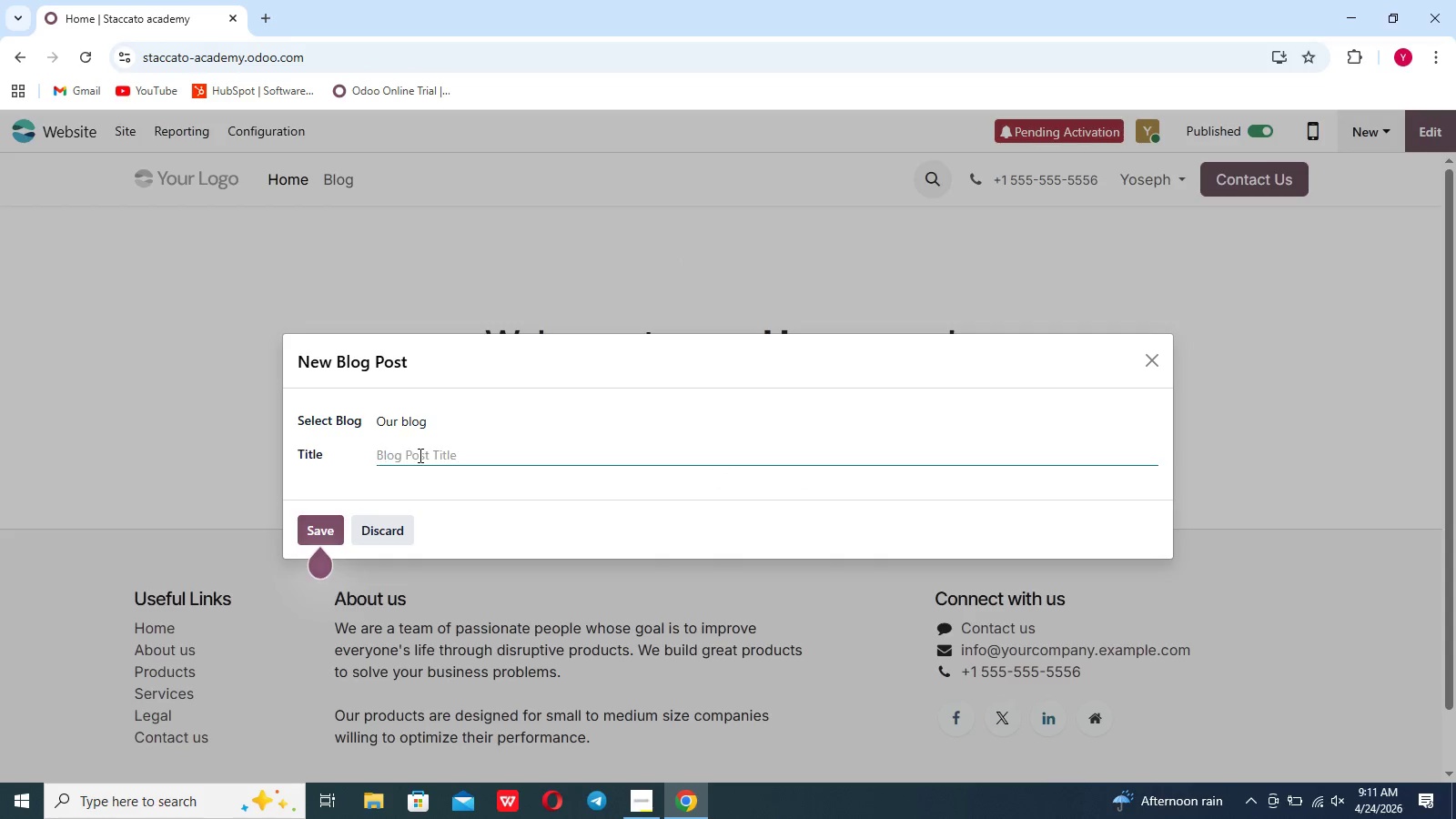 
key(Shift+5)
 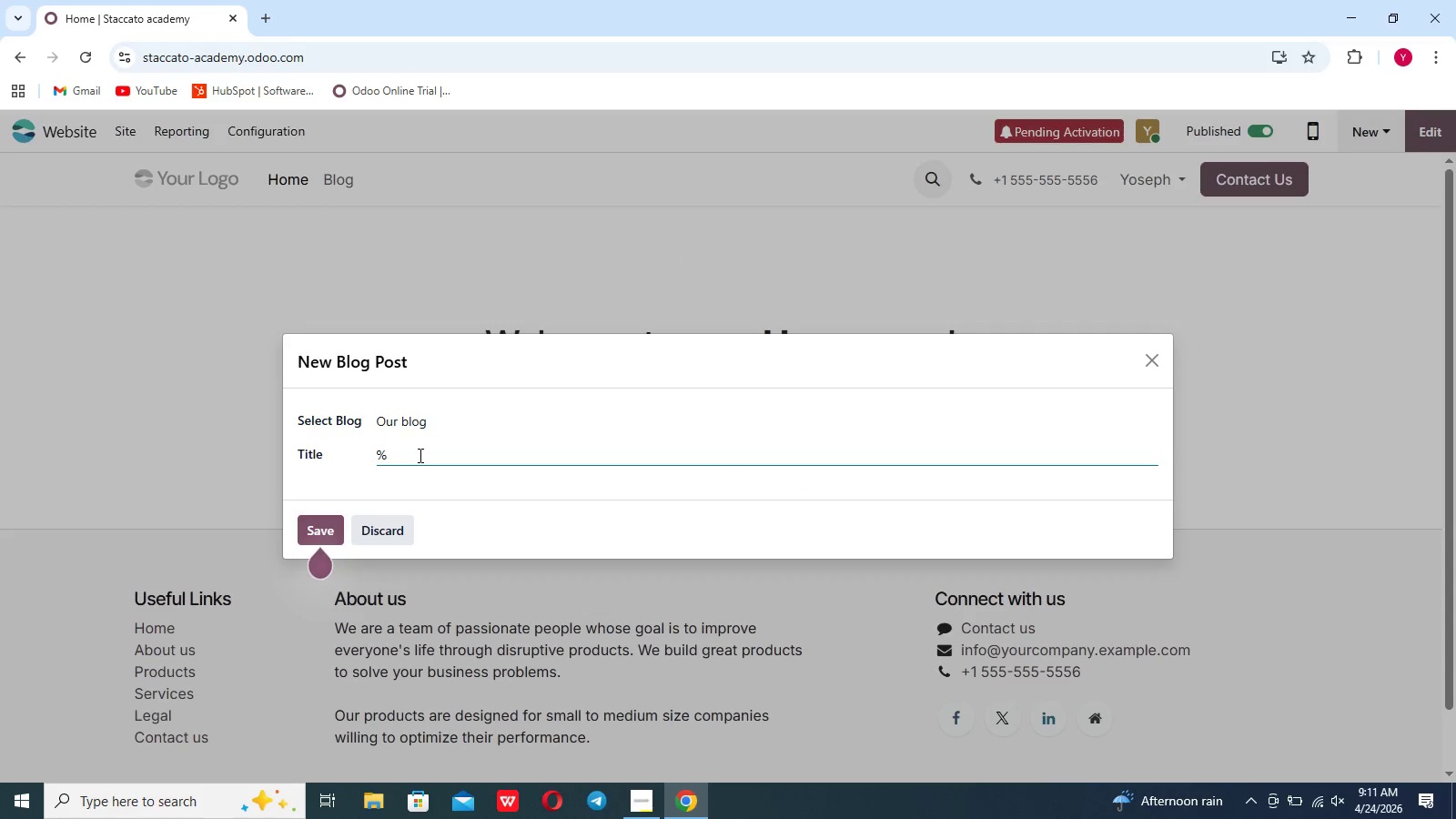 
key(Backspace)
 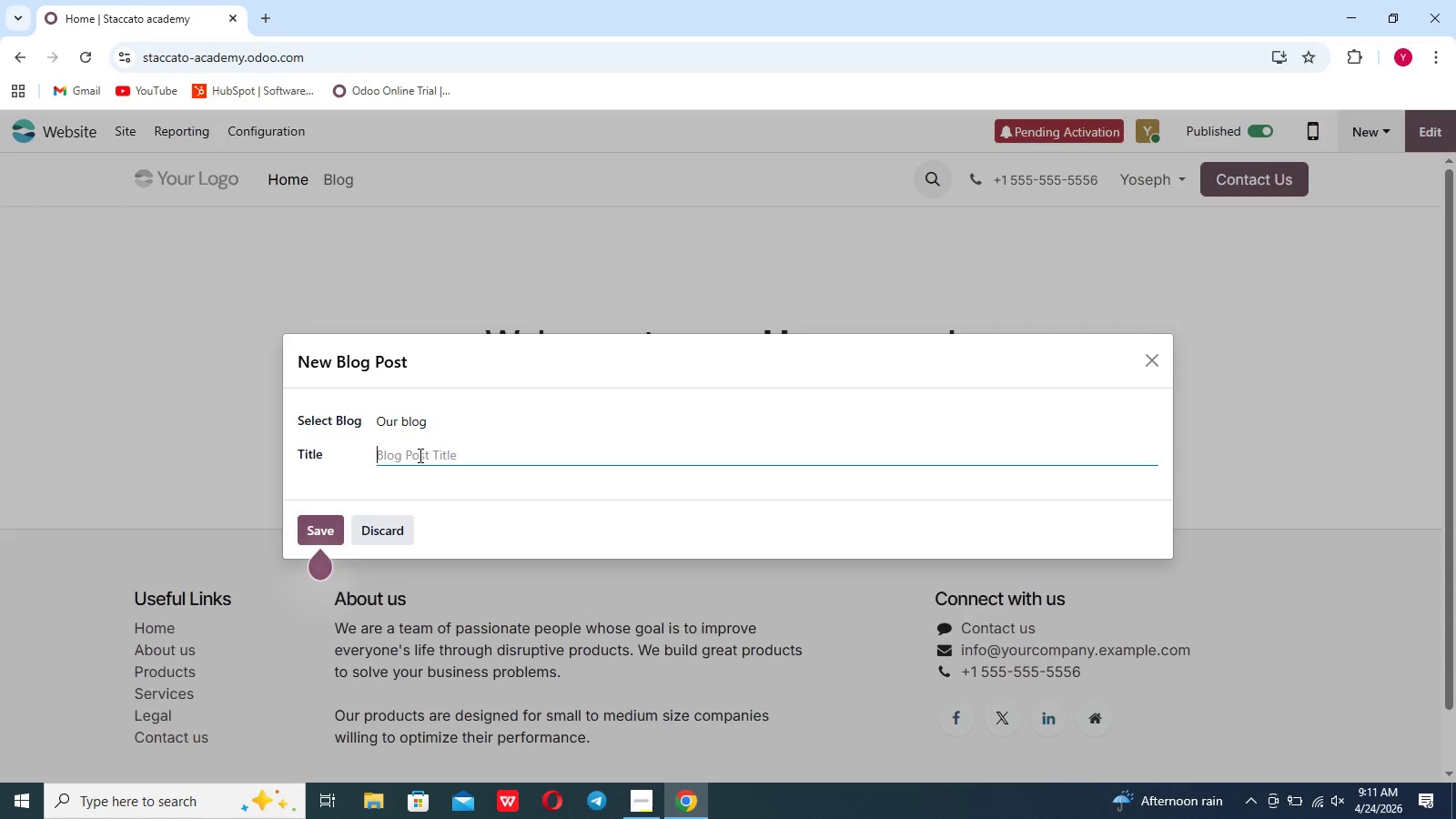 
type(5 signs )
 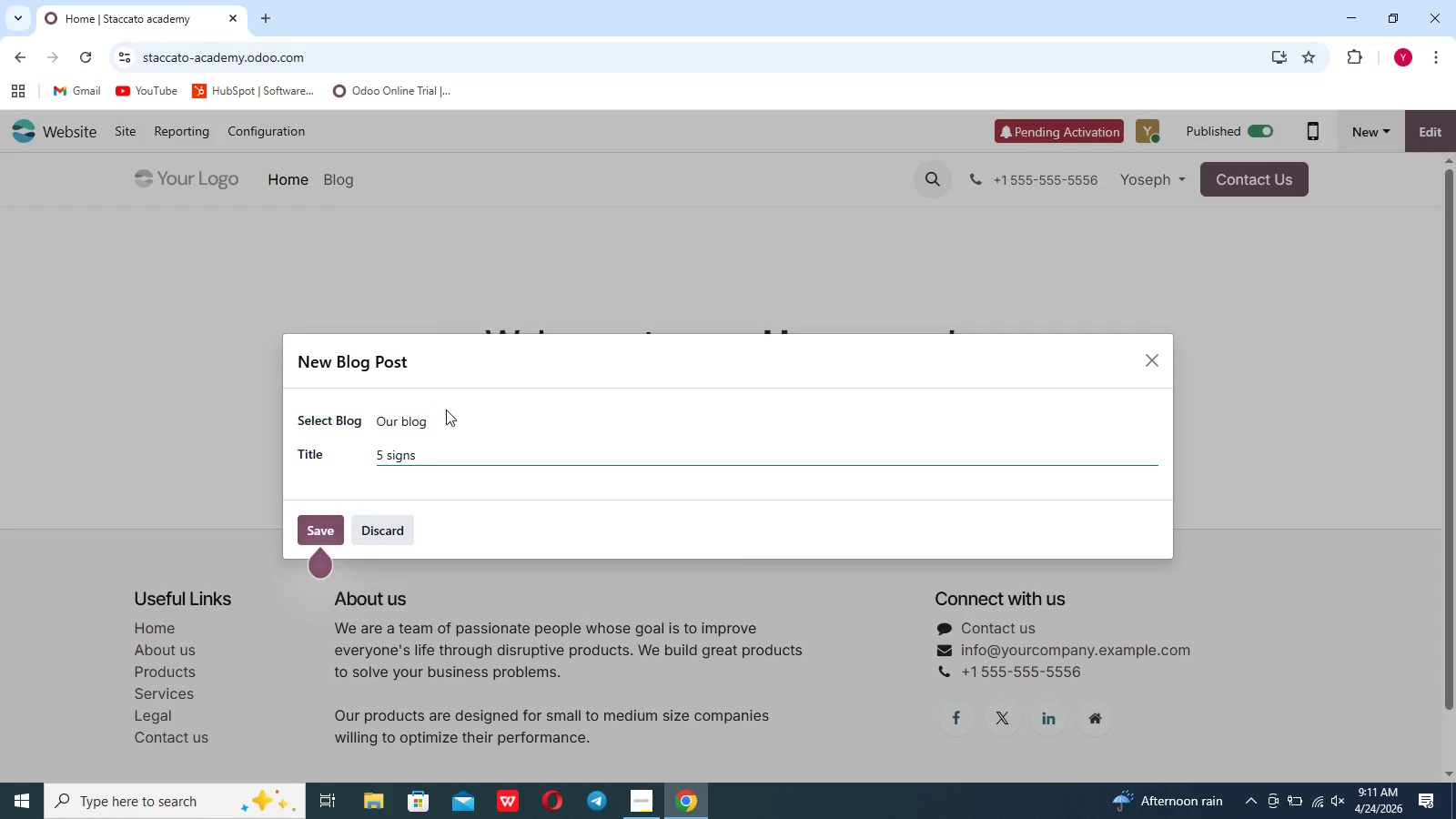 
wait(5.67)
 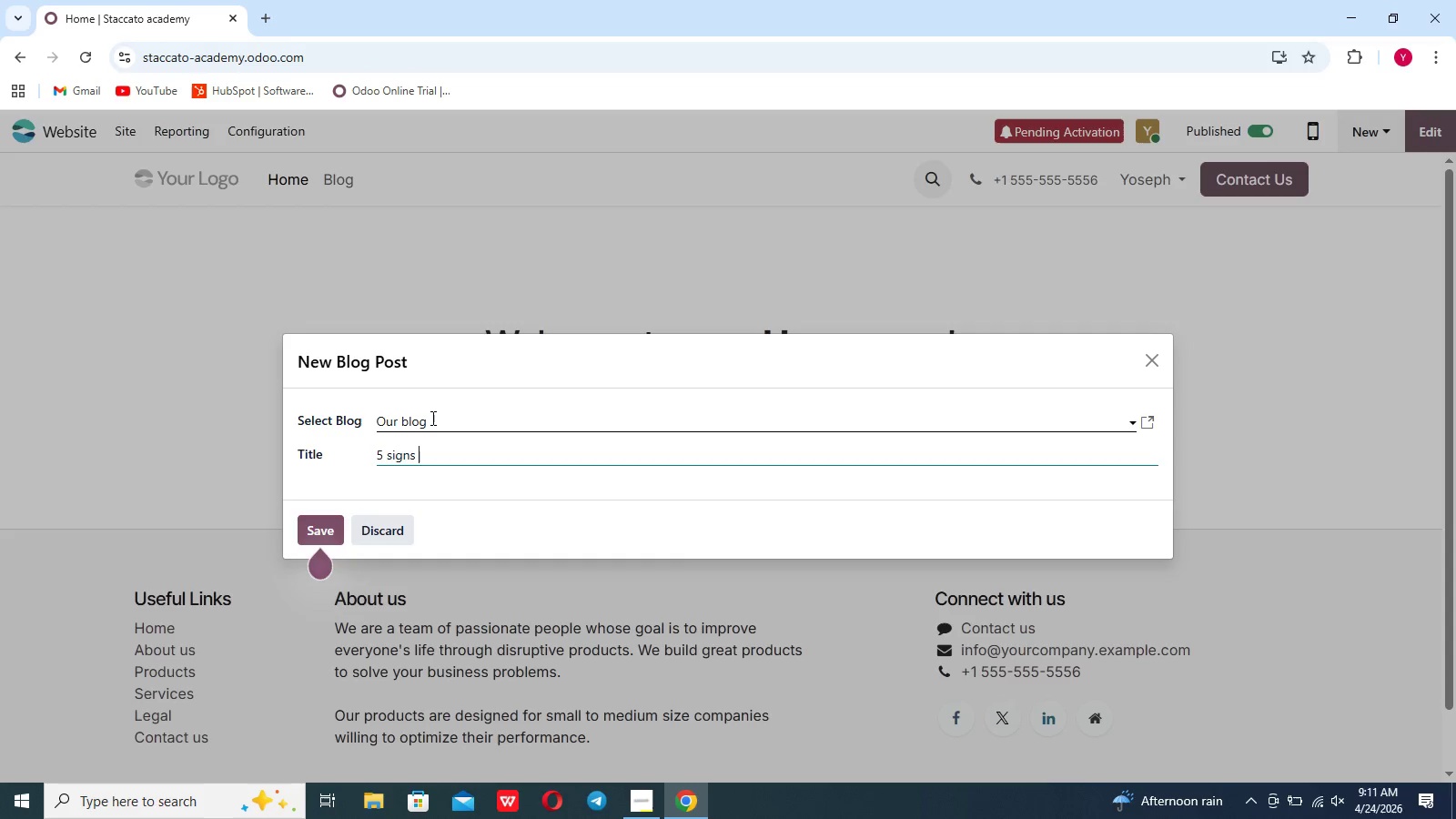 
key(Backspace)
key(Backspace)
key(Backspace)
key(Backspace)
key(Backspace)
key(Backspace)
type(Signs Your Child Is Ready For Pianno Lessons)
 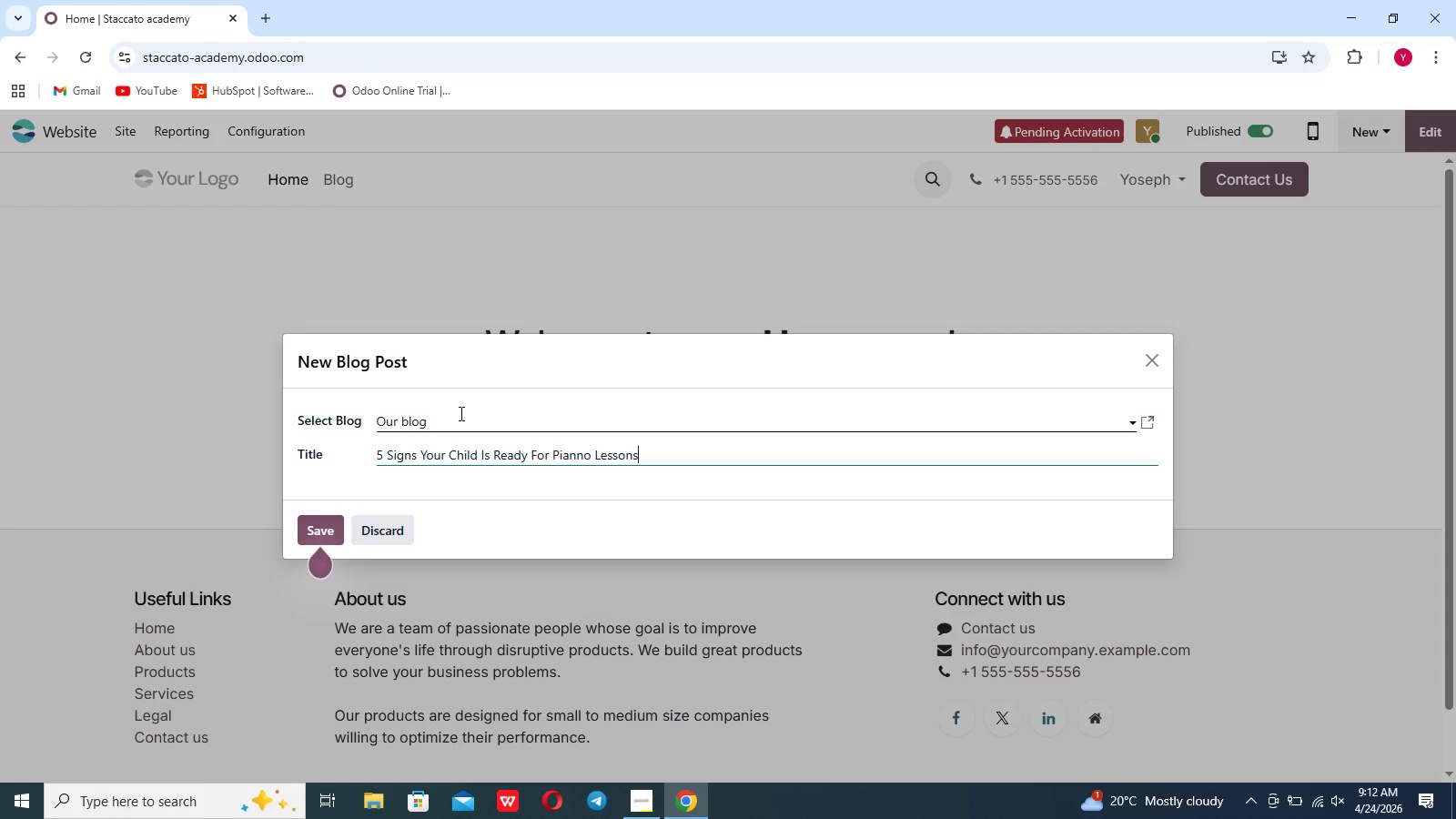 
triple_click([460, 413])
 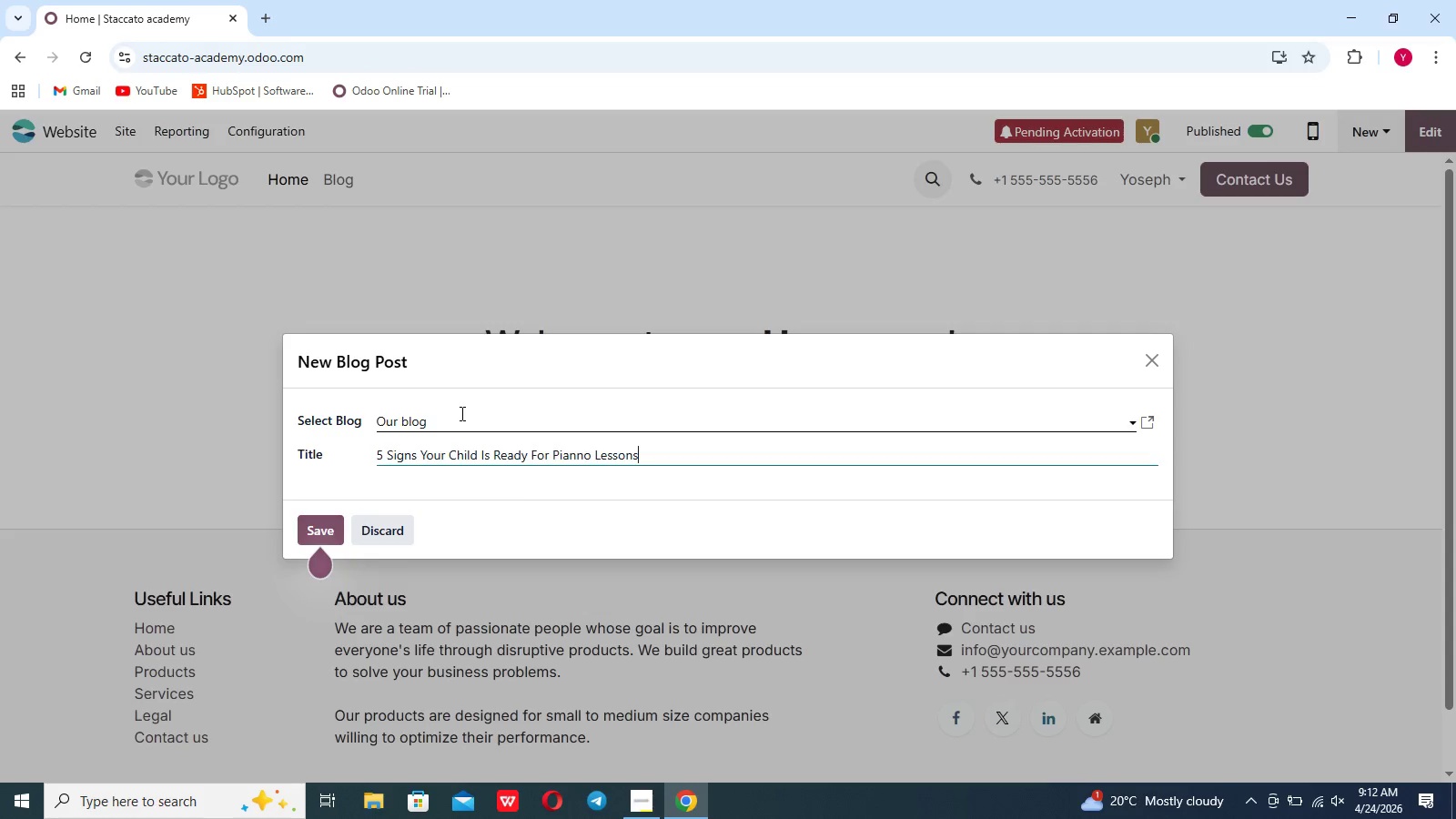 
triple_click([460, 413])
 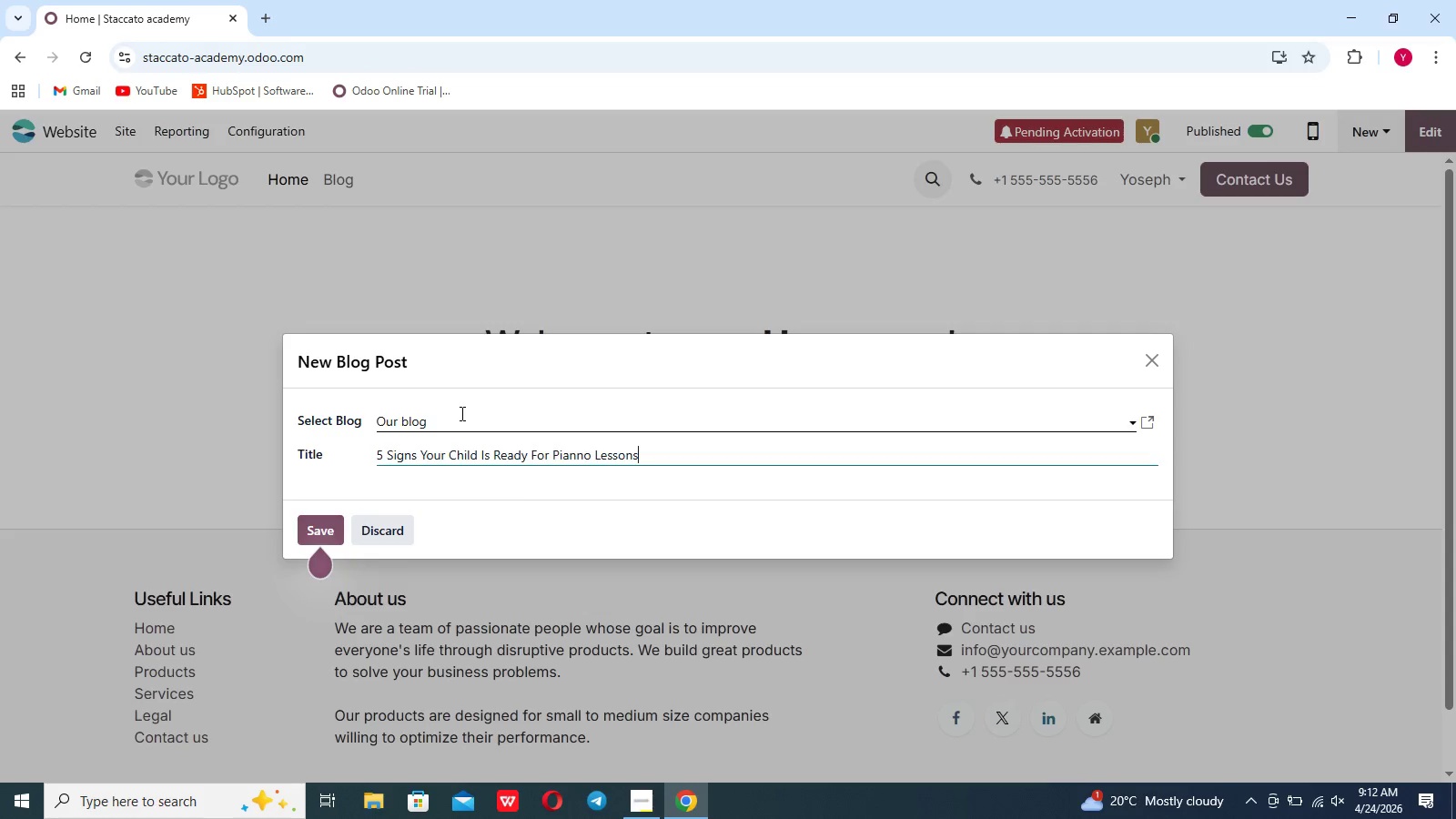 
triple_click([460, 413])
 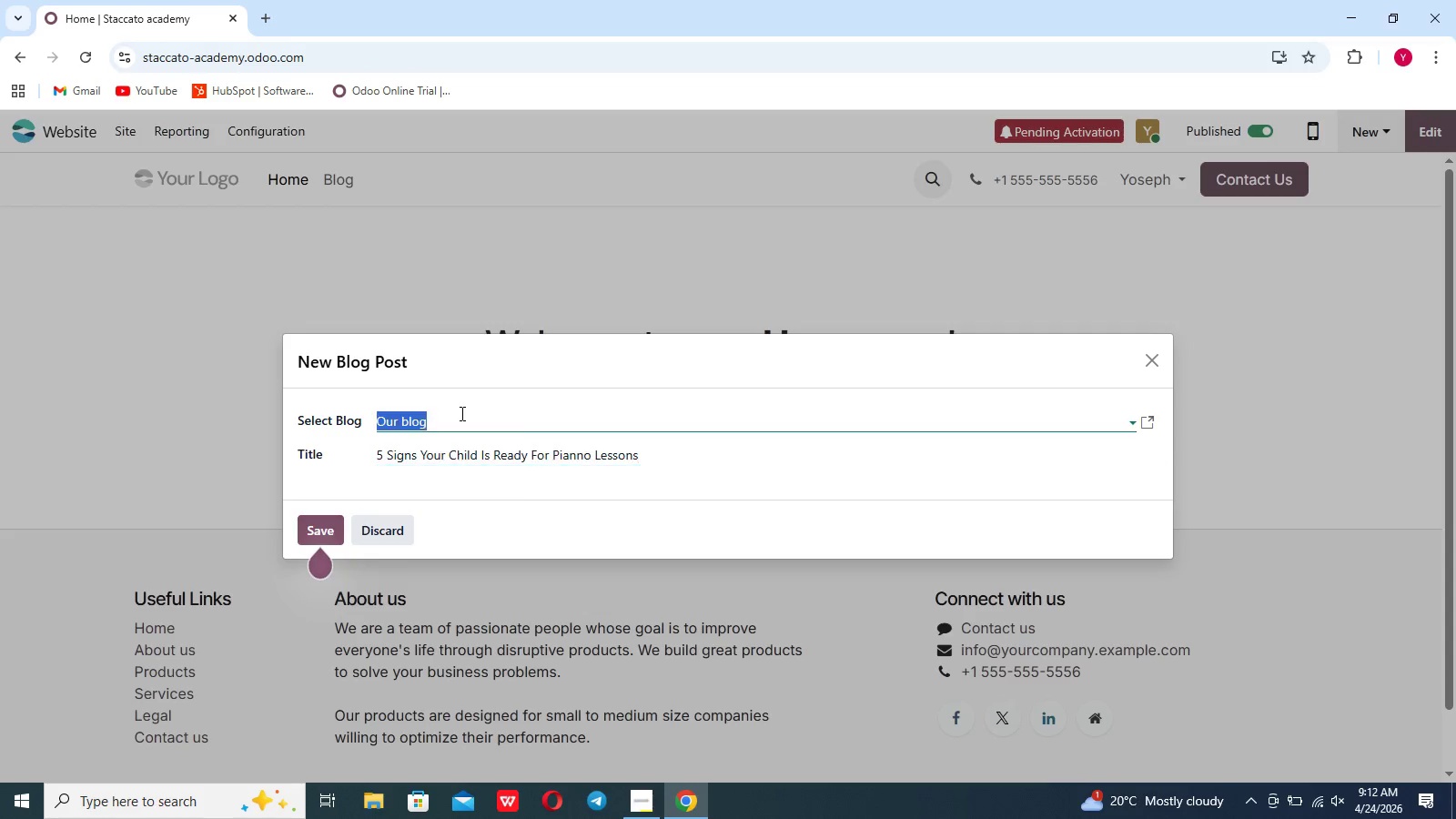 
triple_click([460, 413])
 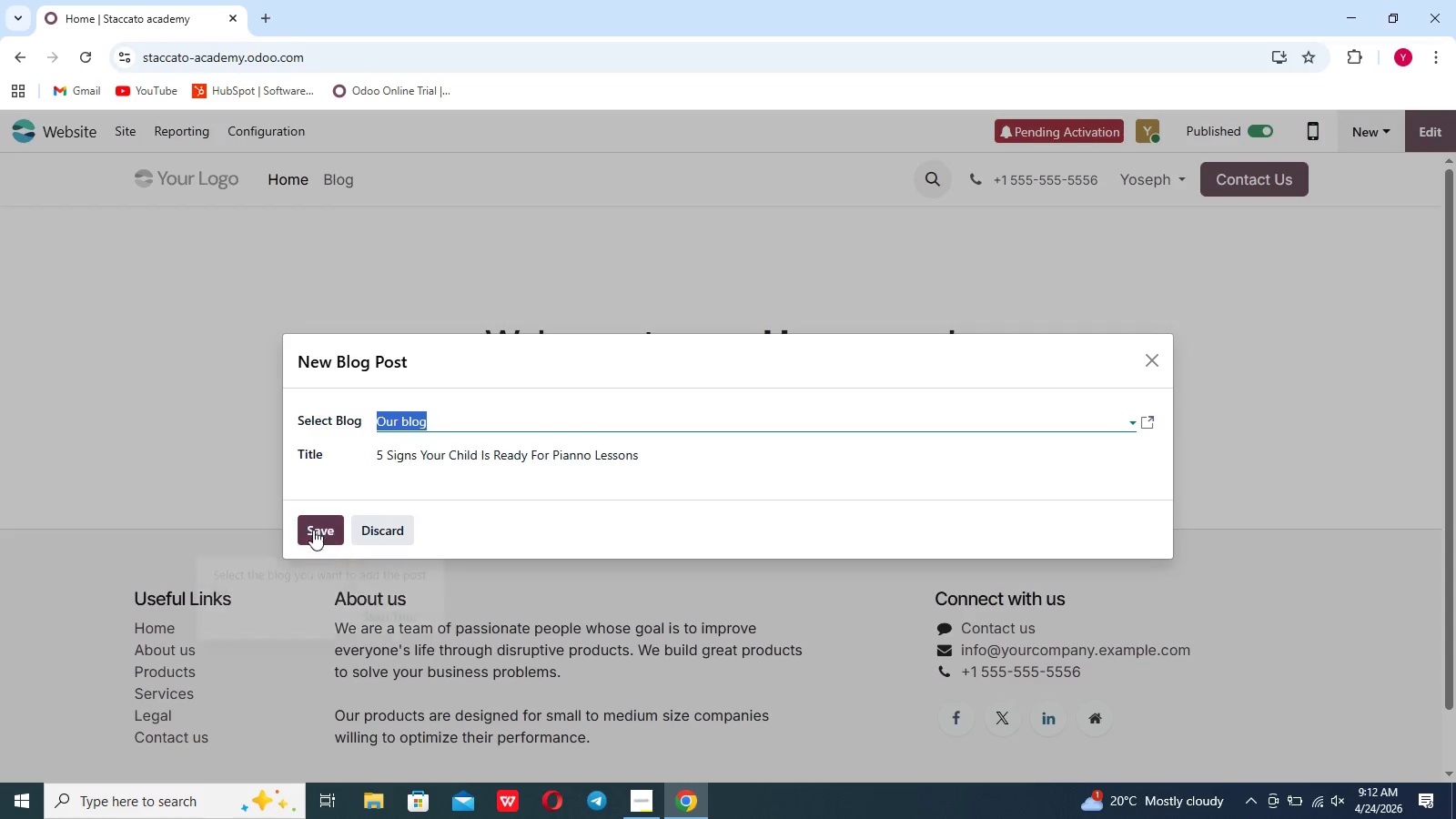 
left_click([313, 531])
 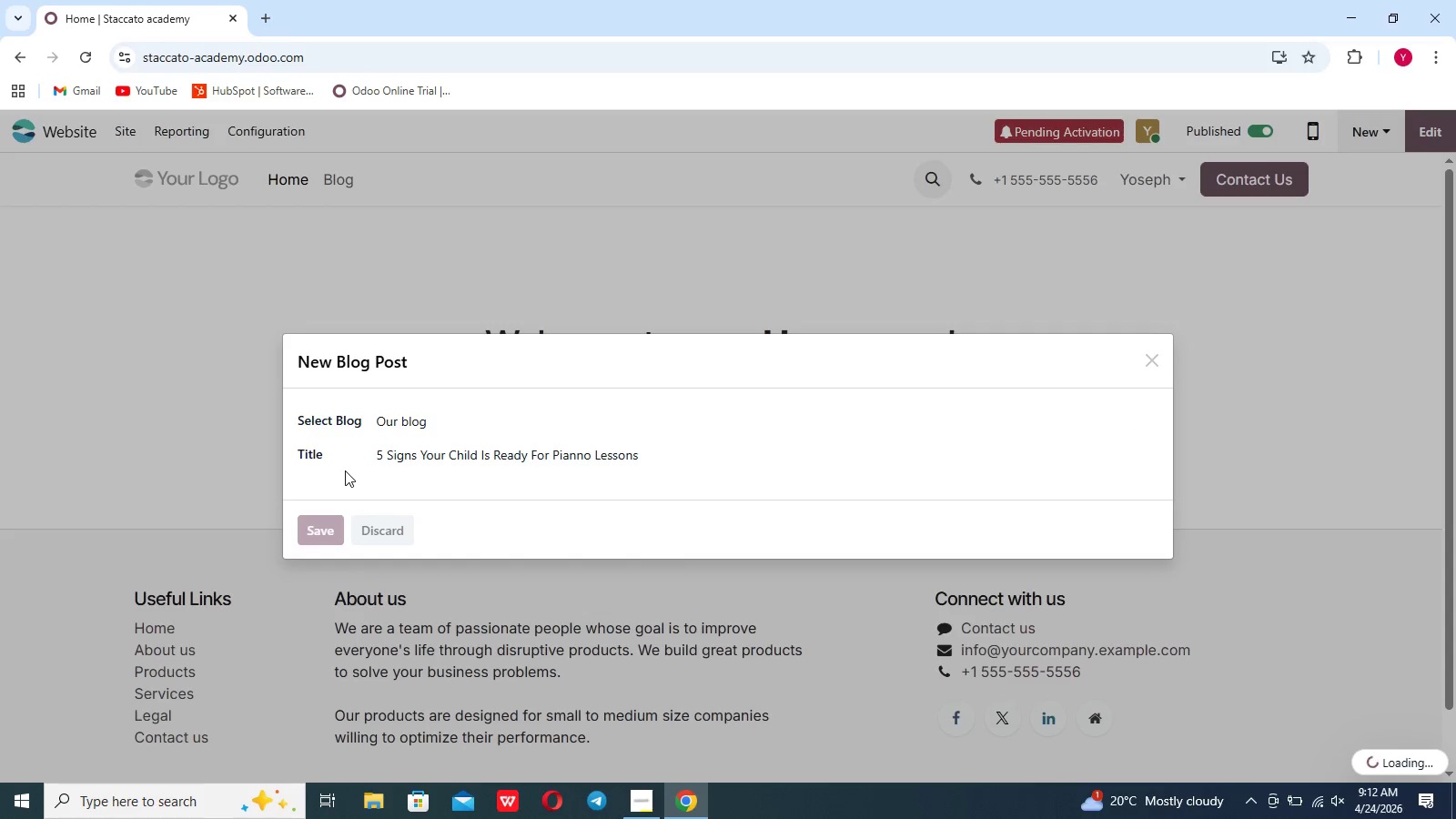 
wait(7.06)
 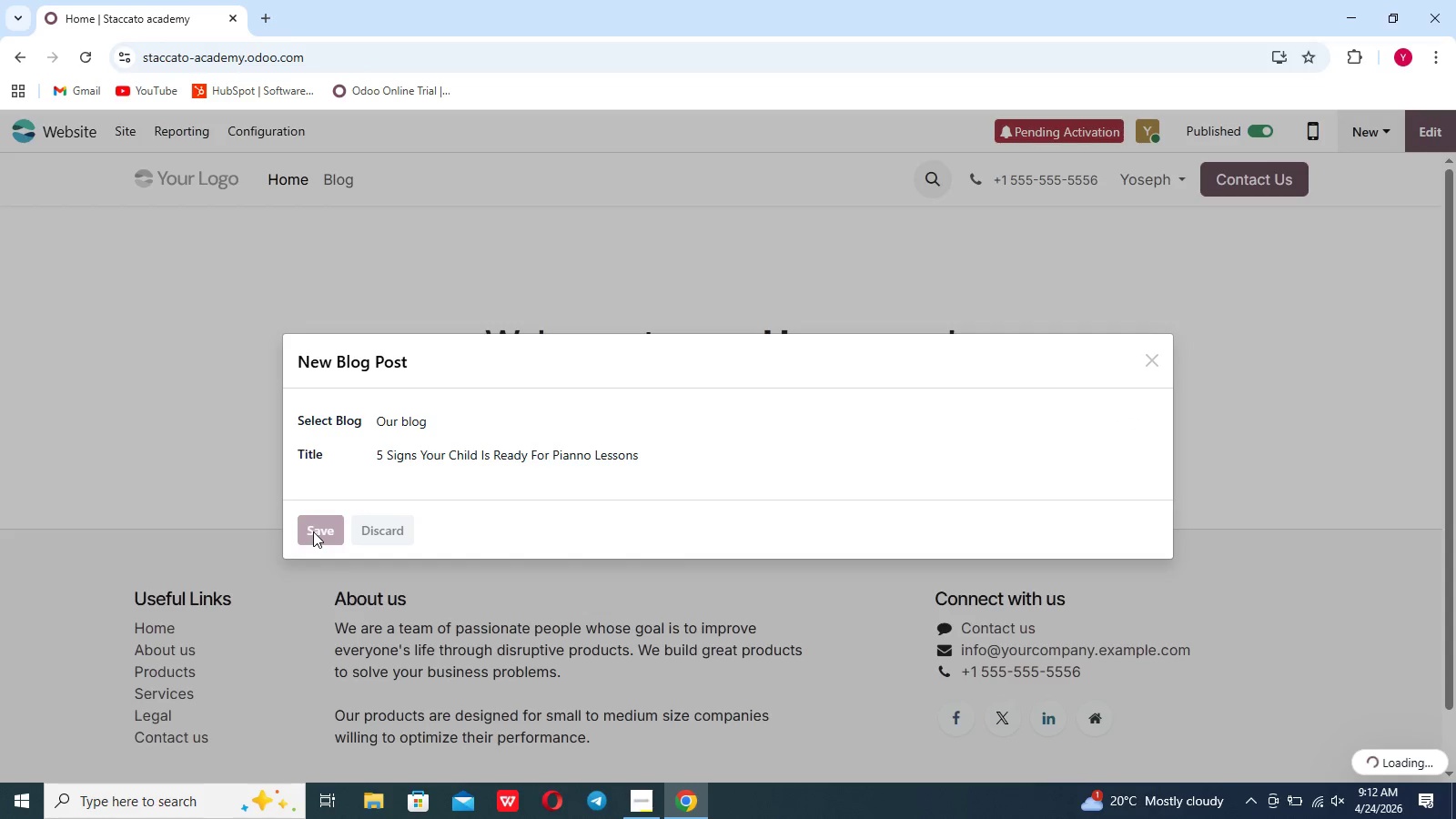 
left_click([325, 528])
 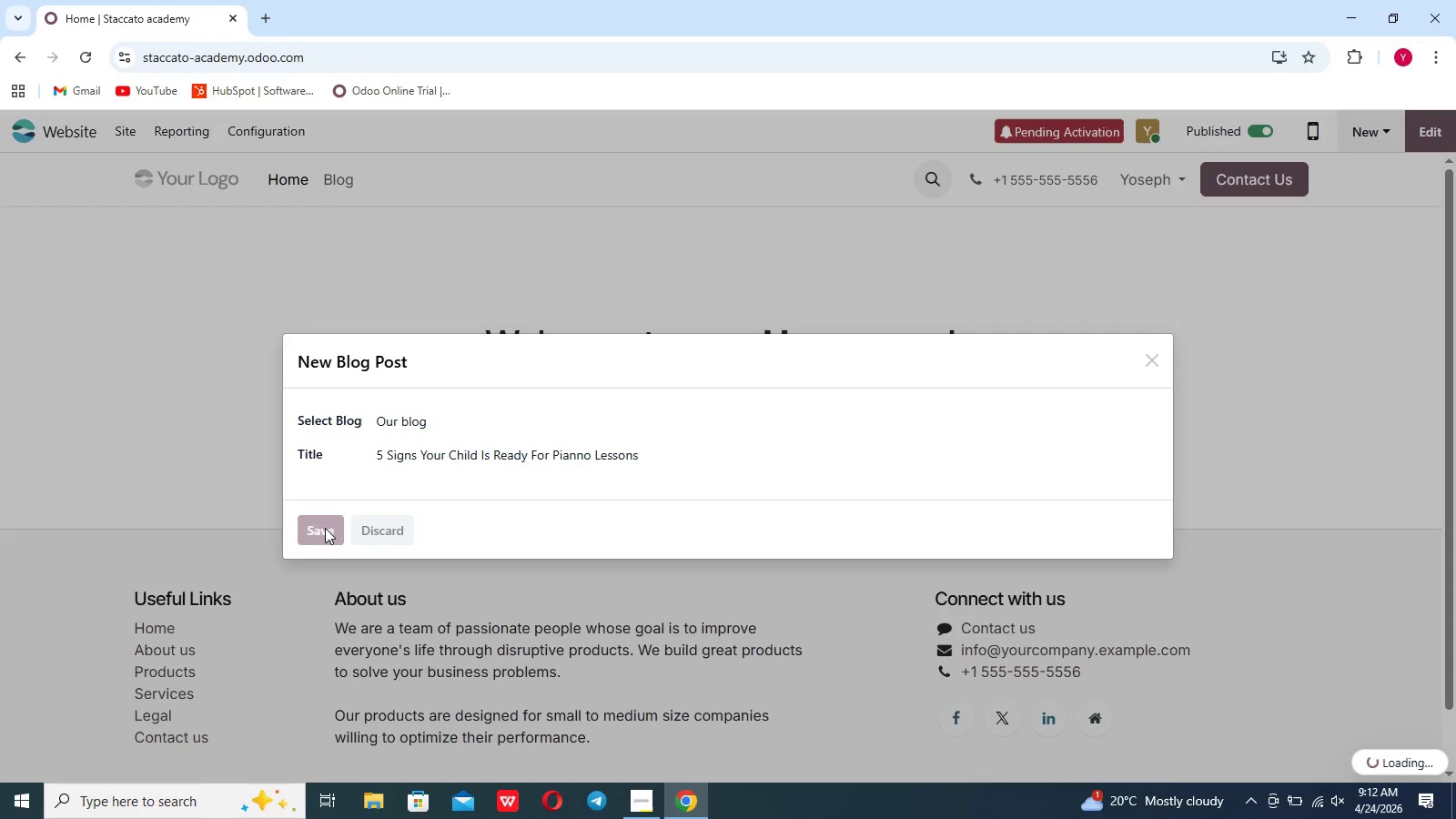 
wait(16.86)
 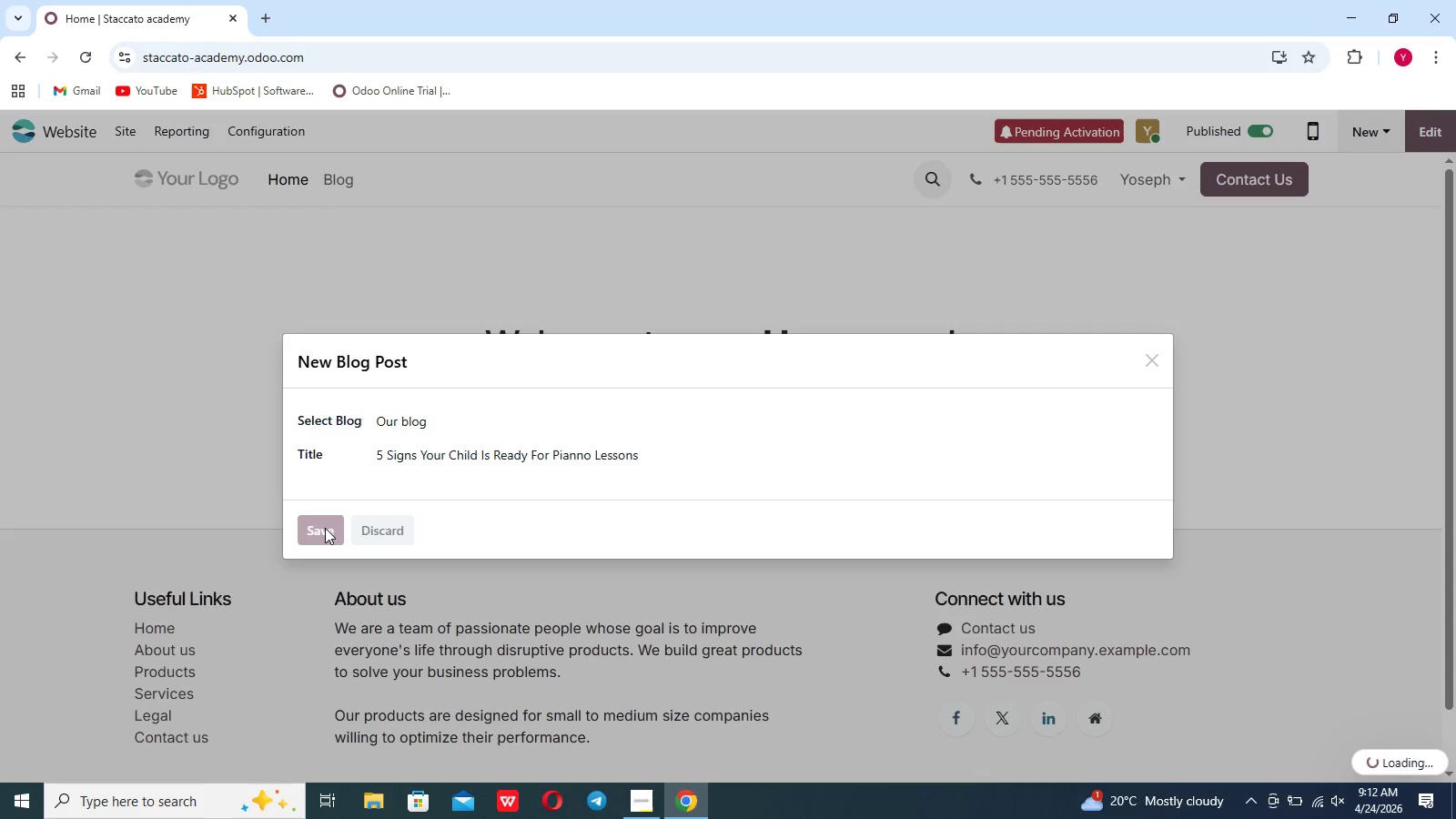 
left_click([647, 450])
 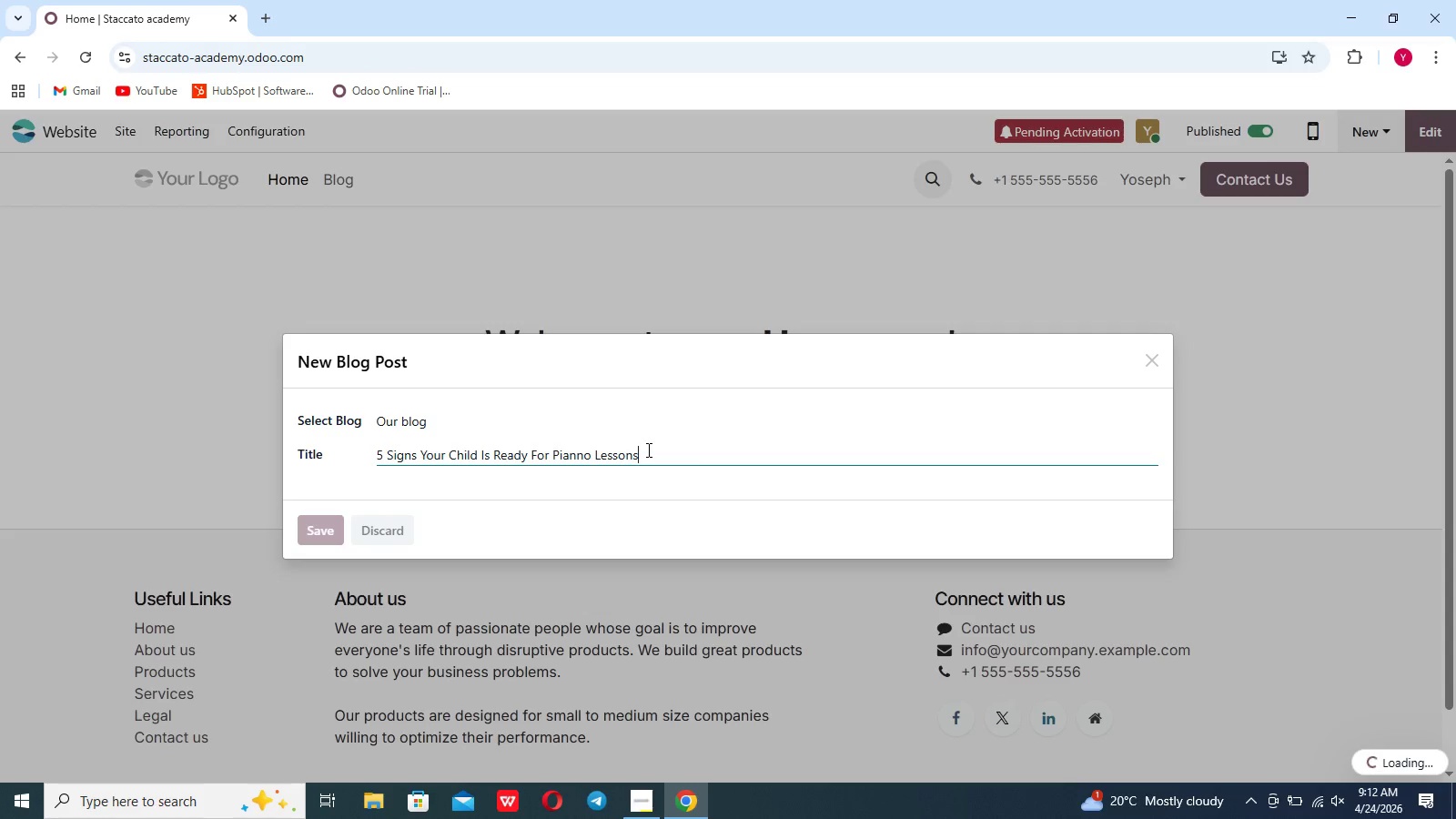 
wait(11.53)
 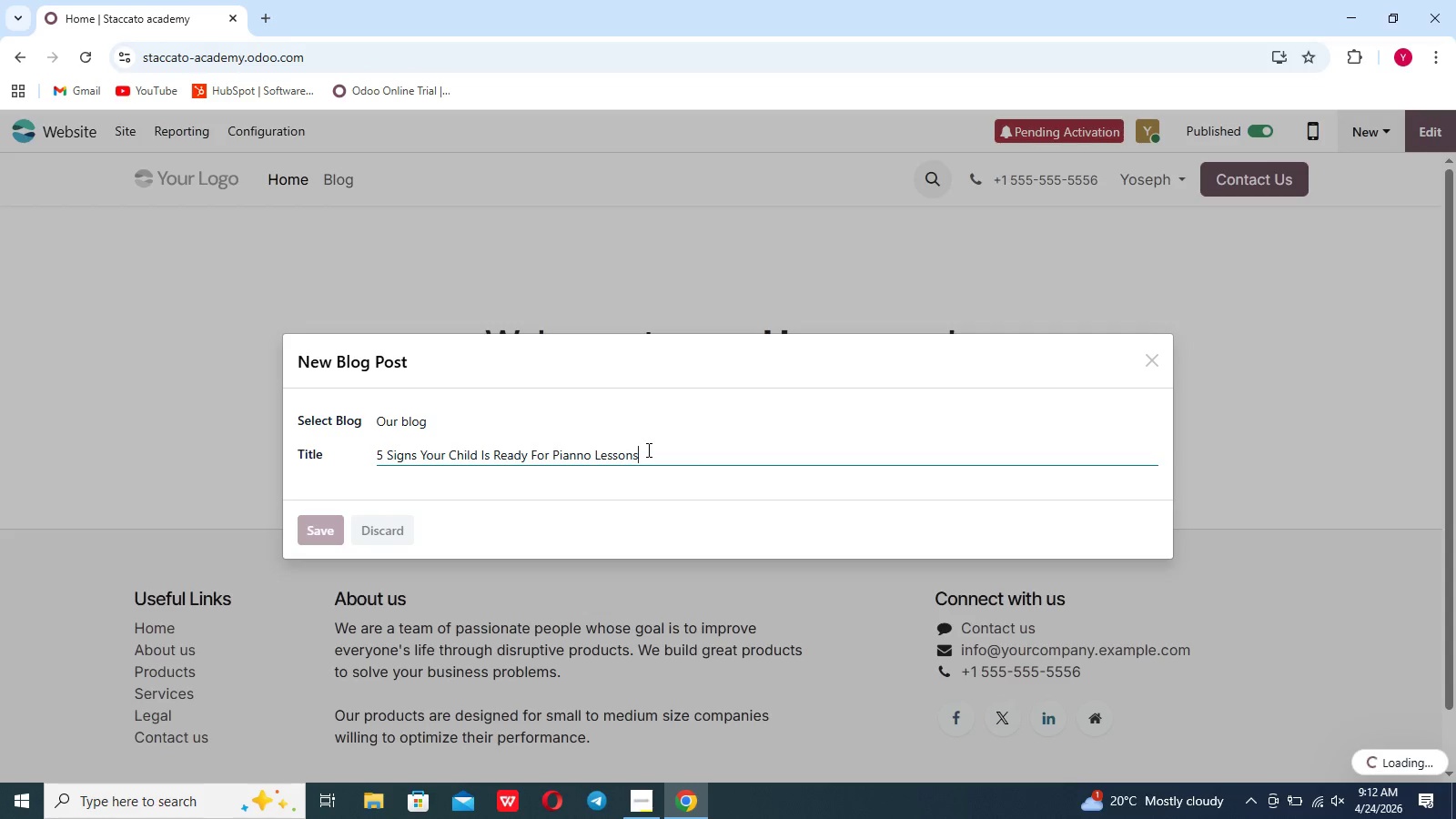 
left_click([667, 447])
 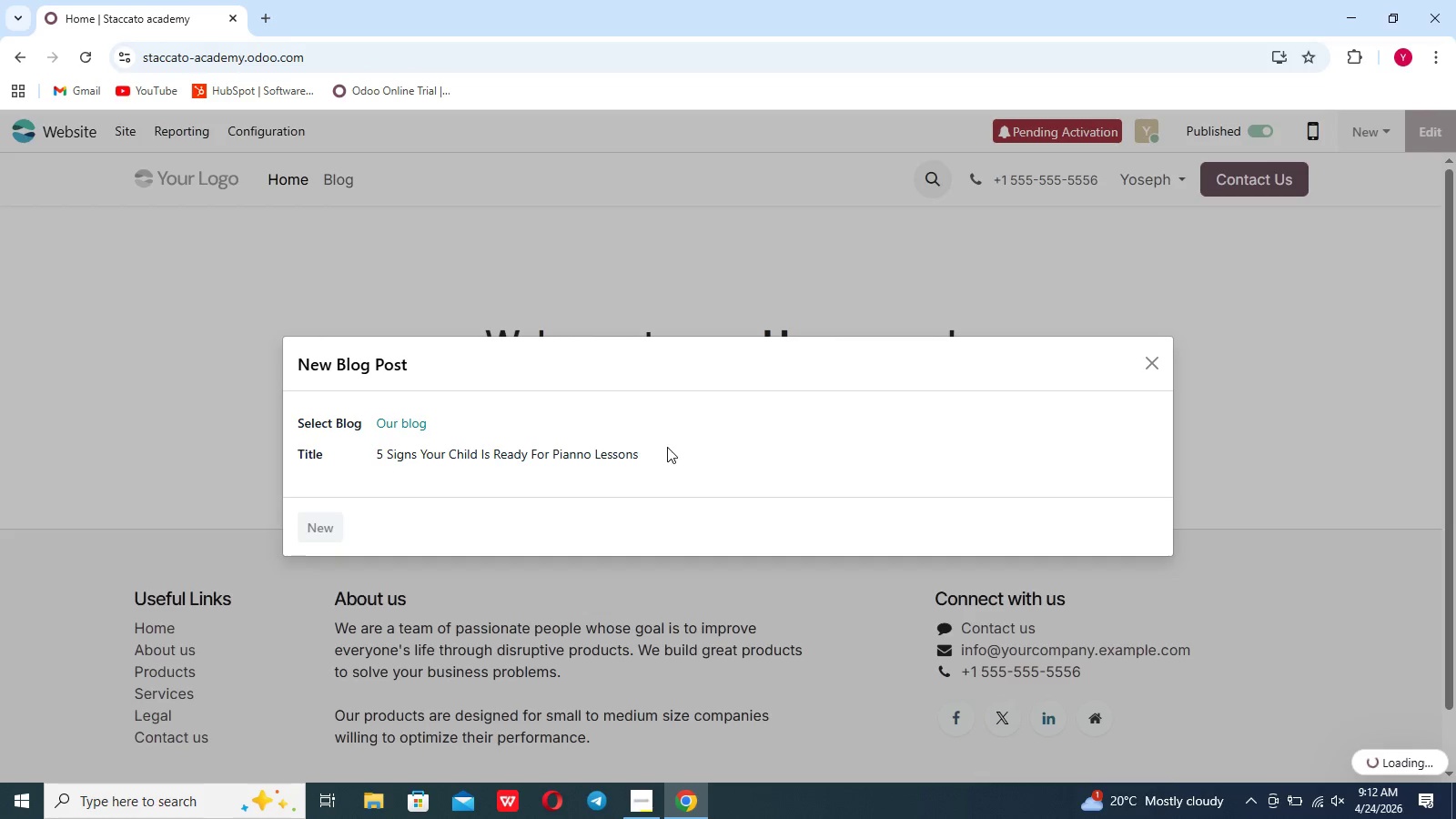 
wait(8.95)
 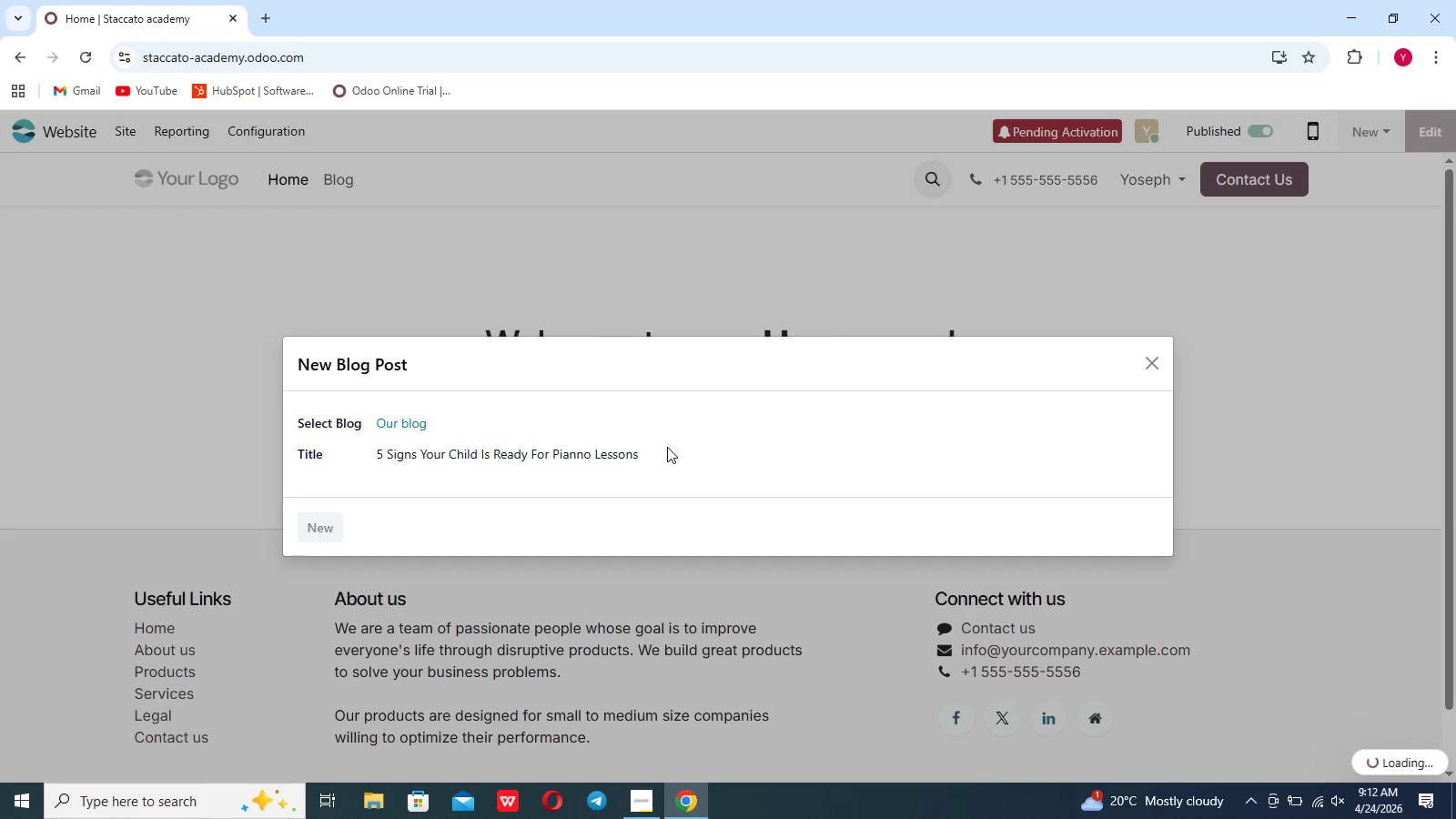 
left_click([1324, 808])
 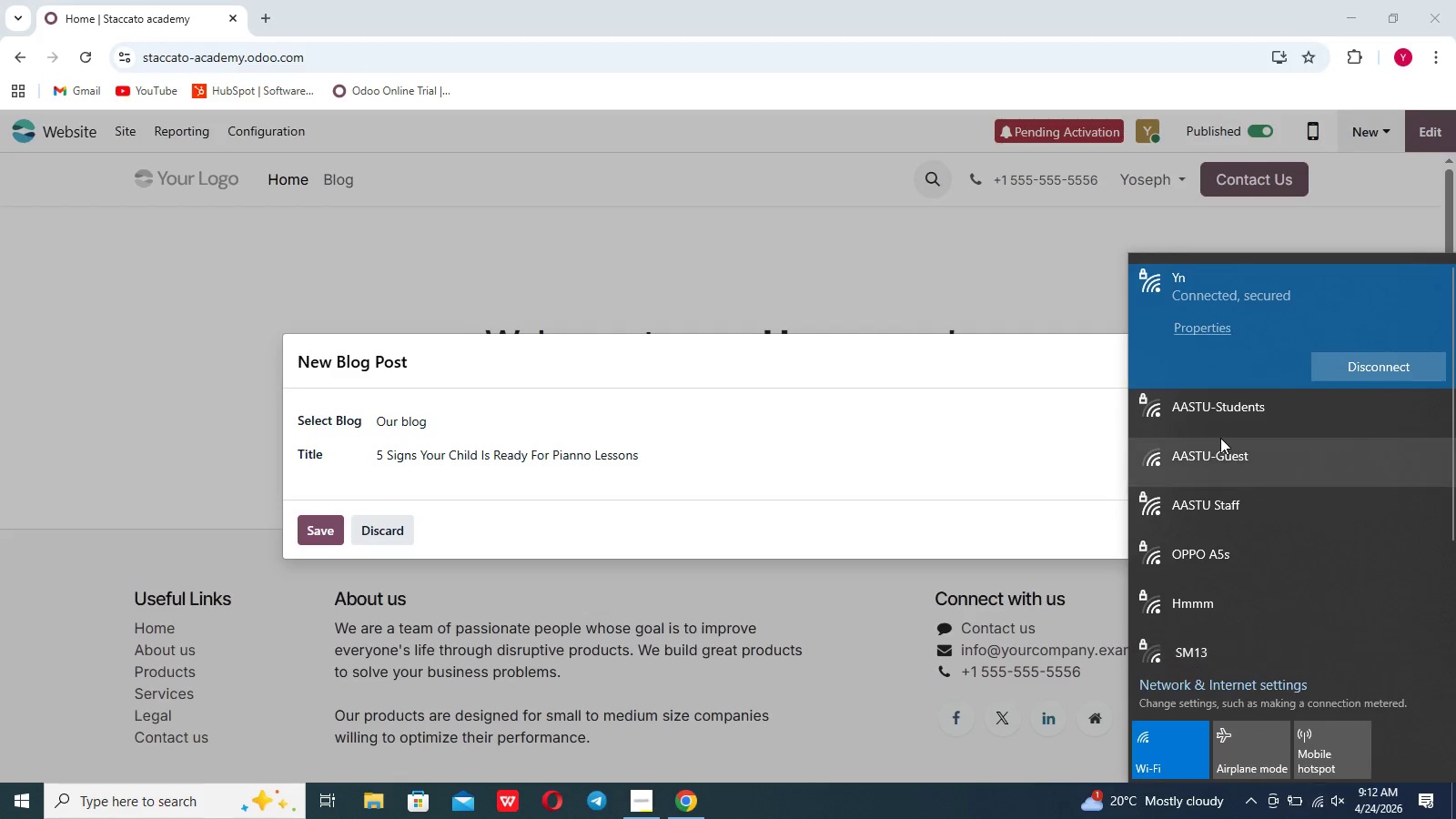 
left_click([1234, 413])
 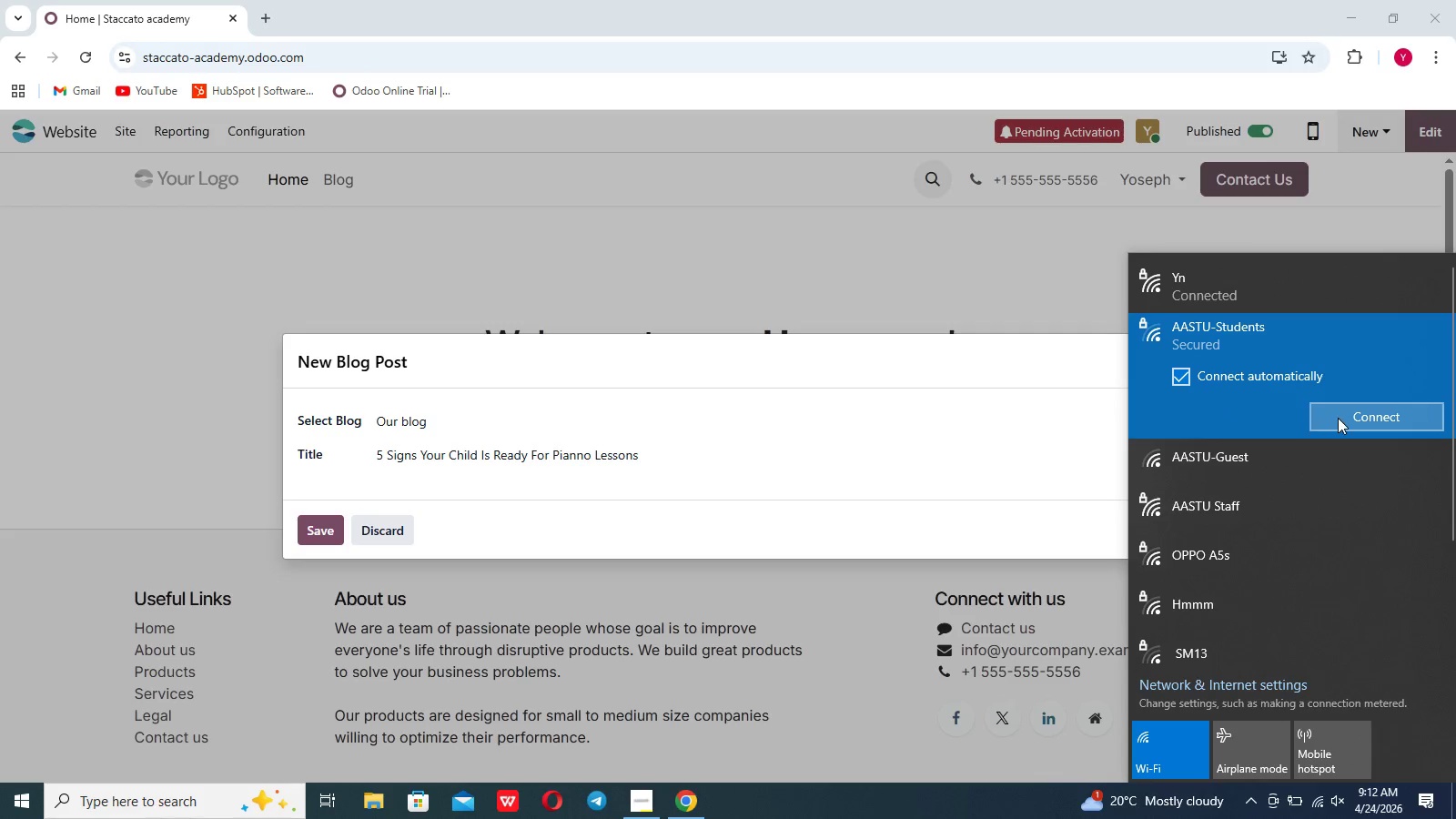 
left_click([1338, 418])
 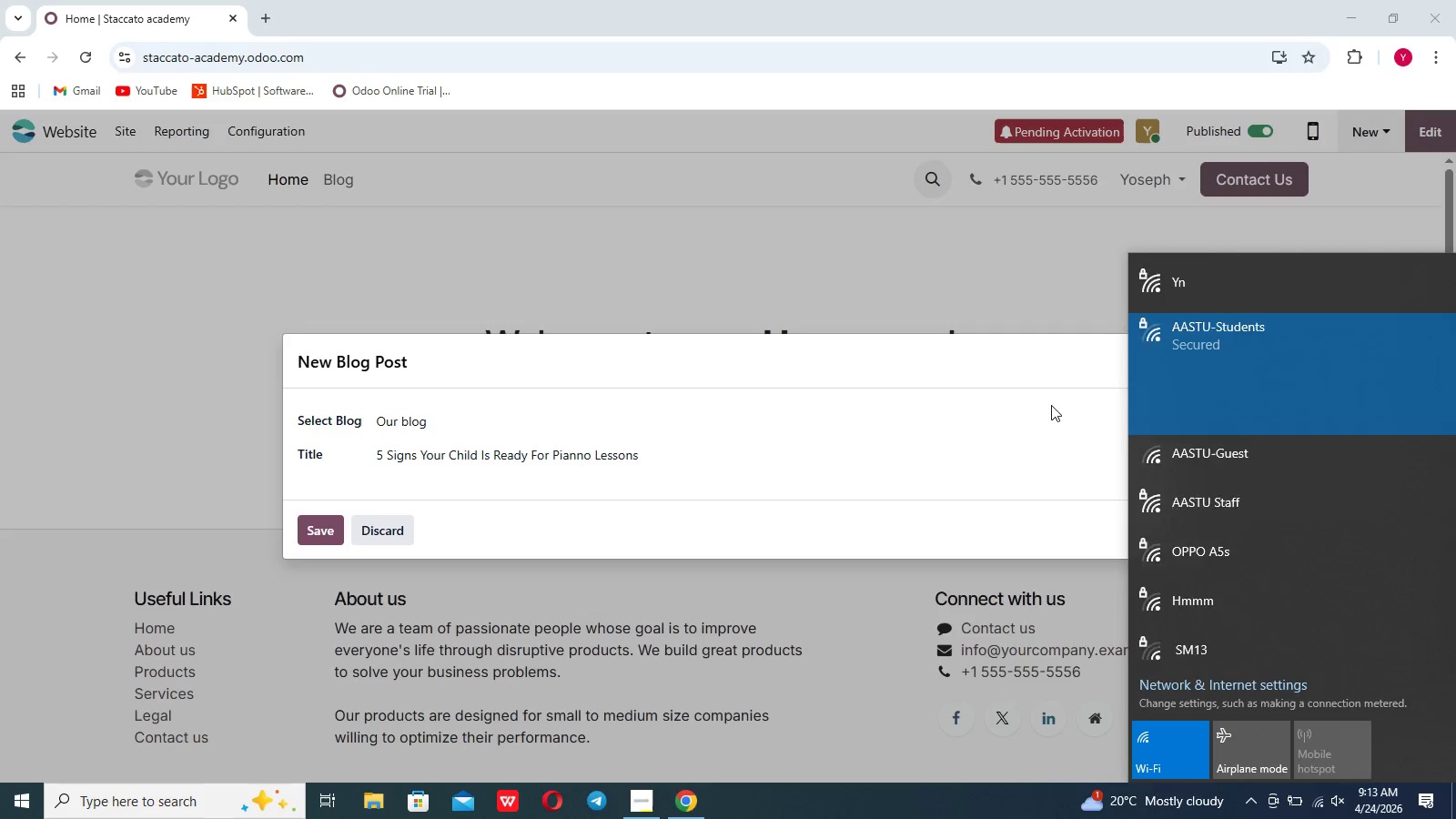 
wait(6.86)
 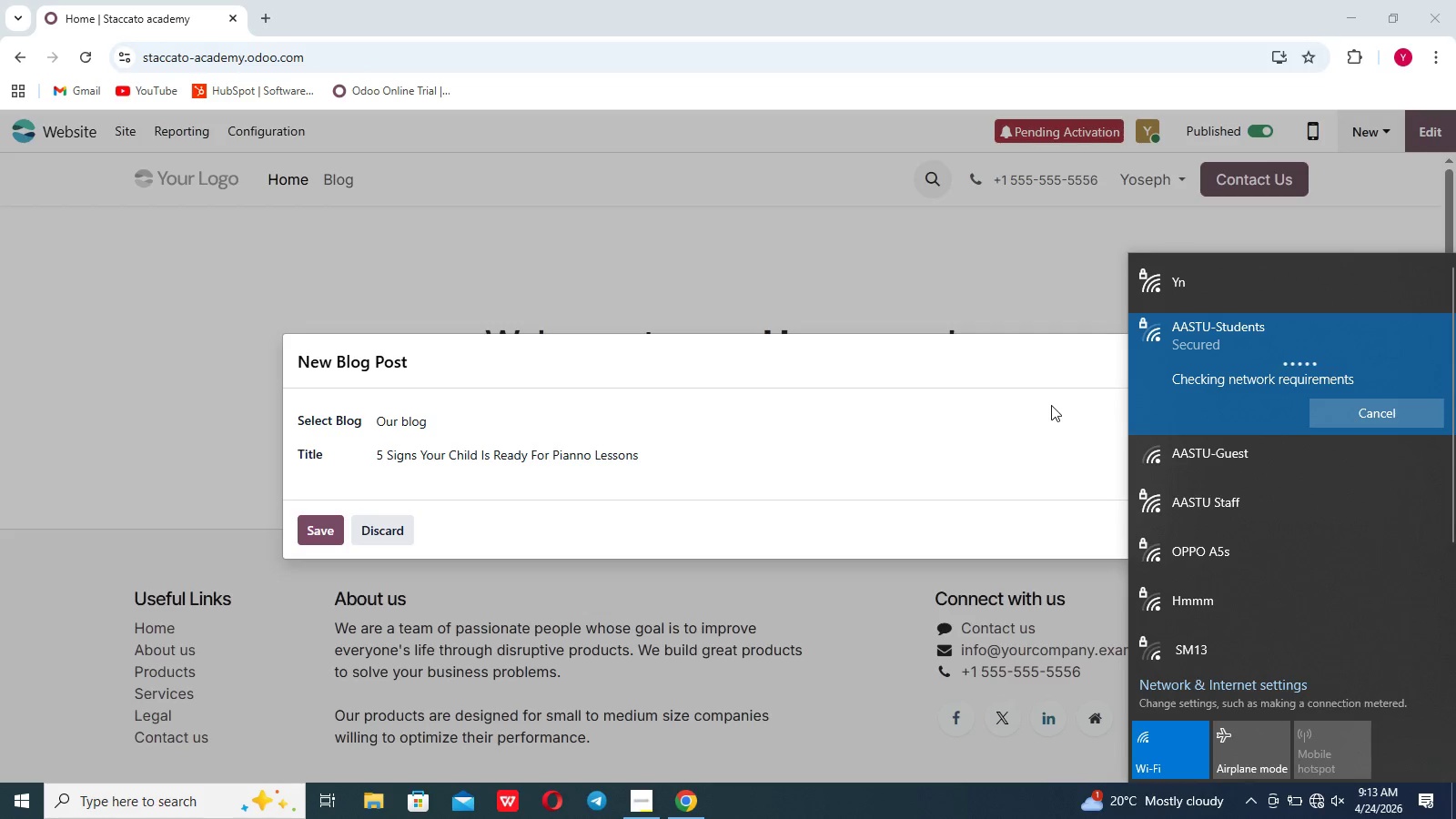 
left_click([863, 406])
 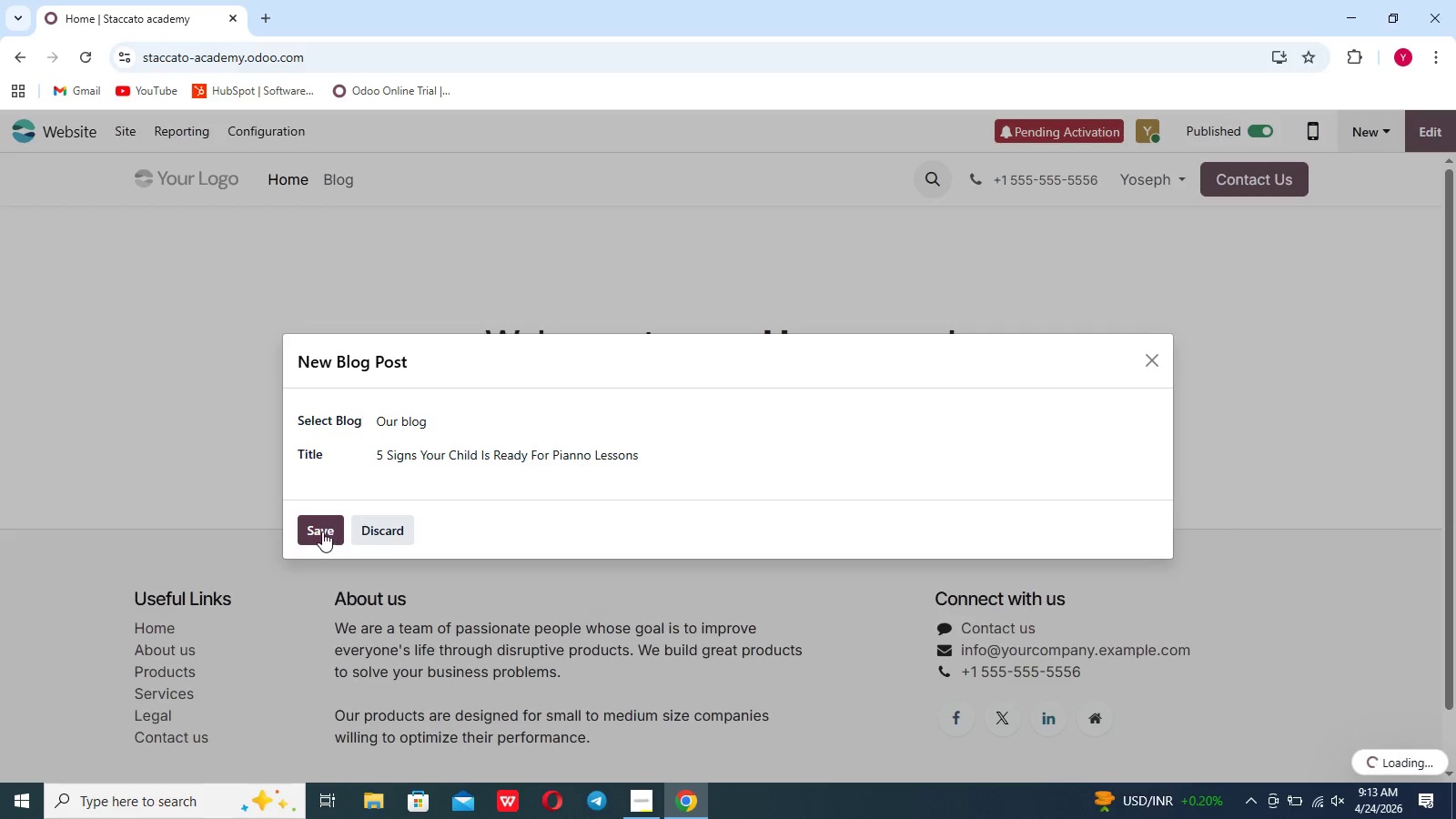 
left_click([322, 531])
 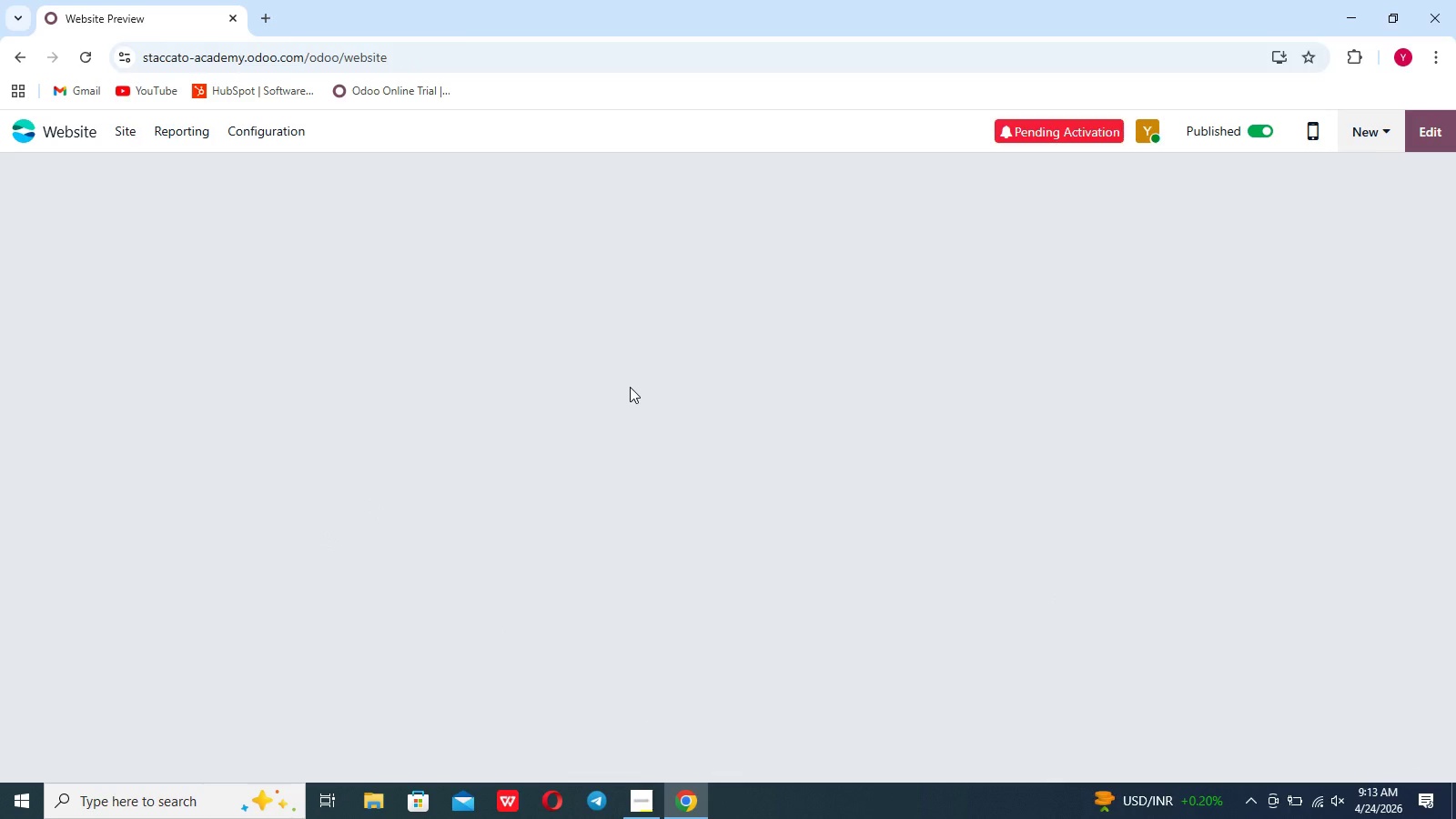 
wait(11.86)
 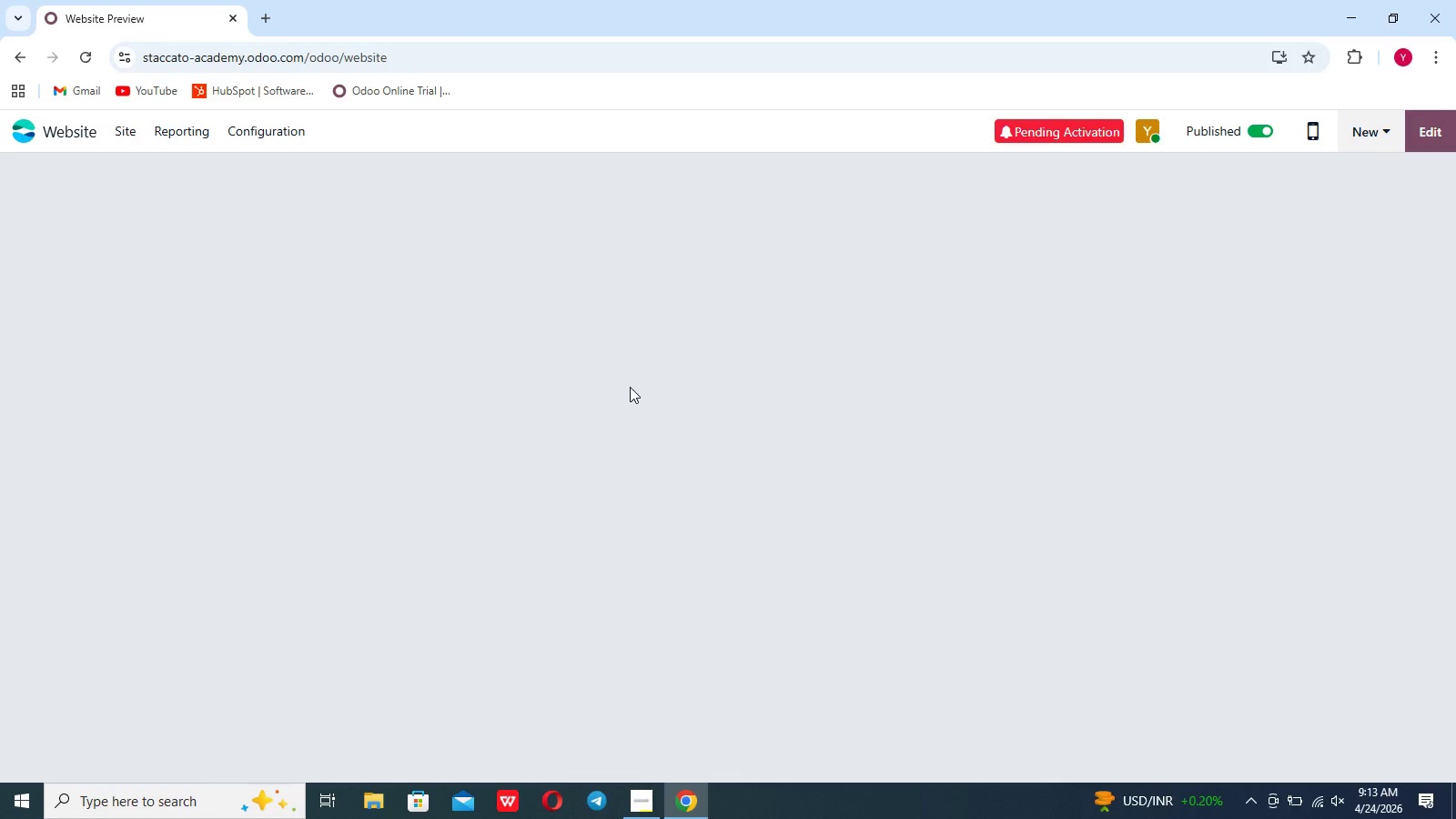 
scroll: coordinate [662, 418], scroll_direction: down, amount: 12.0
 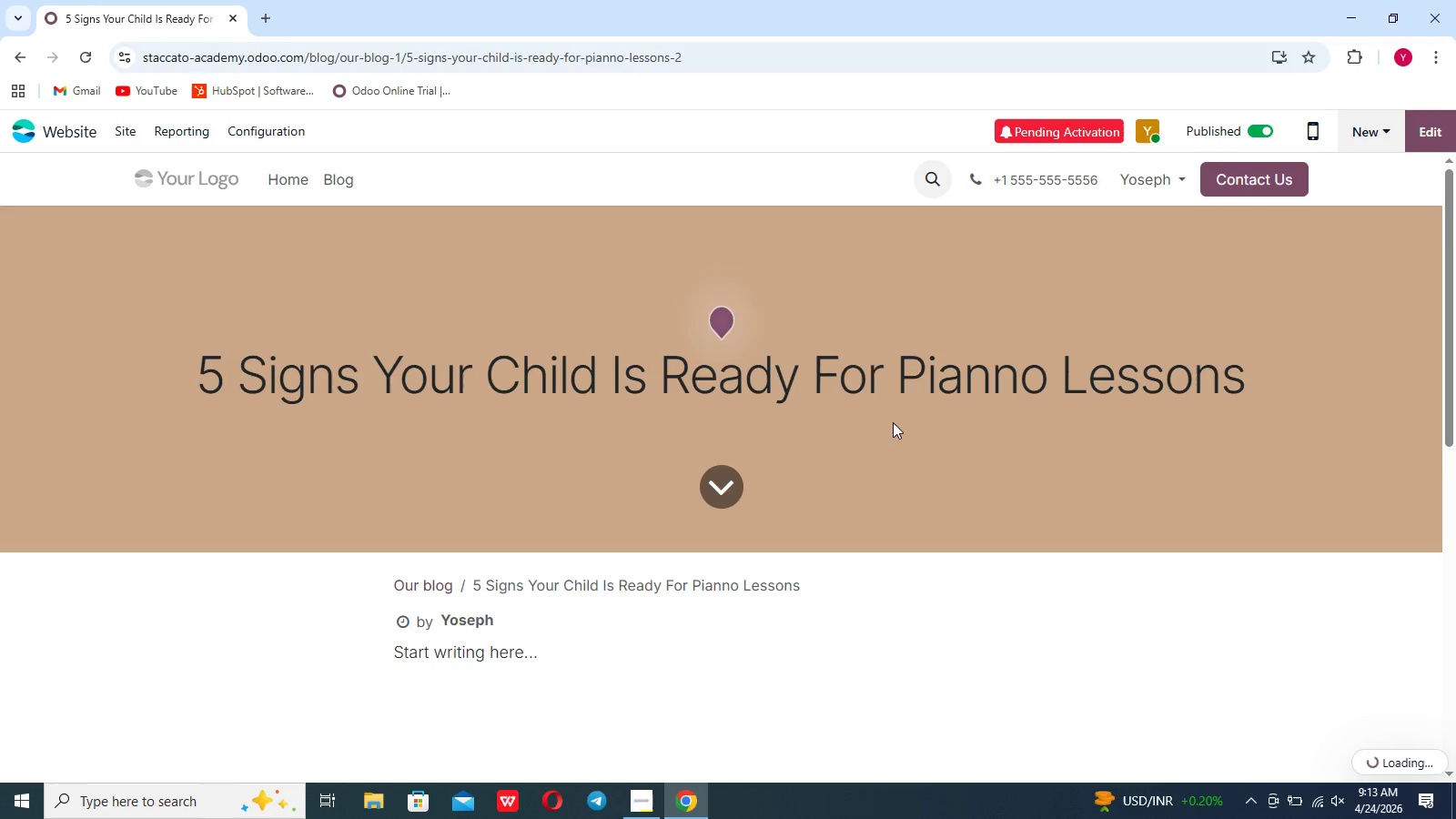 
left_click([895, 423])
 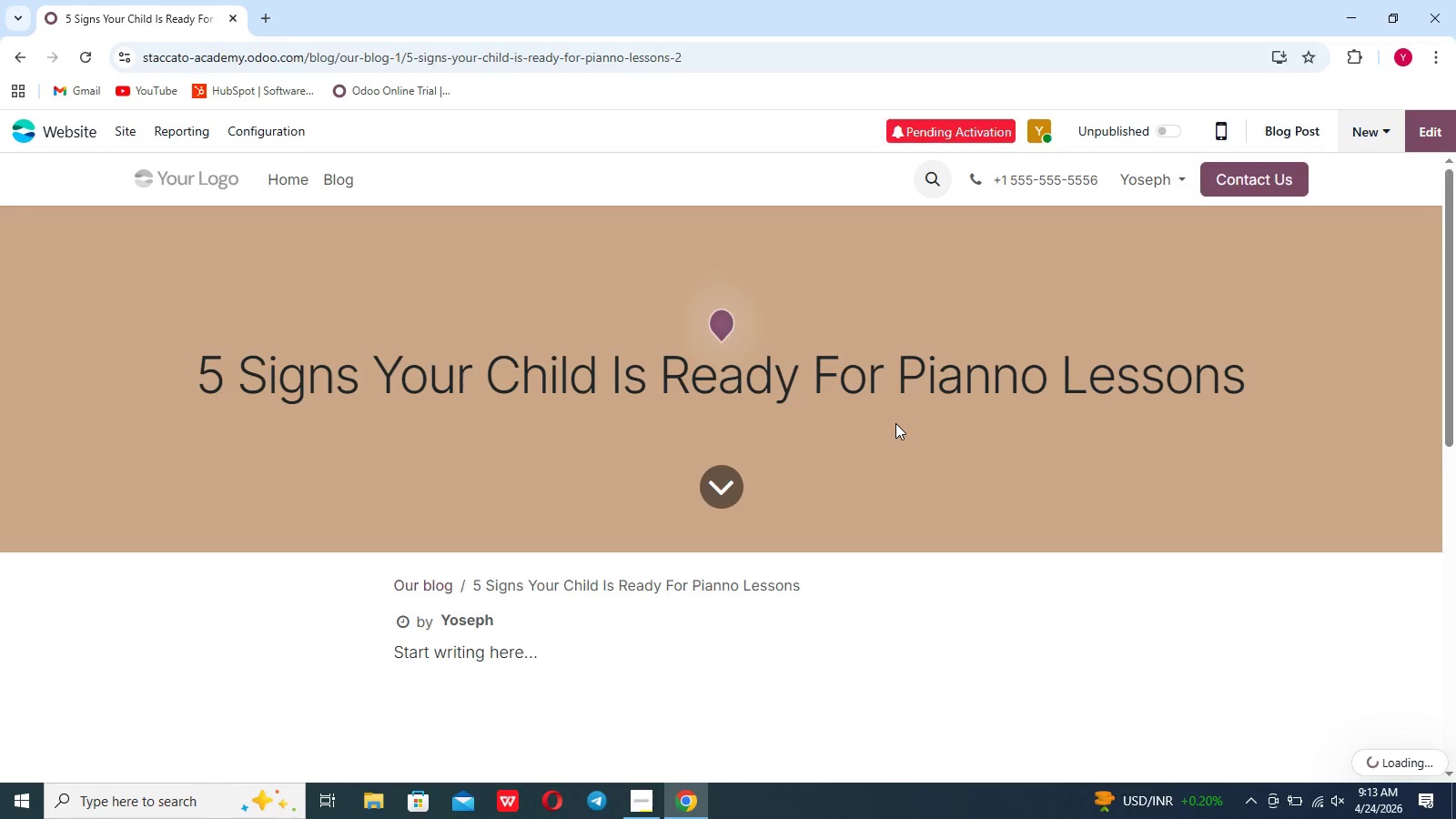 
double_click([895, 423])
 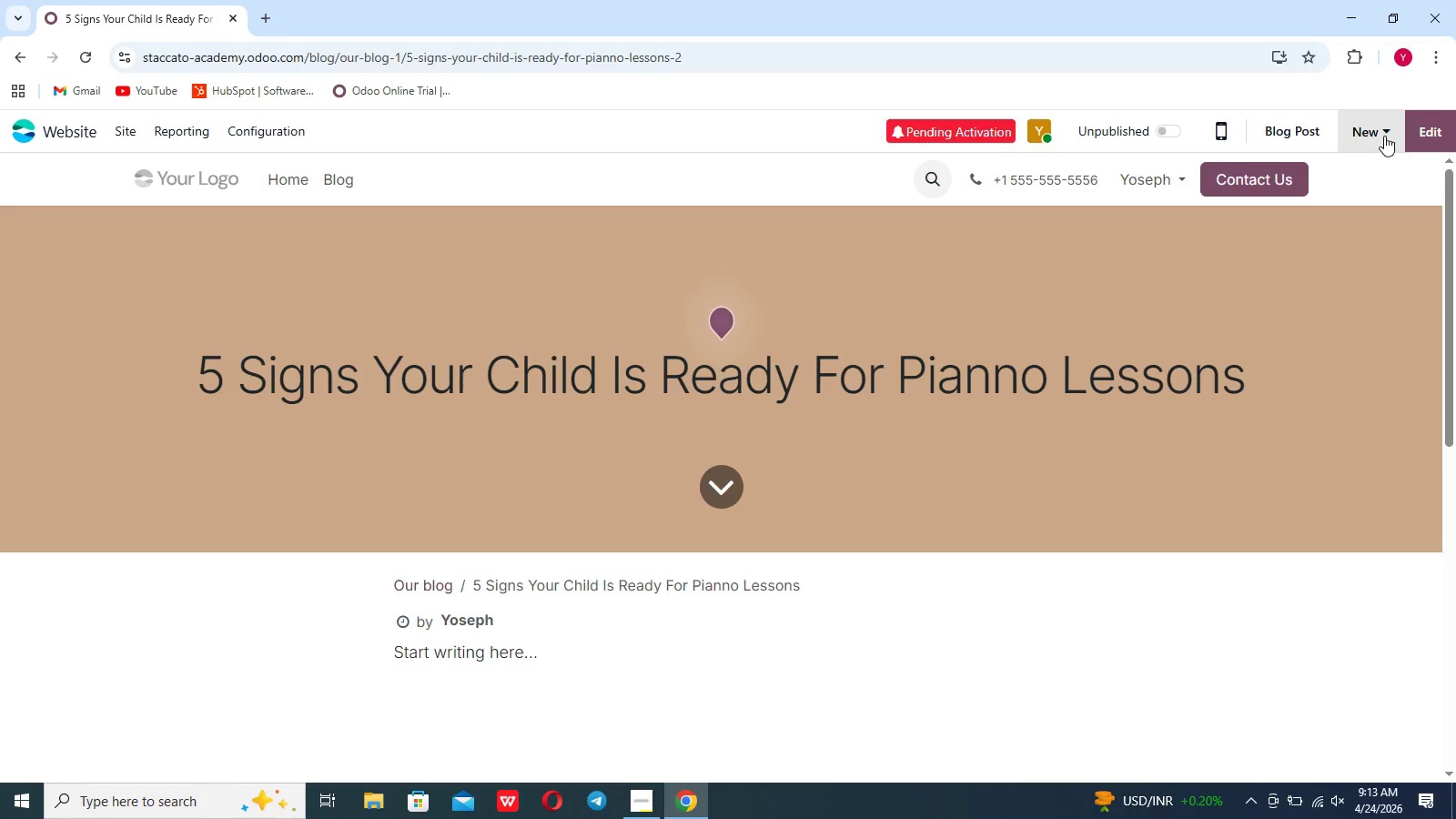 
left_click([1431, 132])
 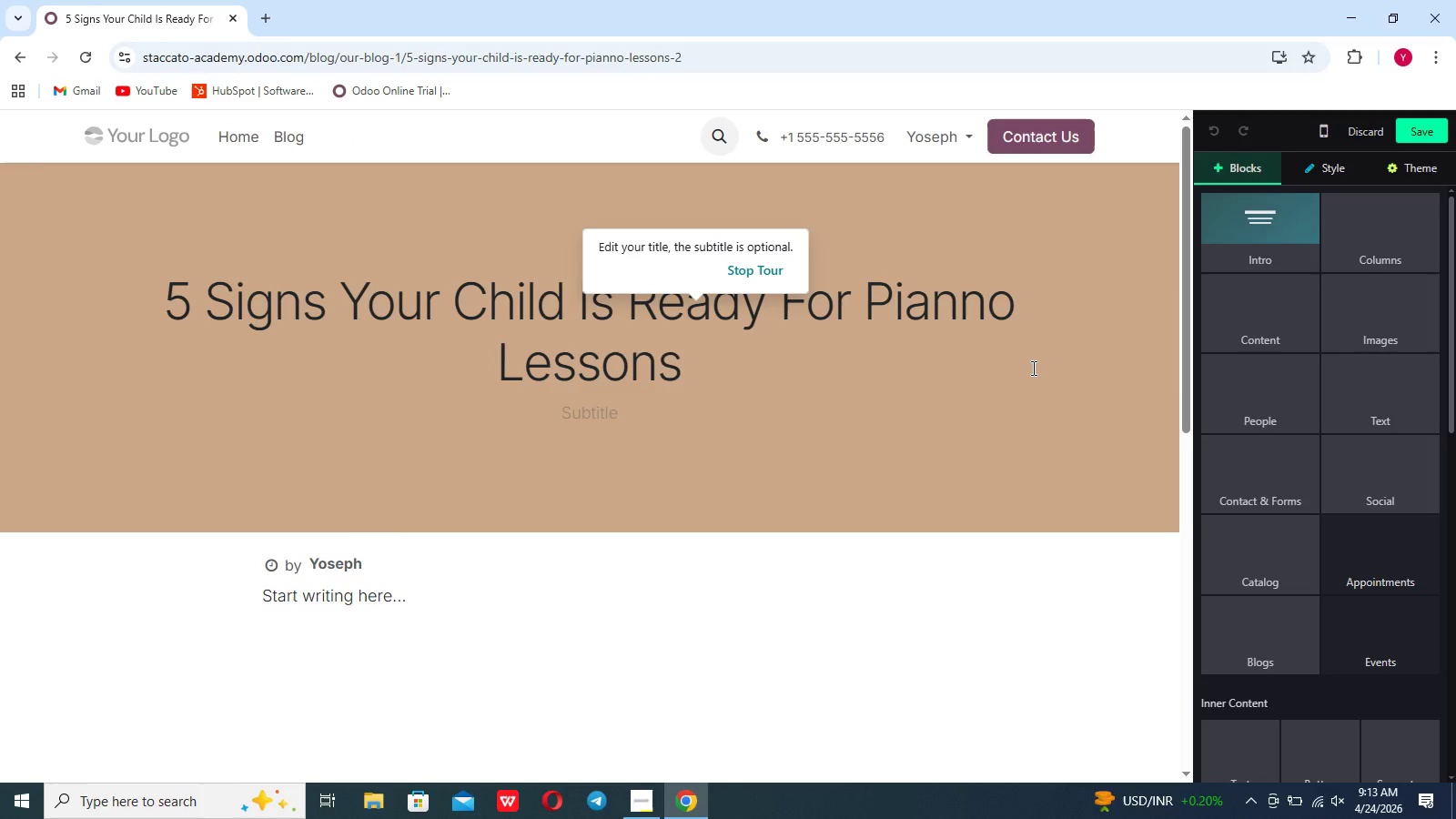 
wait(5.25)
 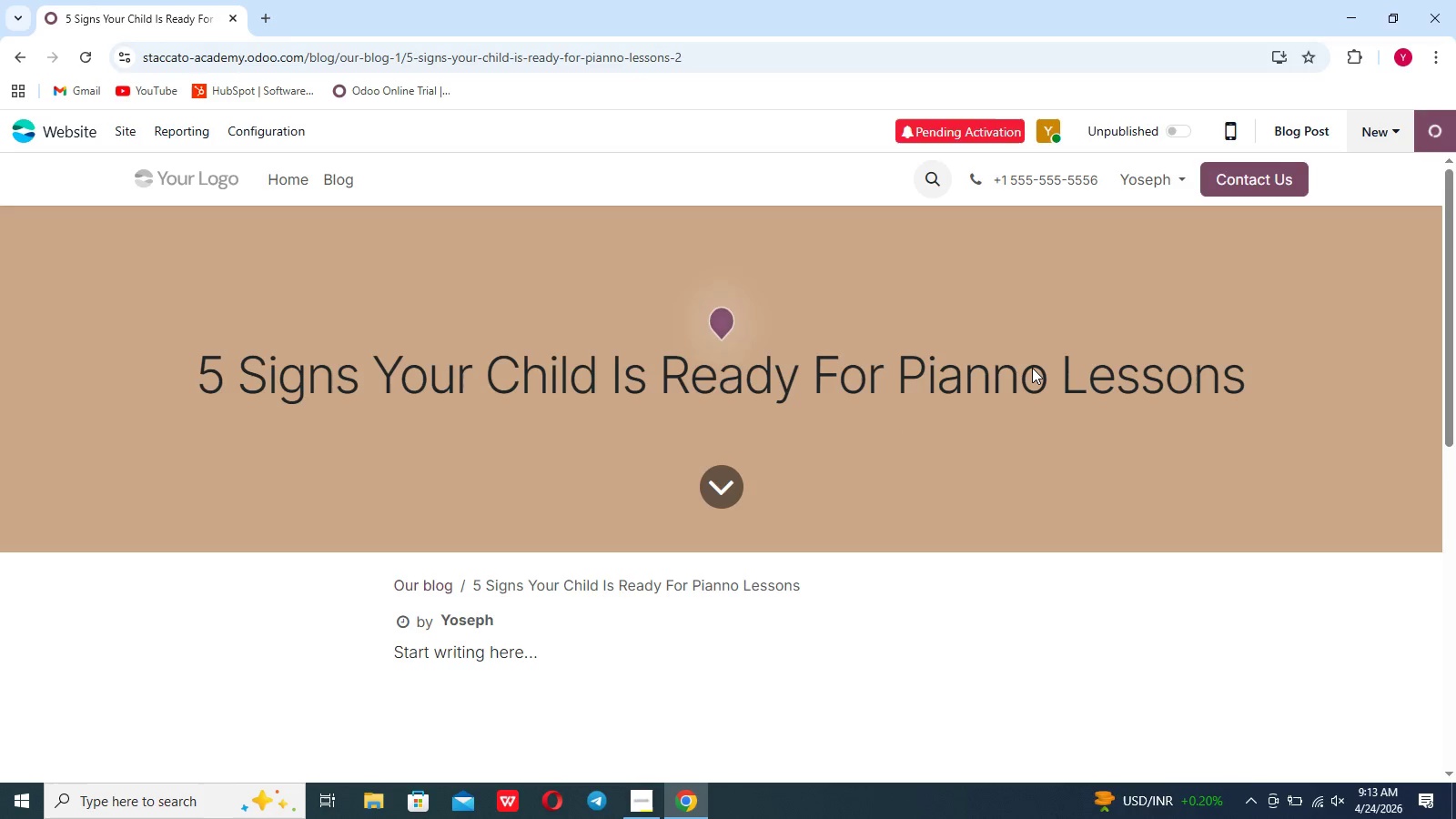 
double_click([903, 428])
 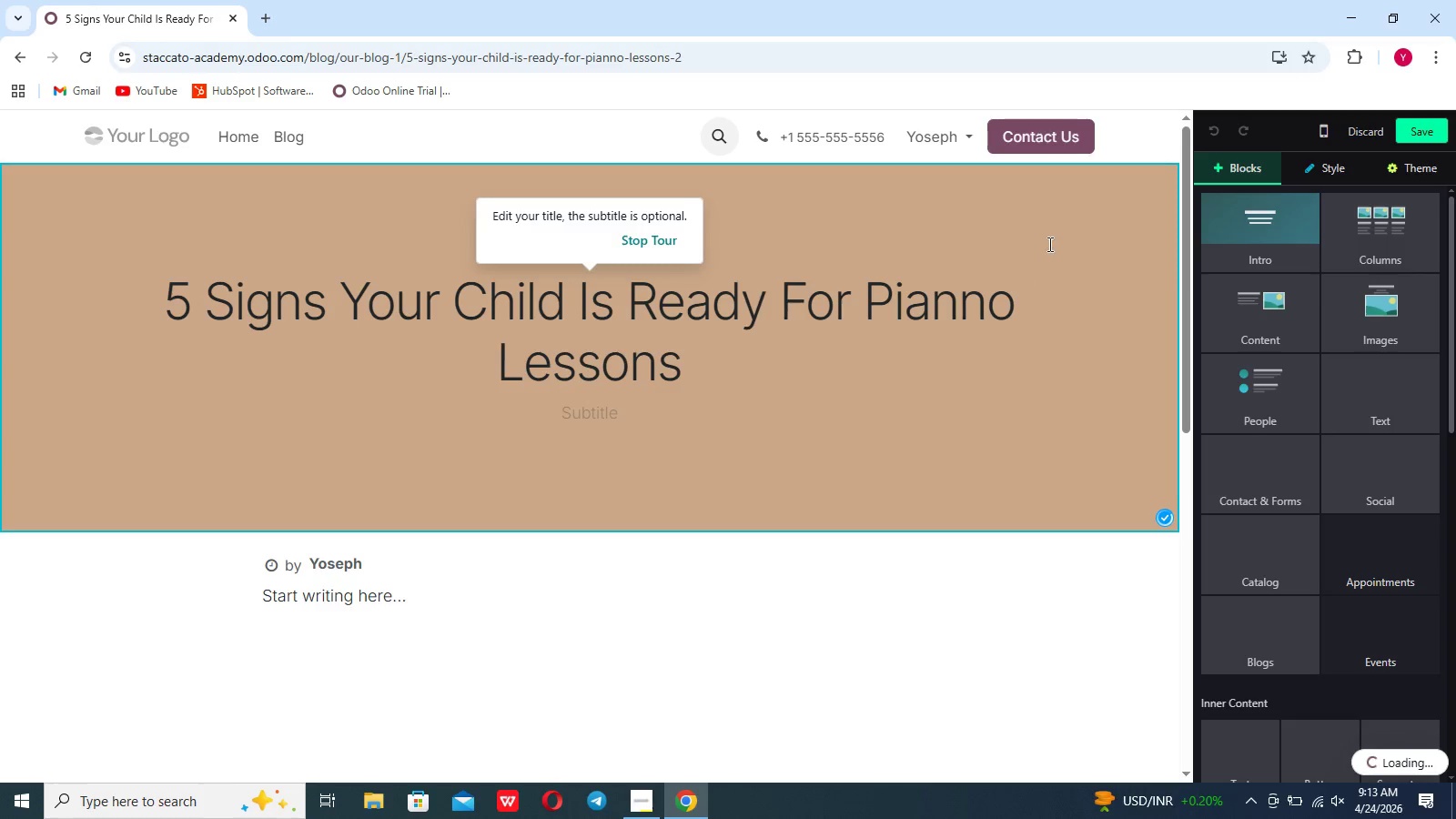 
double_click([1057, 228])
 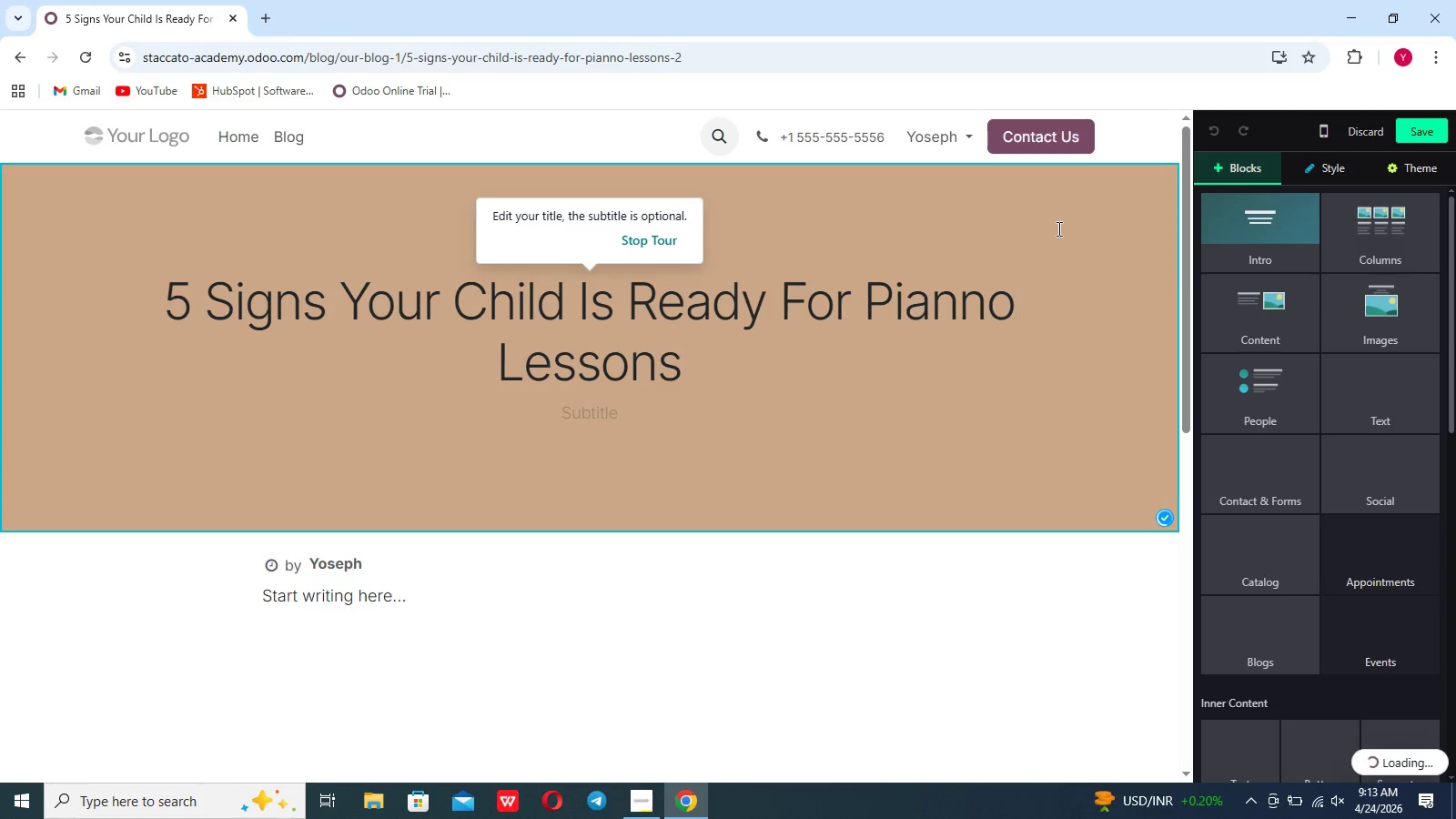 
triple_click([1057, 228])
 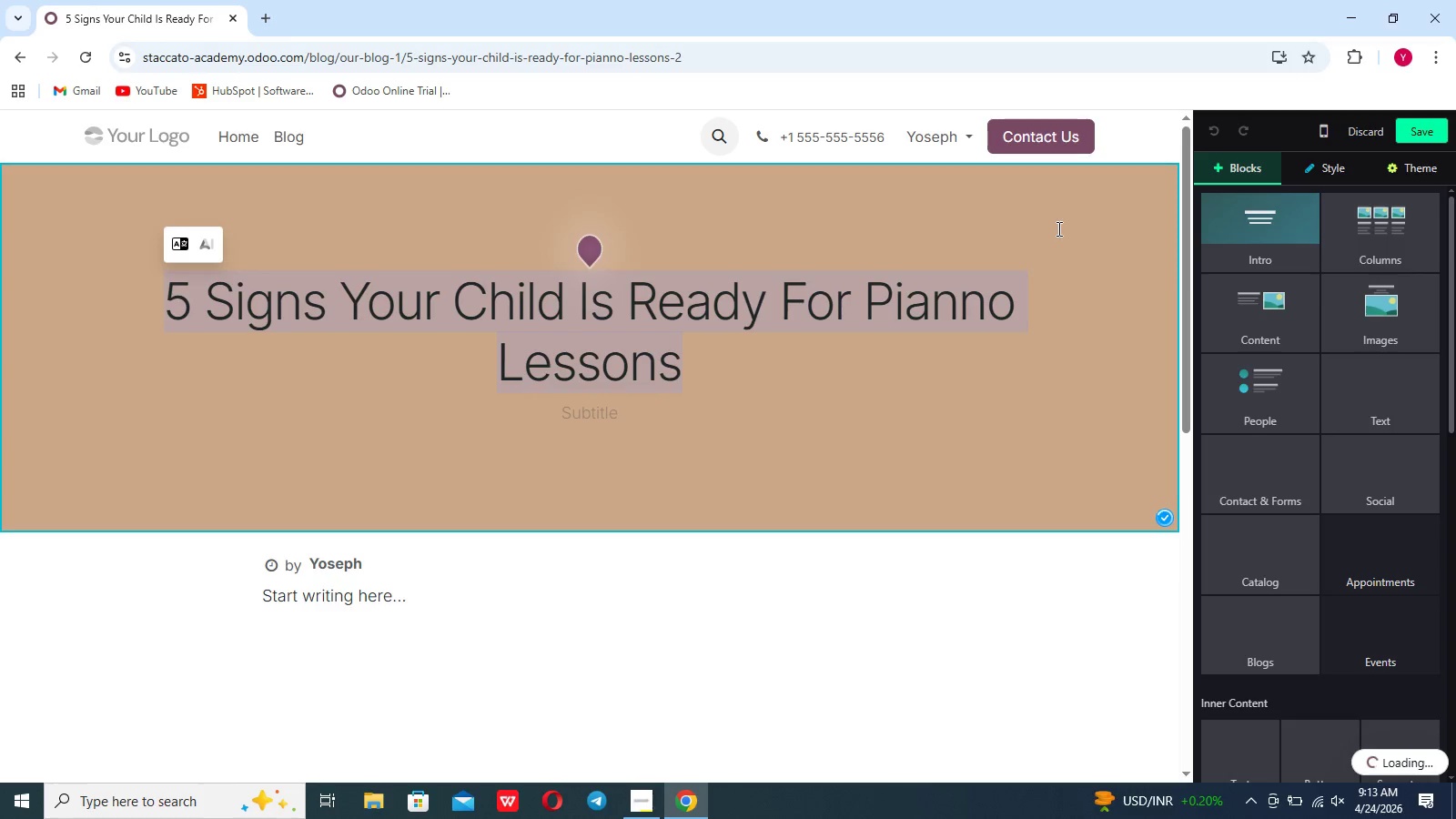 
left_click([1057, 228])
 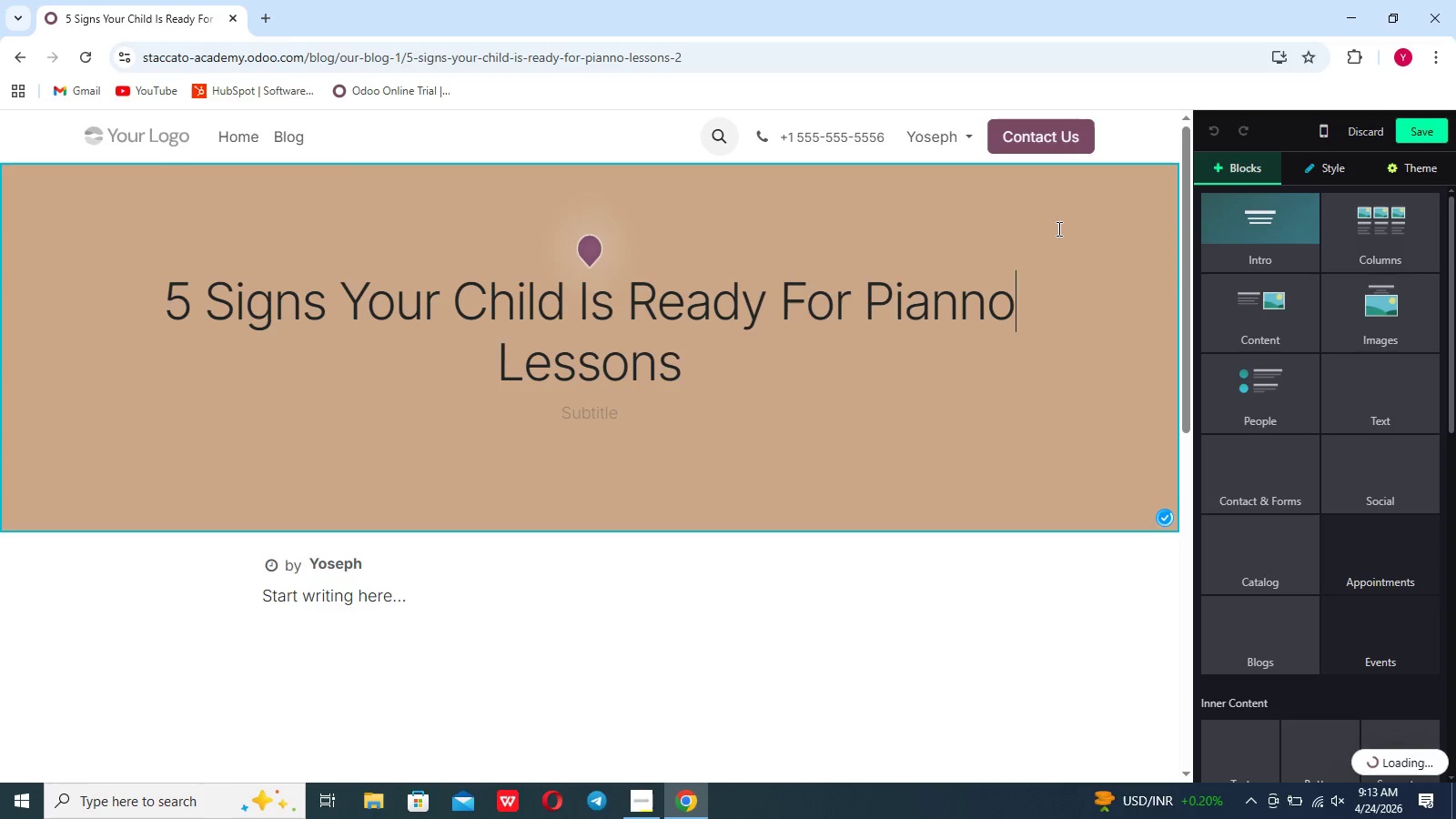 
double_click([1057, 228])
 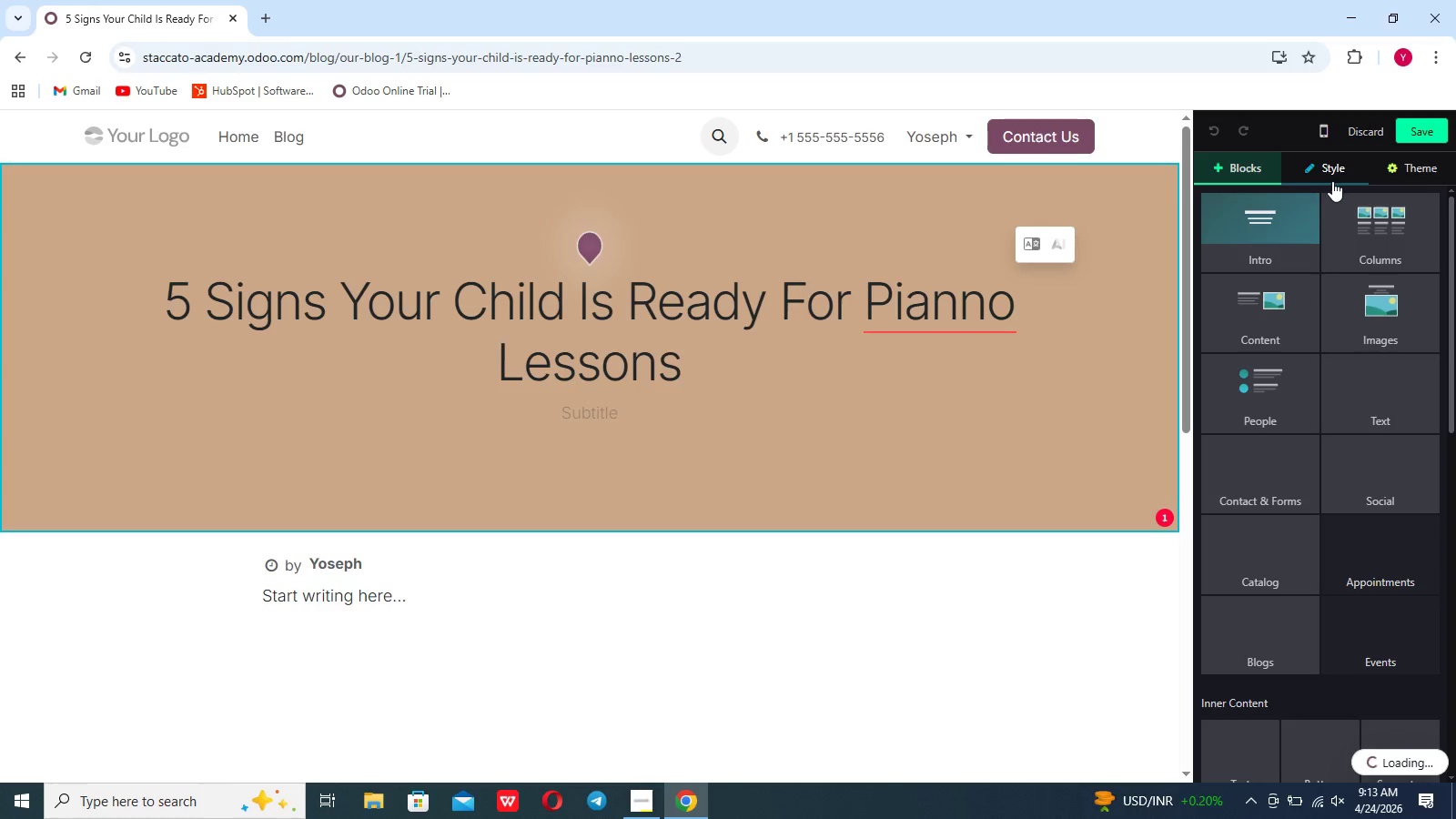 
left_click([1333, 181])
 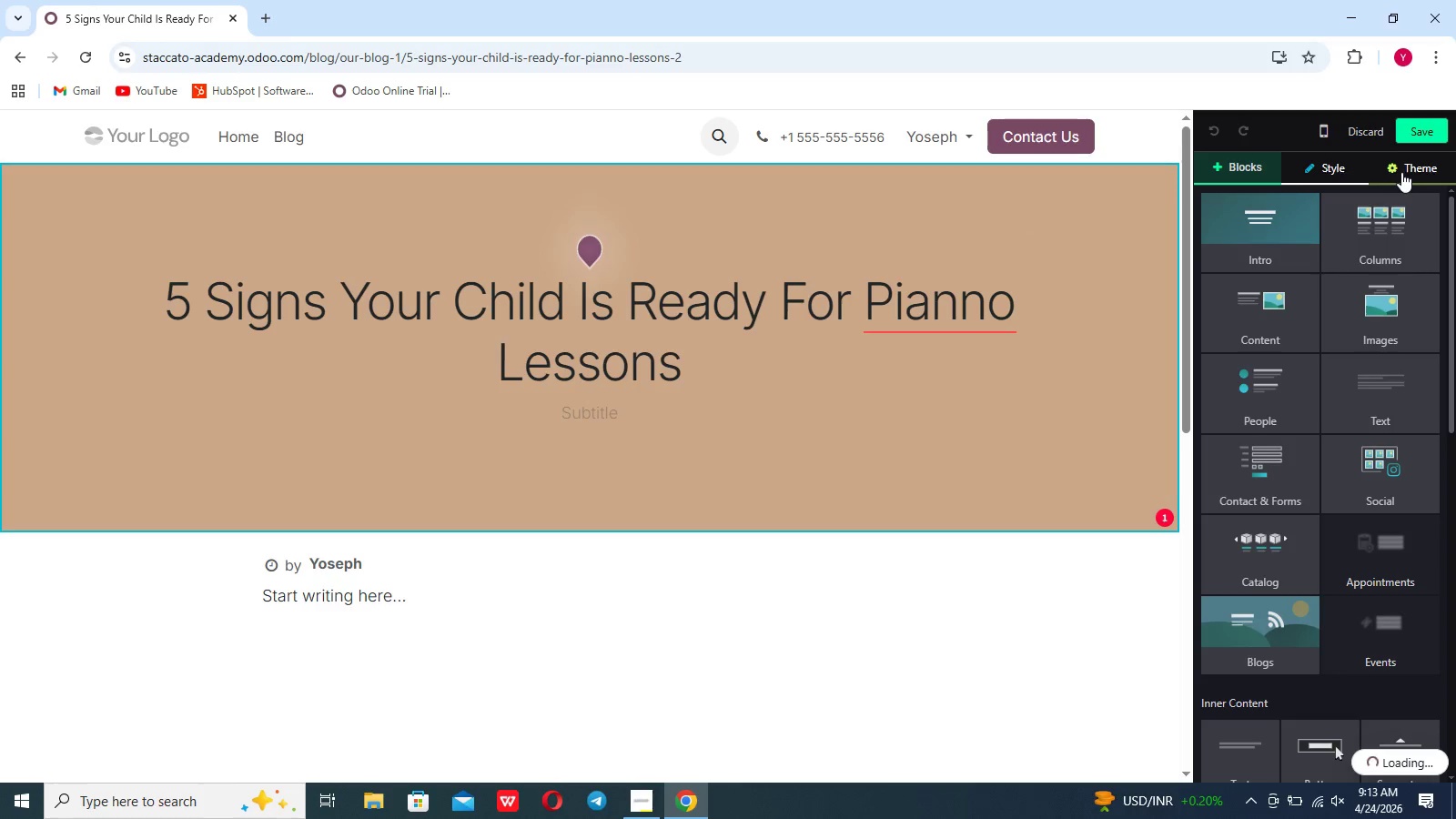 
left_click([1405, 171])
 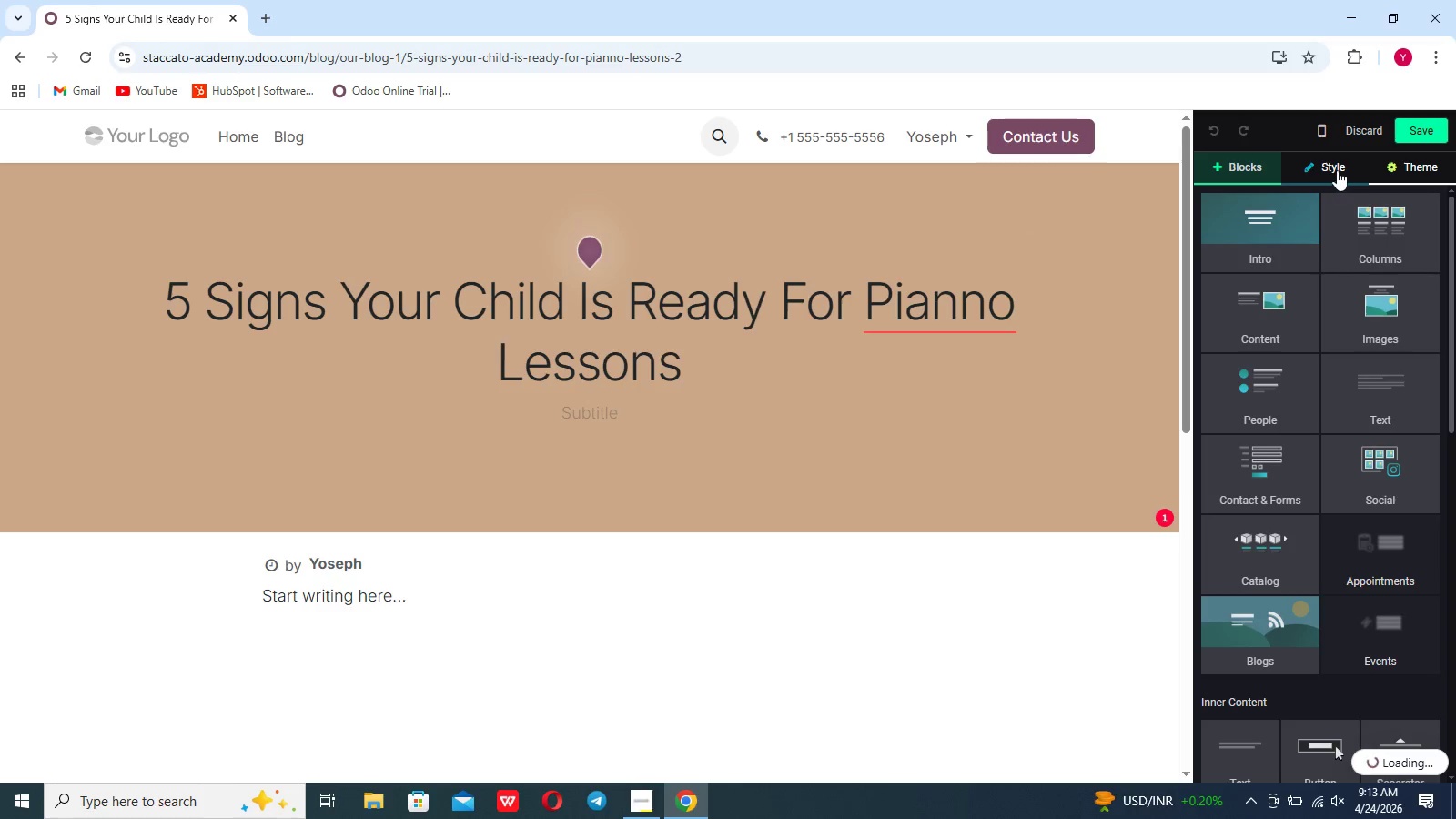 
left_click([1337, 170])
 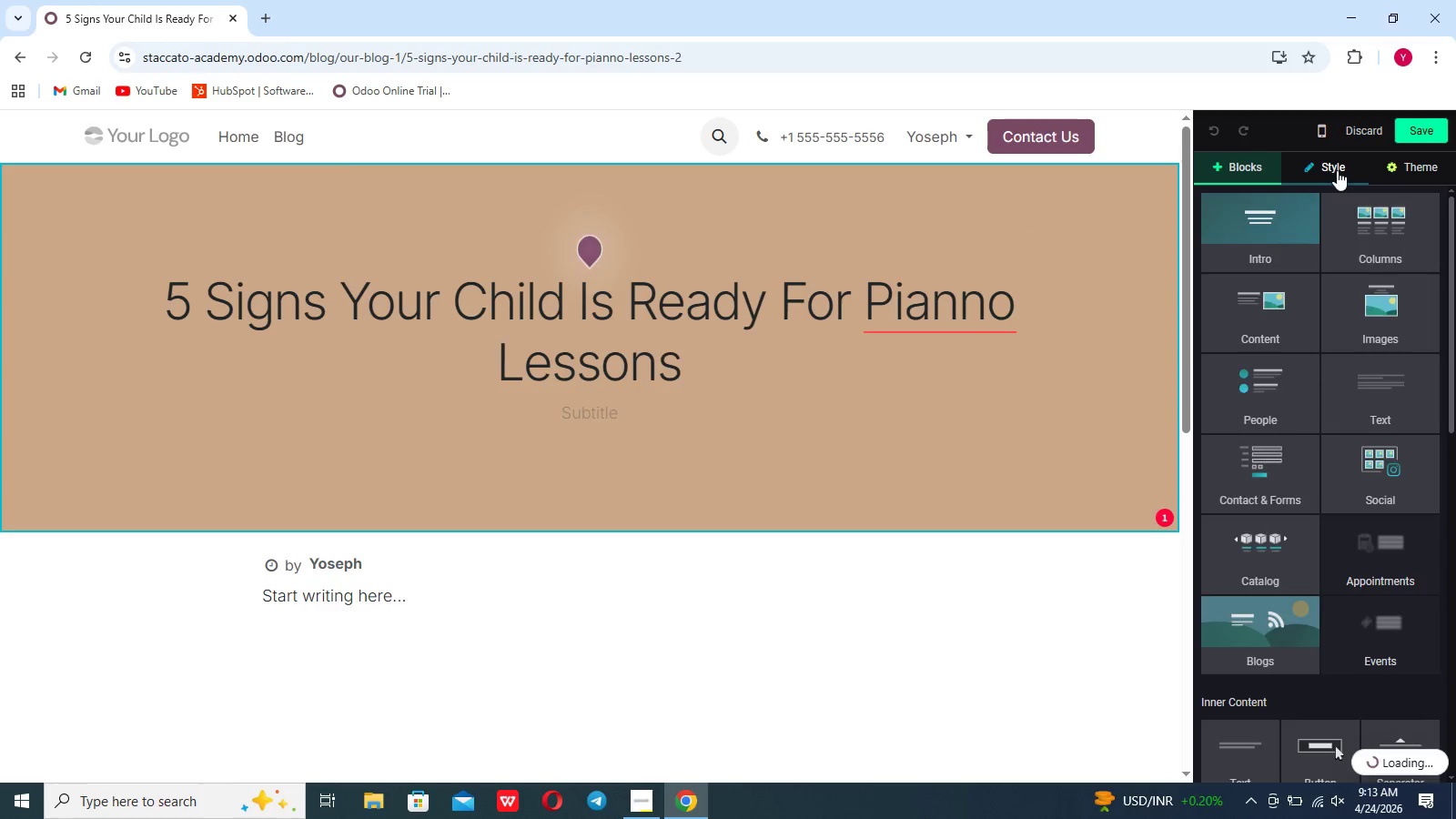 
left_click([1337, 170])
 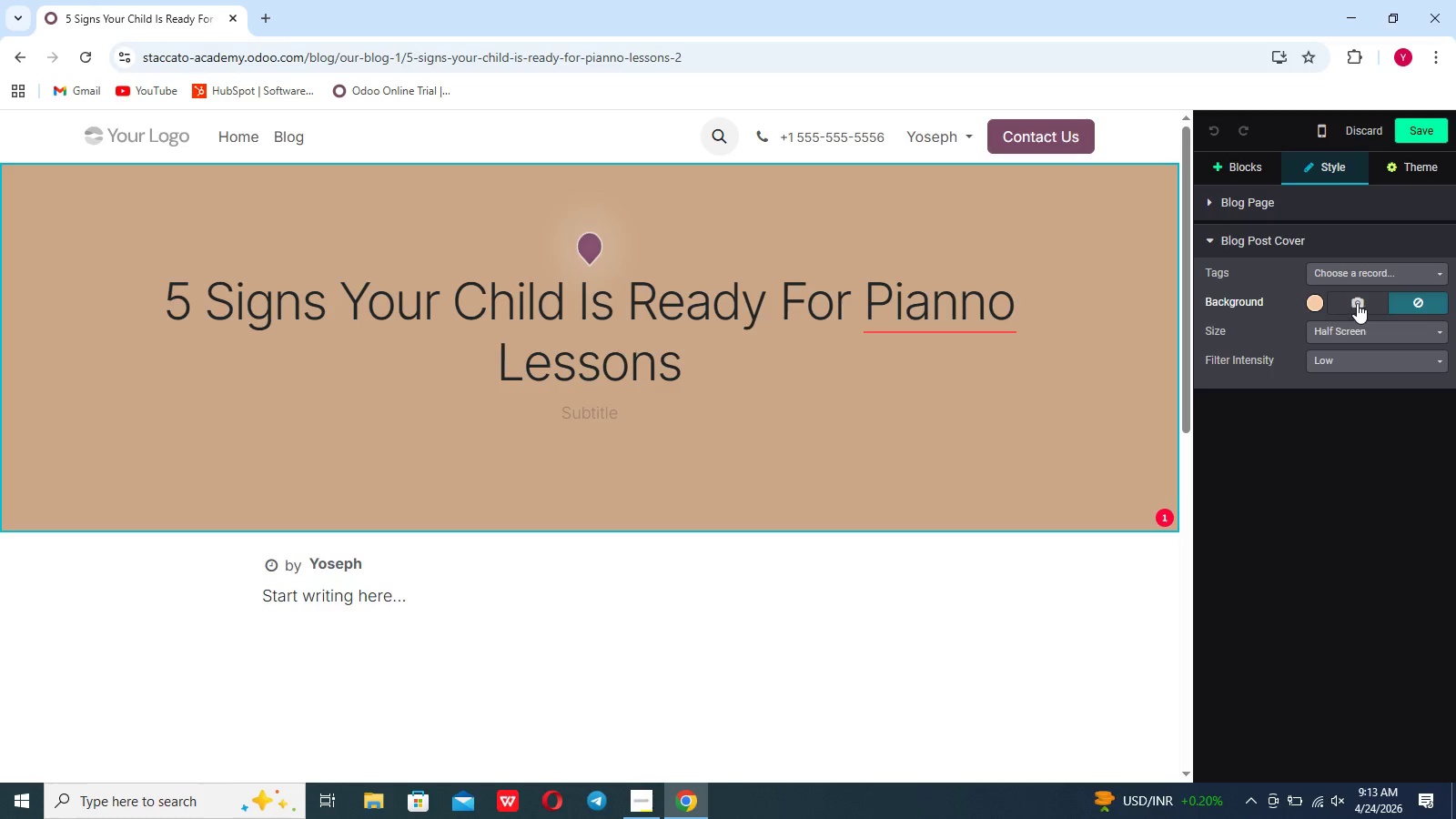 
left_click([1357, 302])
 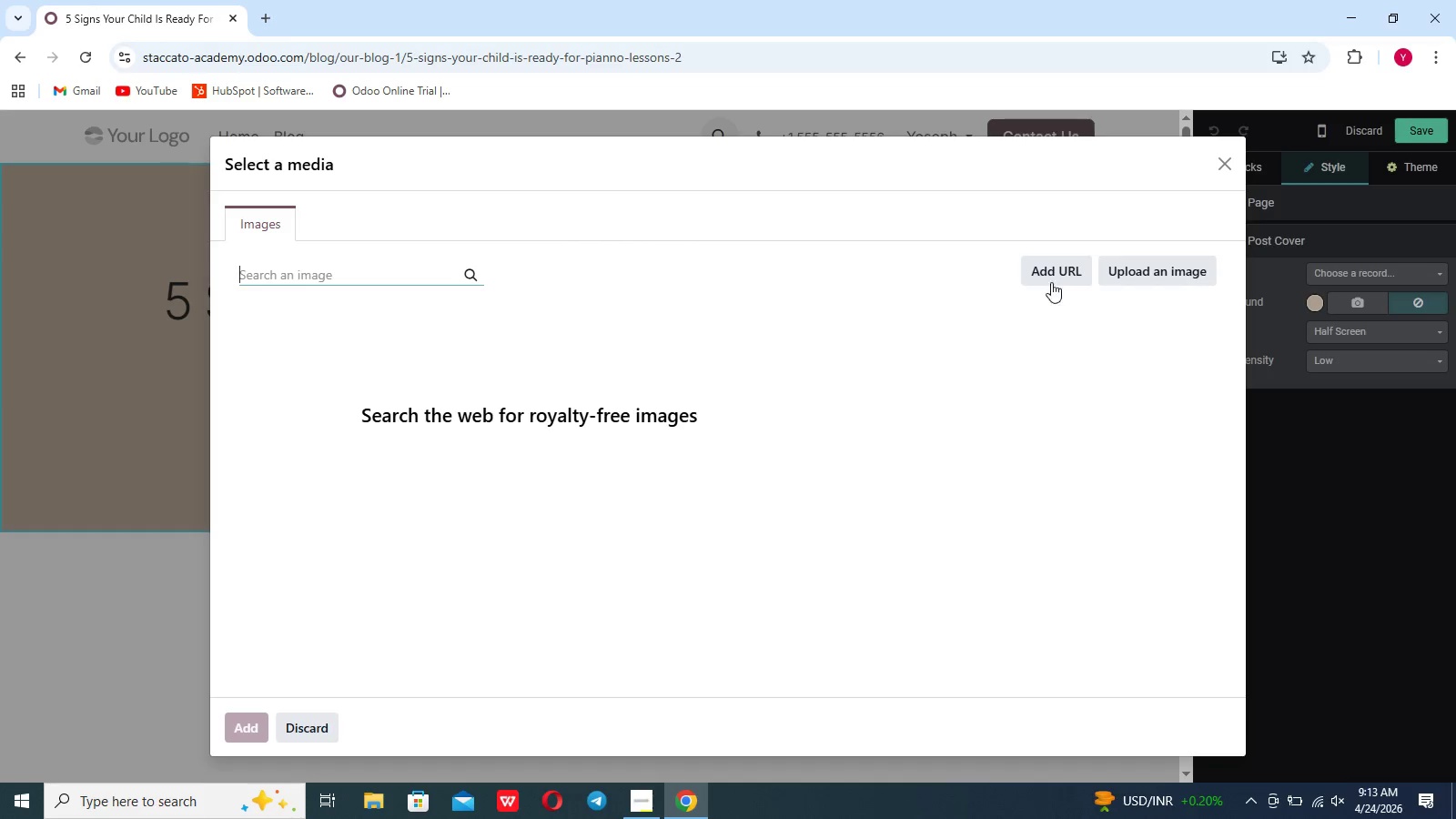 
left_click([1137, 276])
 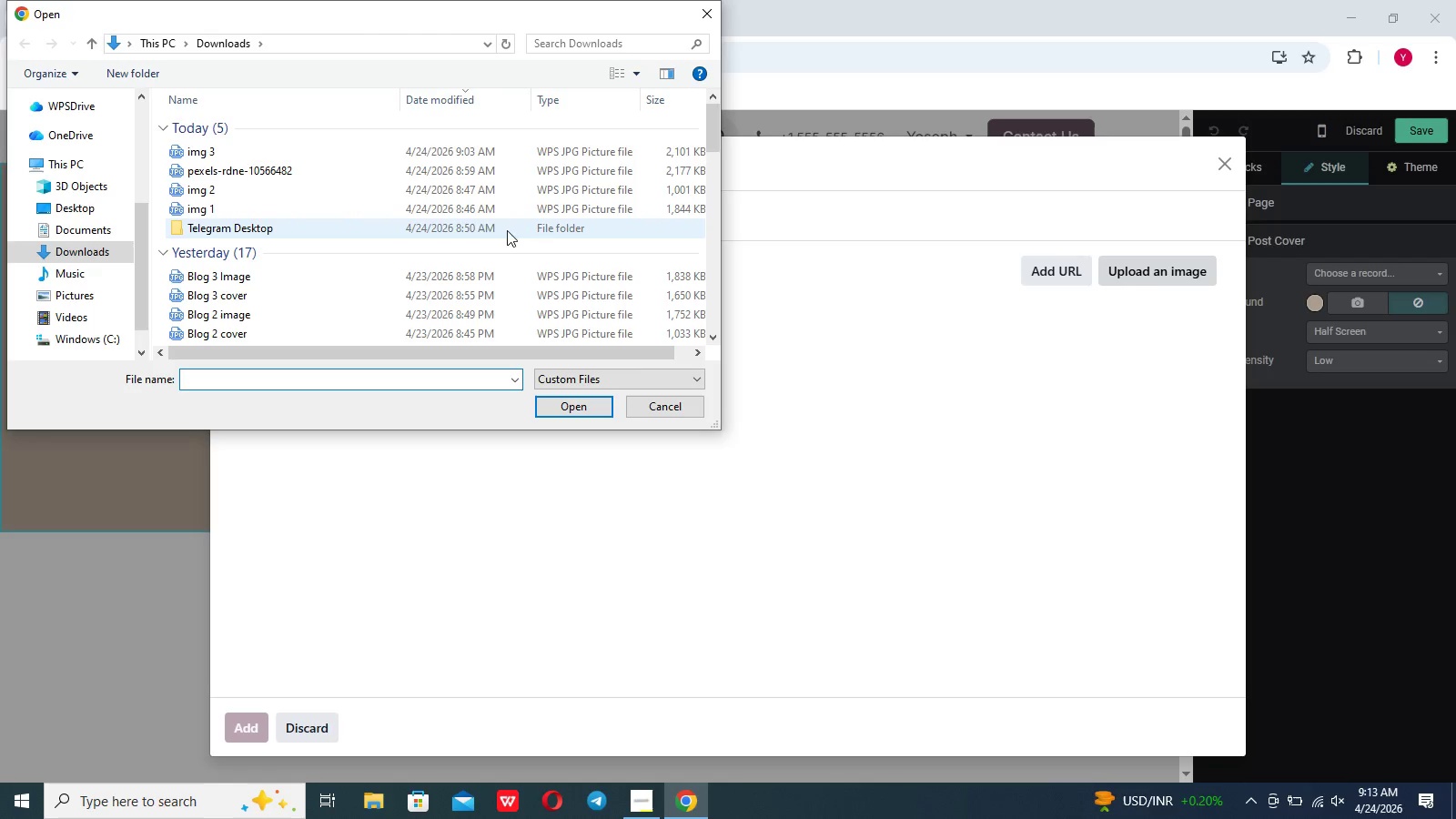 
left_click([465, 206])
 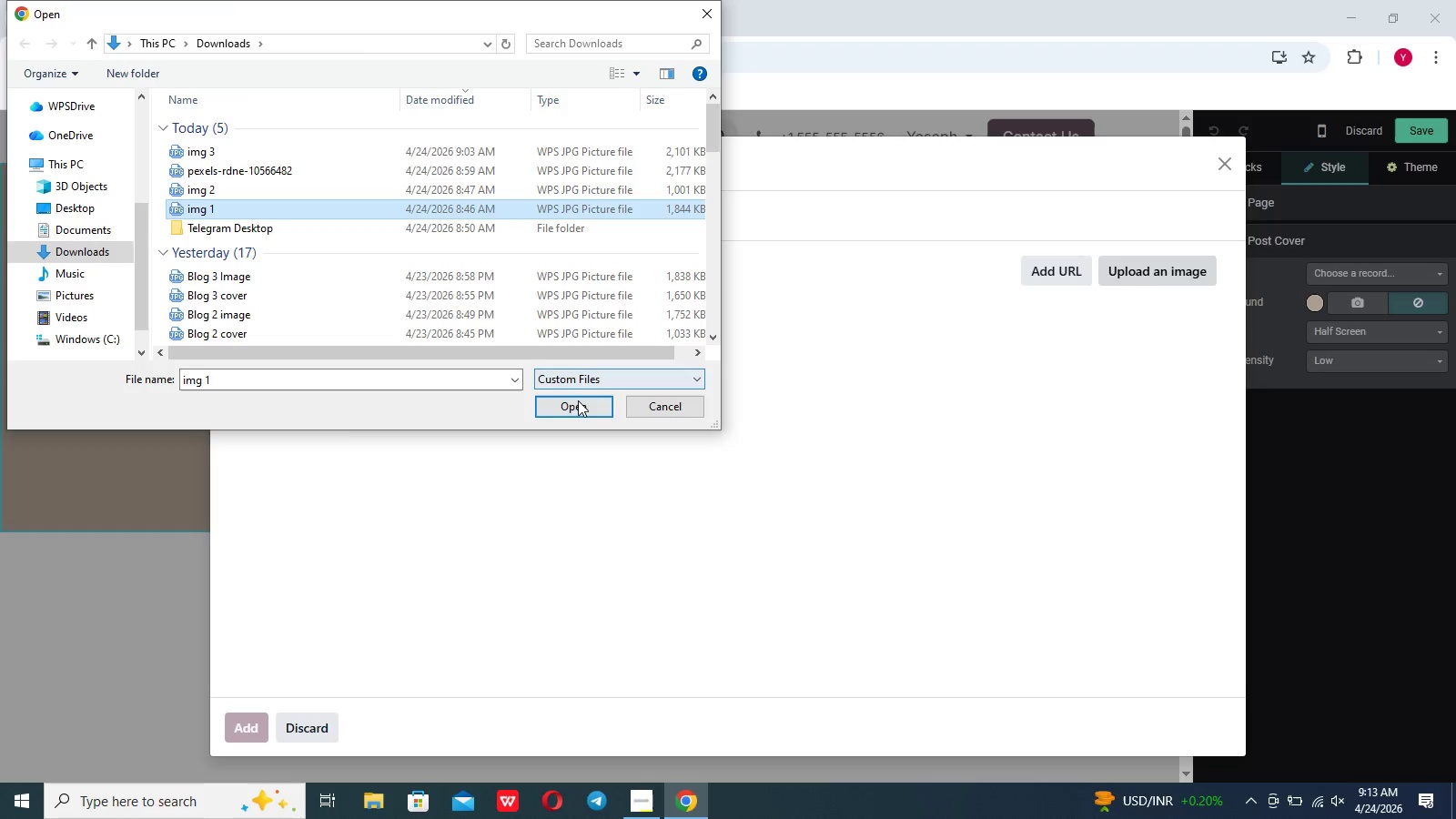 
left_click([577, 405])
 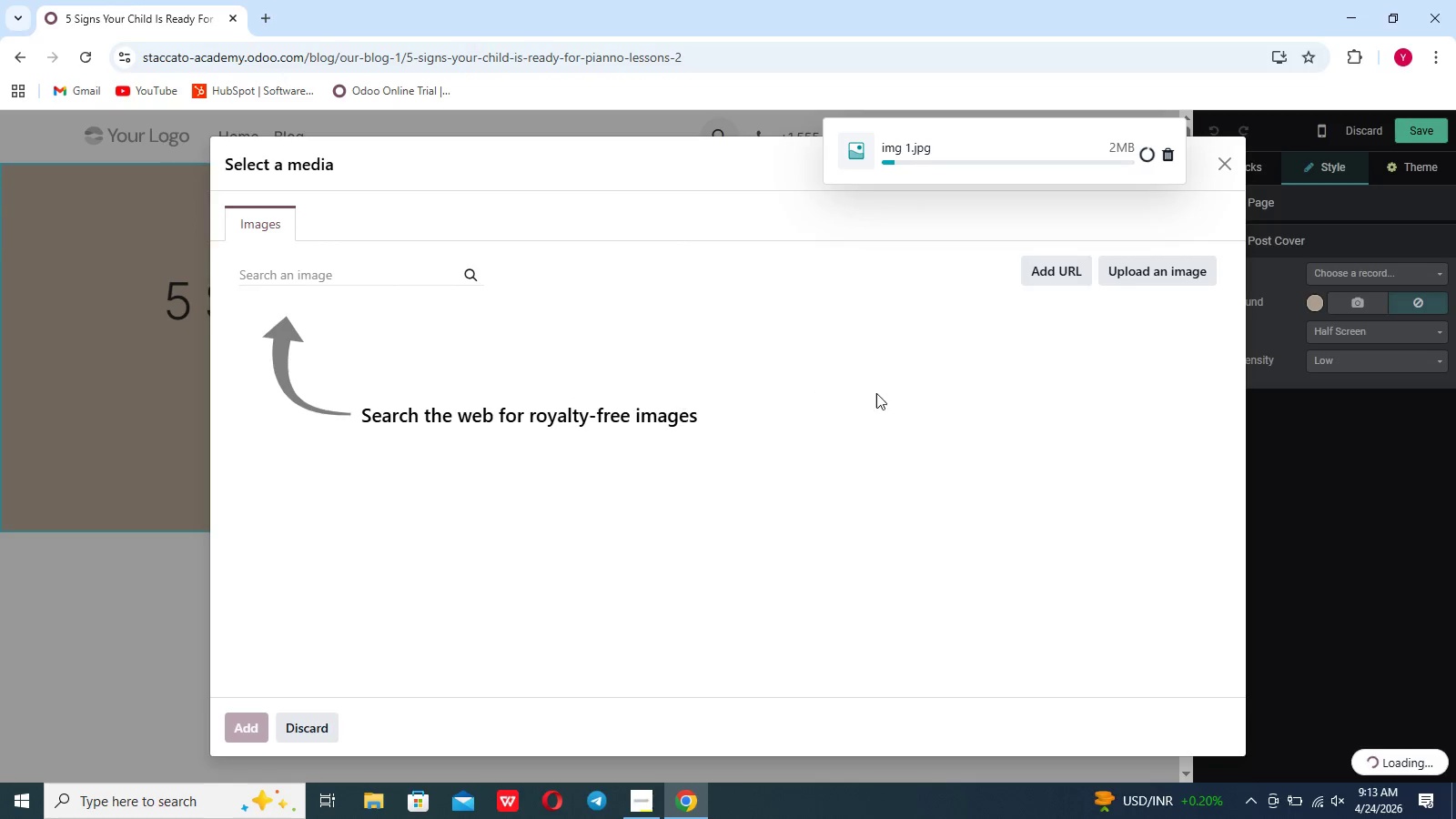 
double_click([939, 395])
 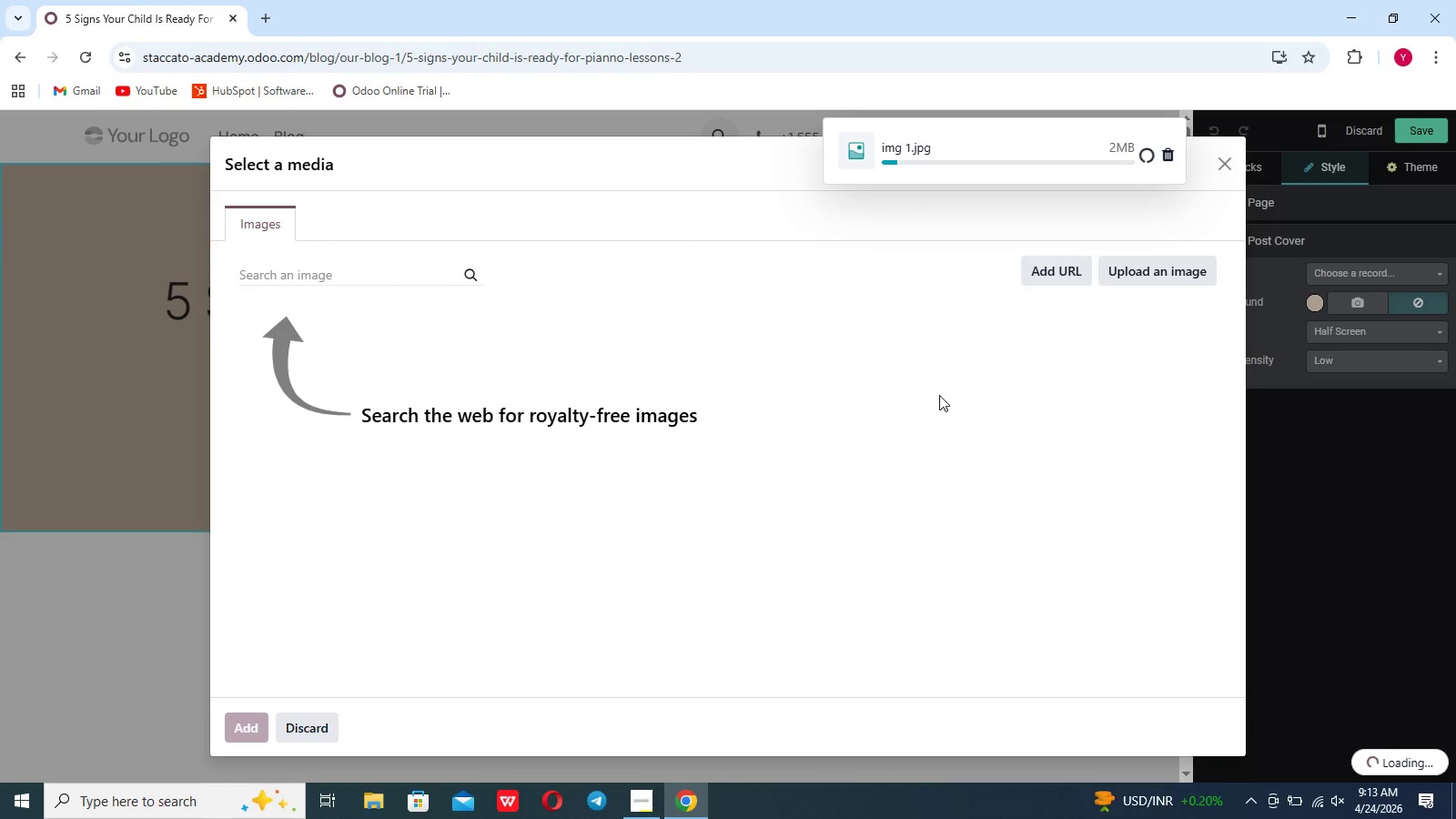 
triple_click([939, 395])
 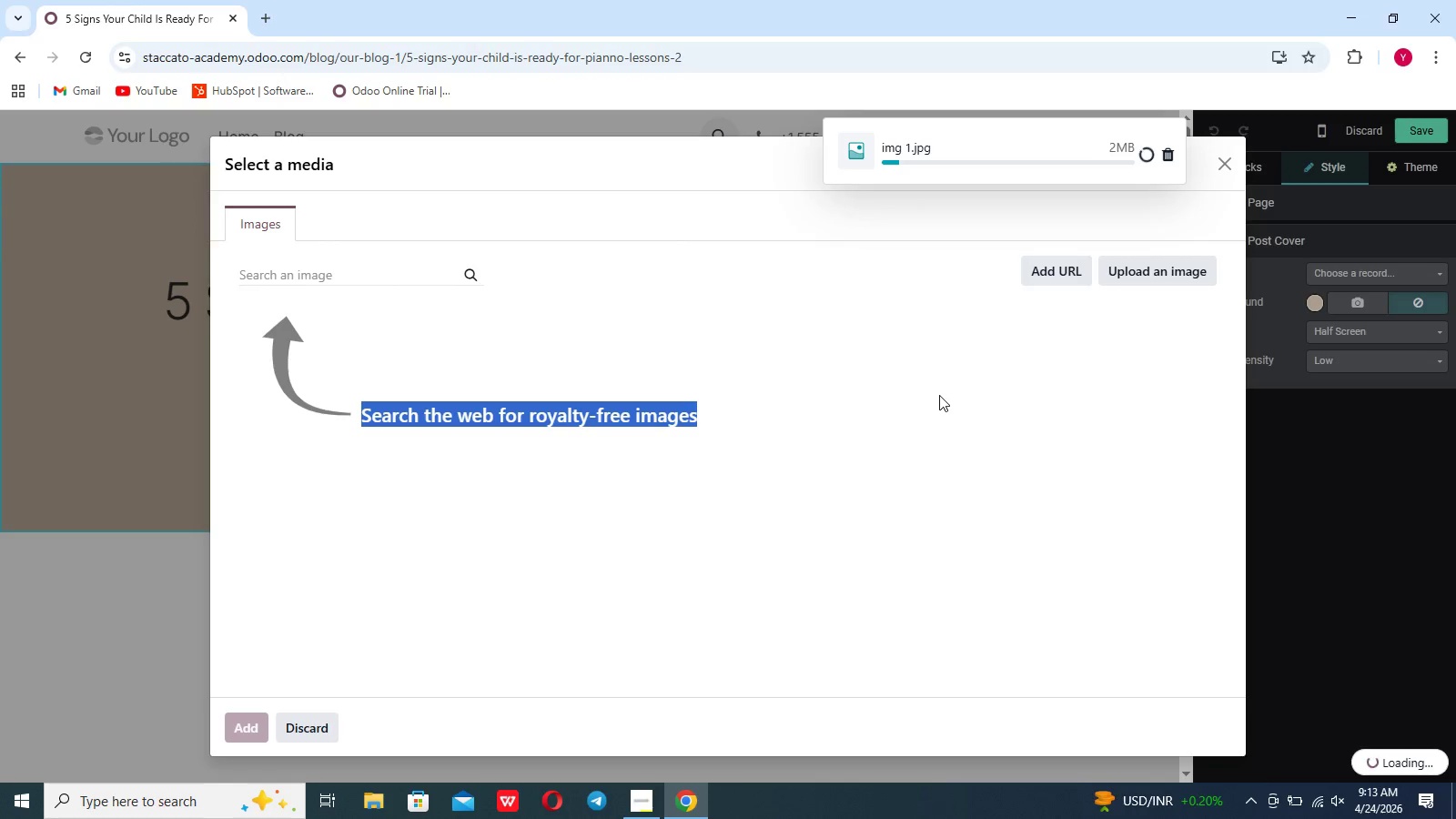 
left_click([939, 395])
 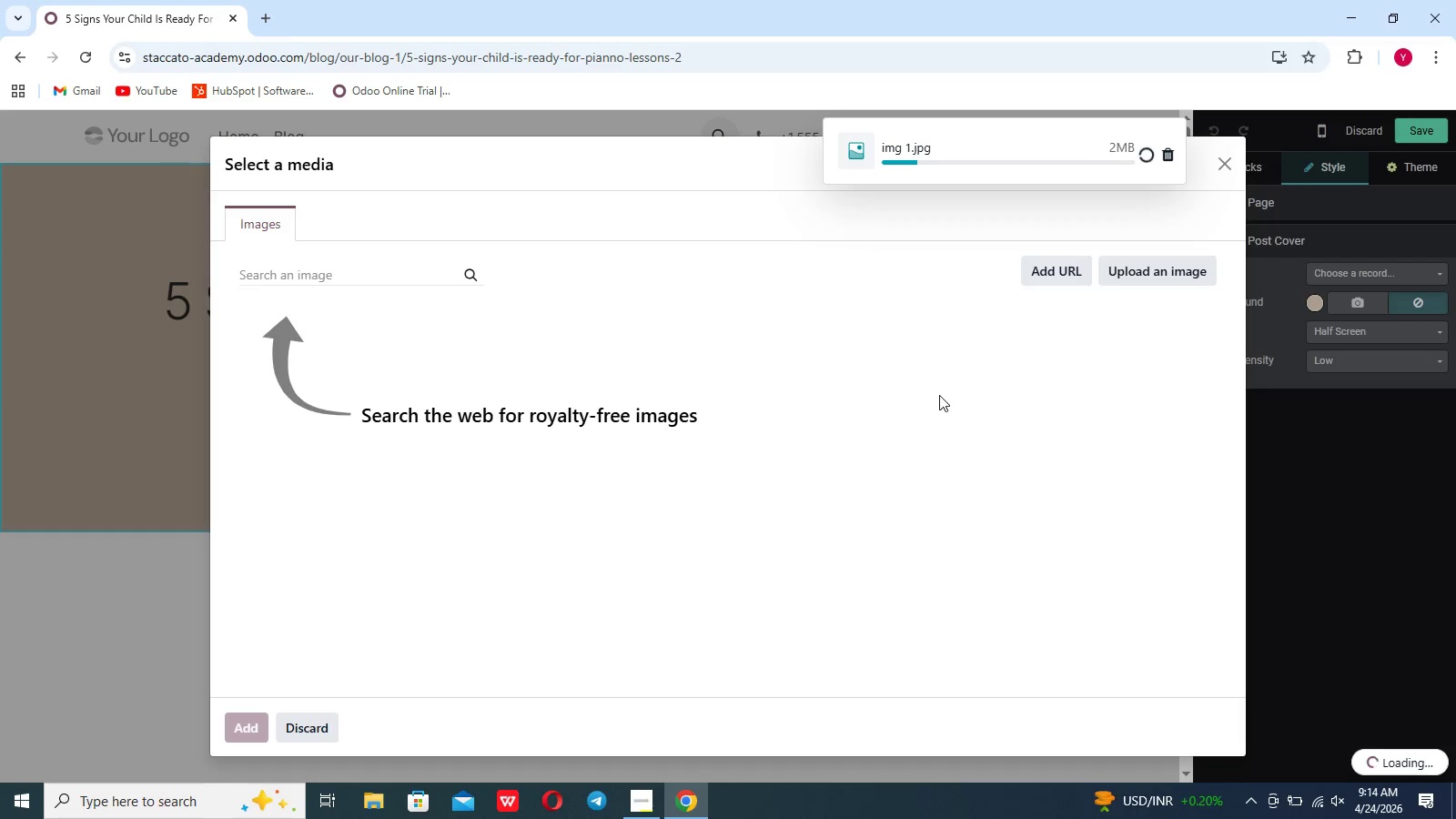 
wait(16.39)
 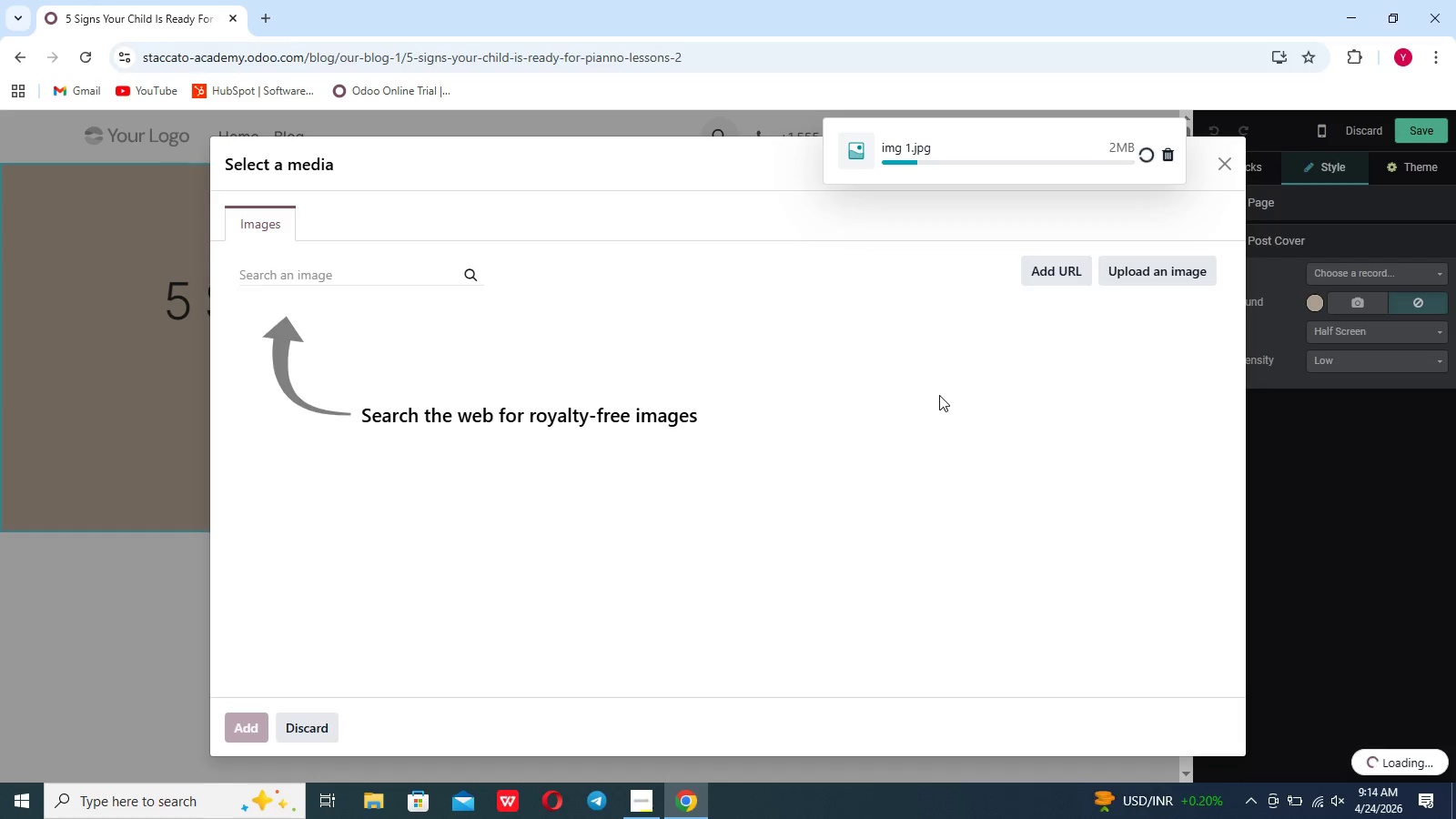 
left_click_drag(start_coordinate=[939, 395], to_coordinate=[925, 404])
 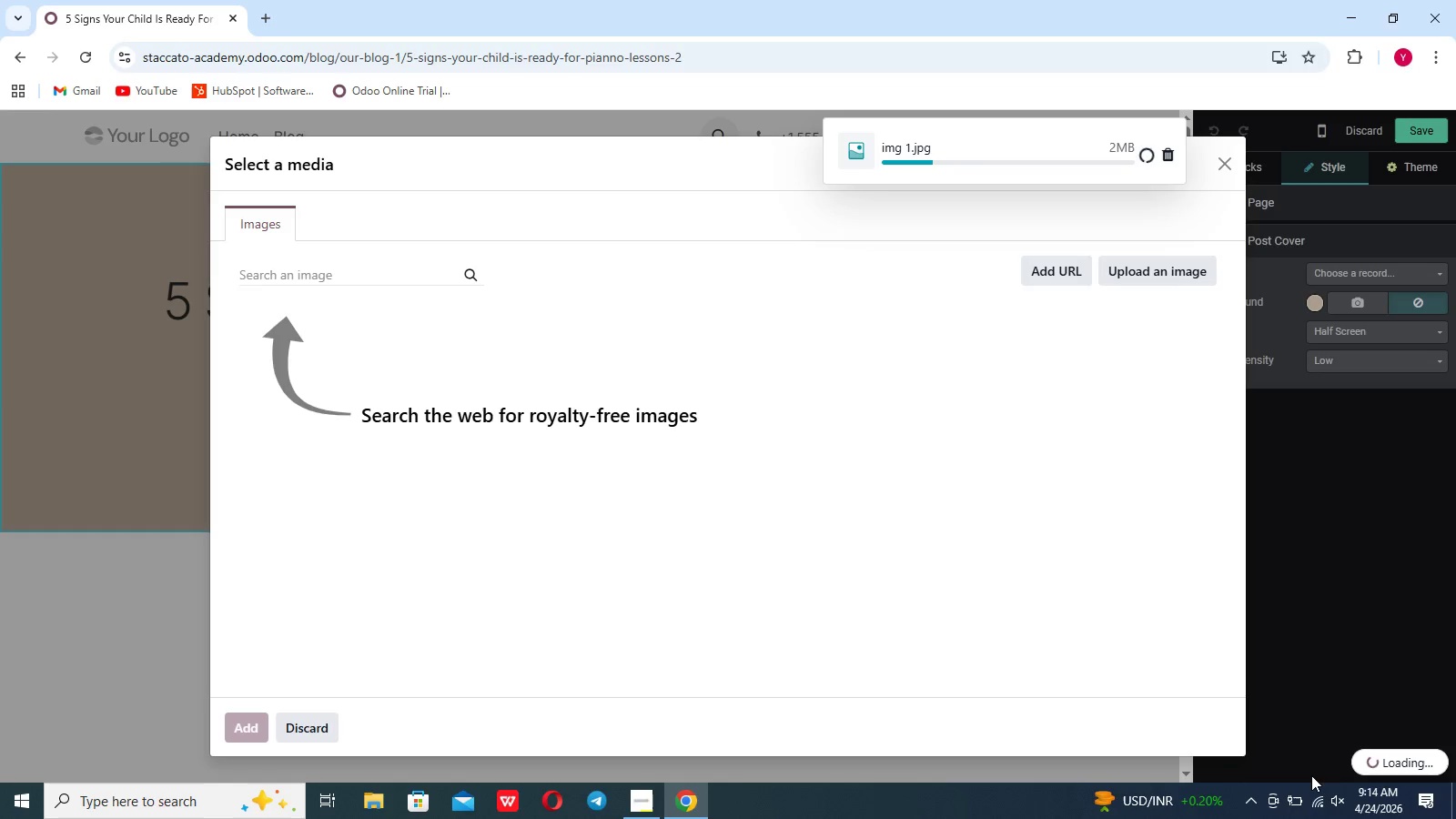 
left_click([1319, 807])
 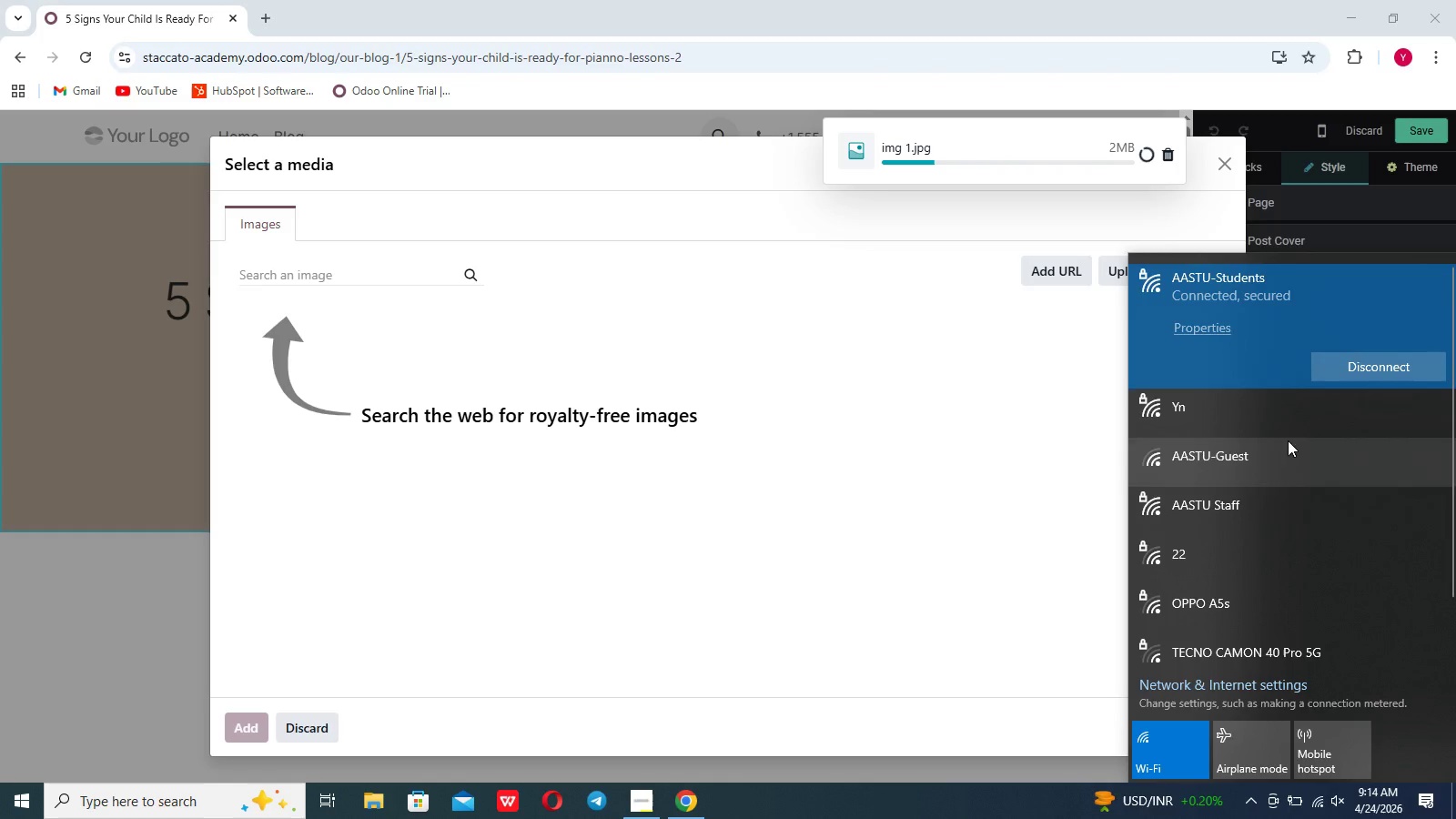 
left_click([1285, 433])
 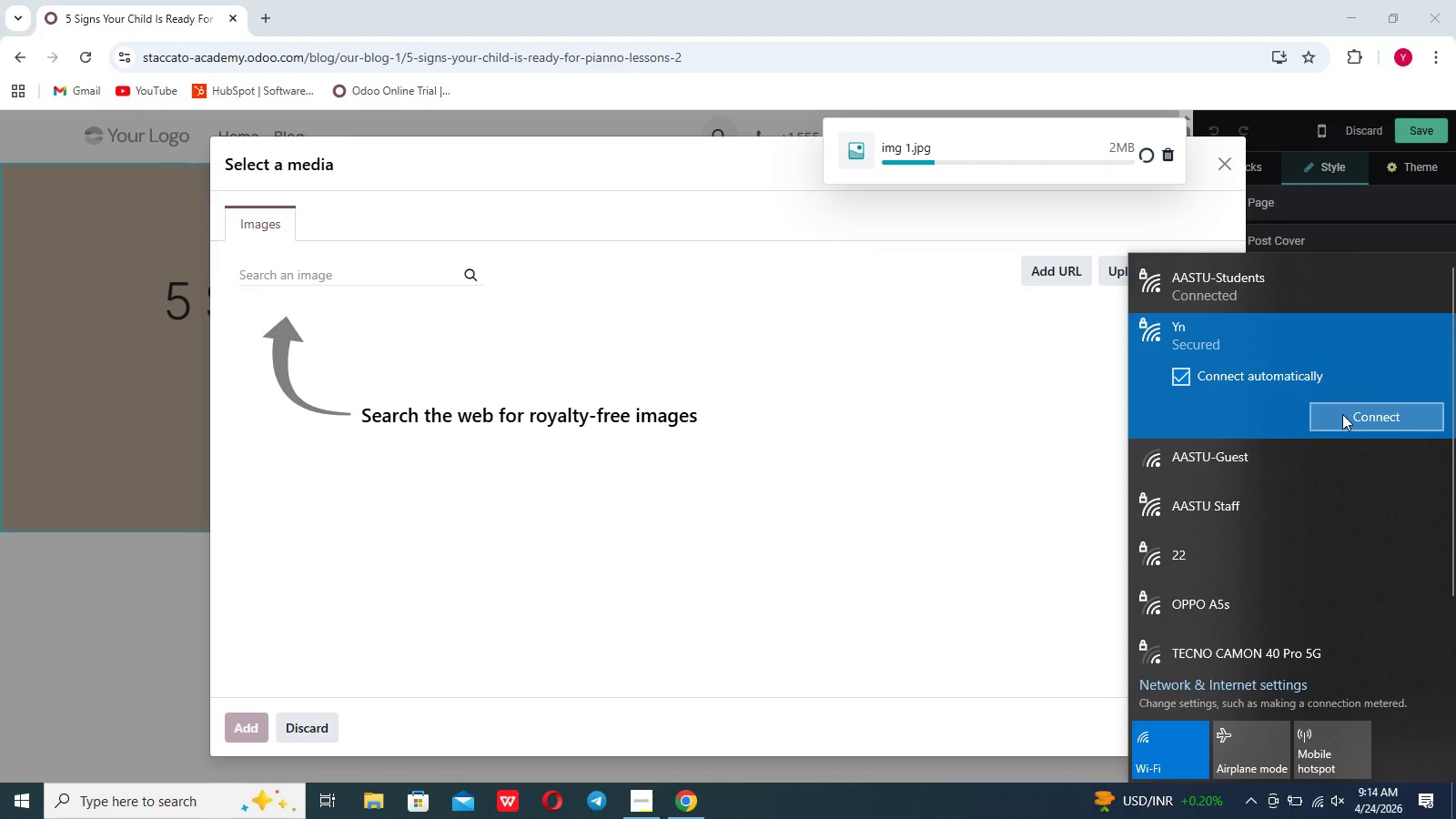 
left_click([1342, 414])
 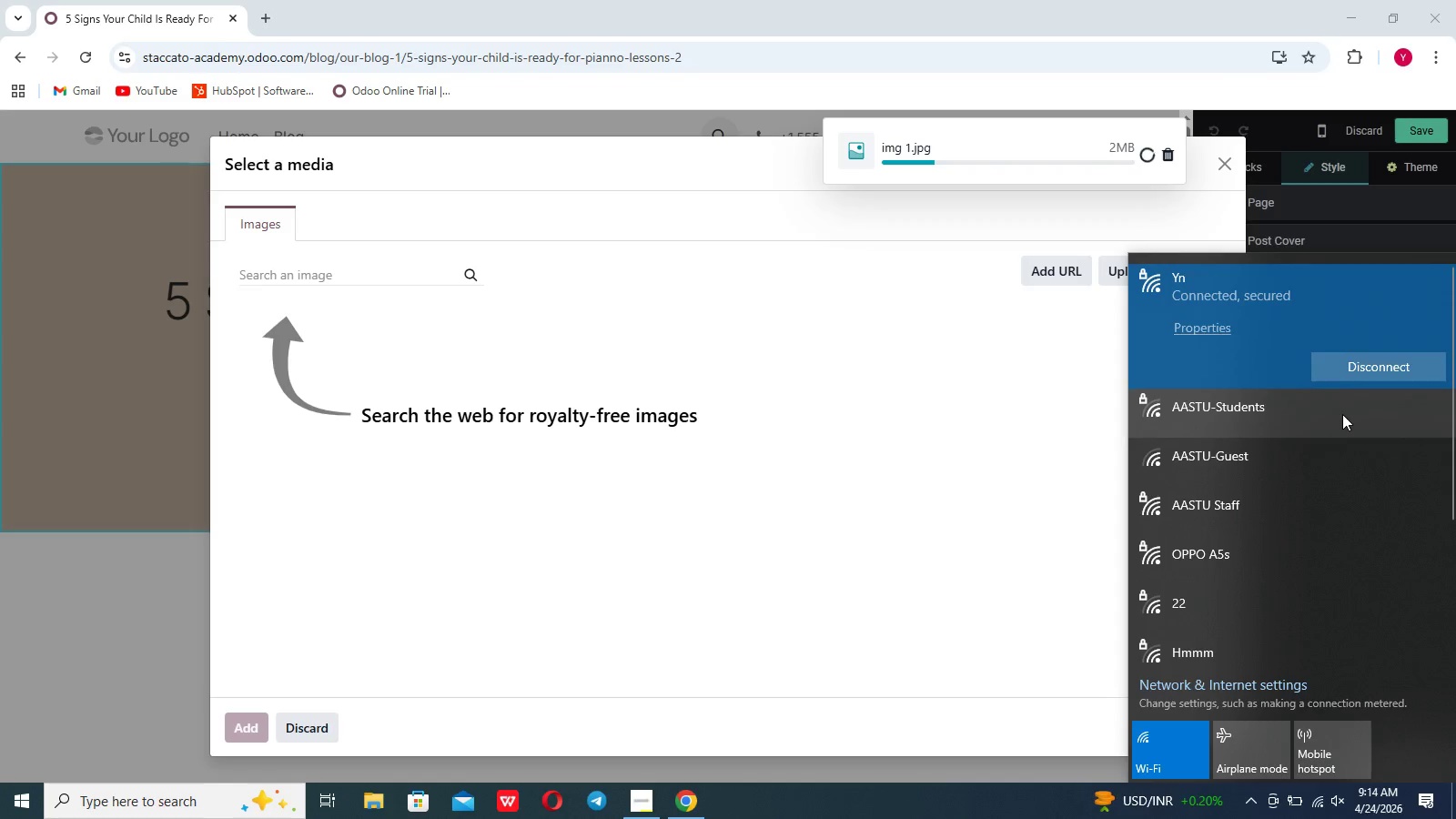 
wait(6.33)
 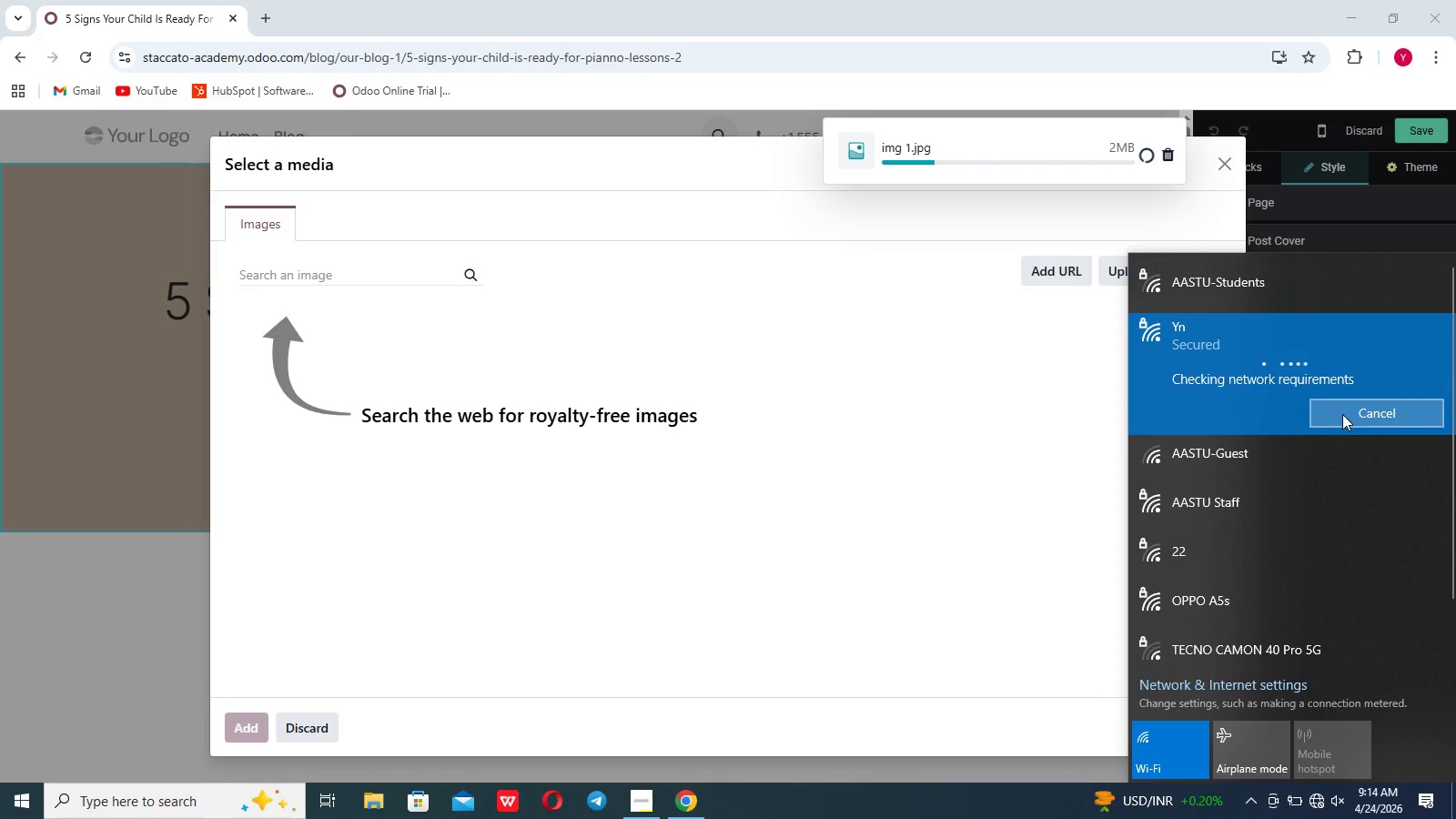 
left_click([1011, 555])
 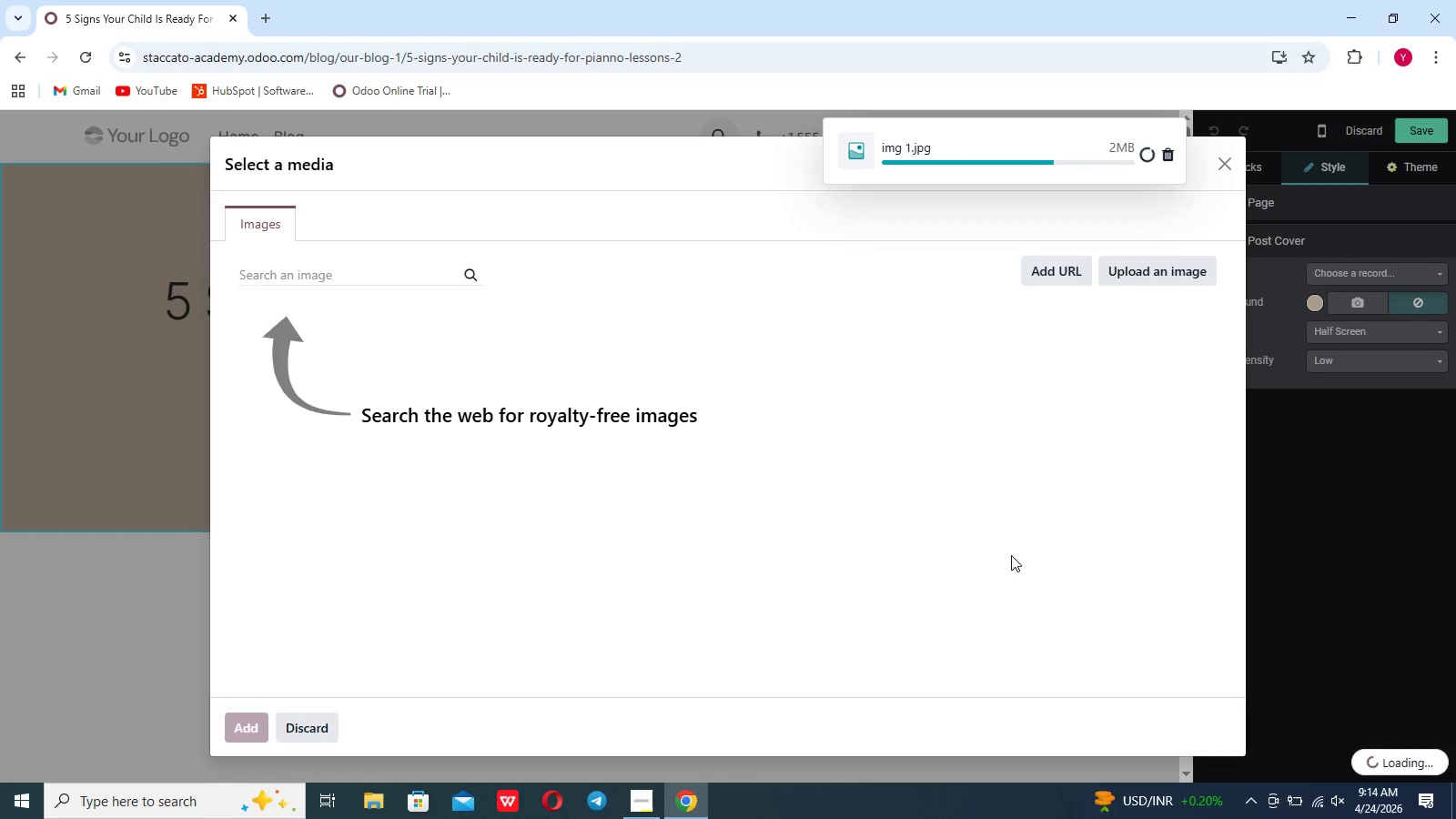 
wait(9.3)
 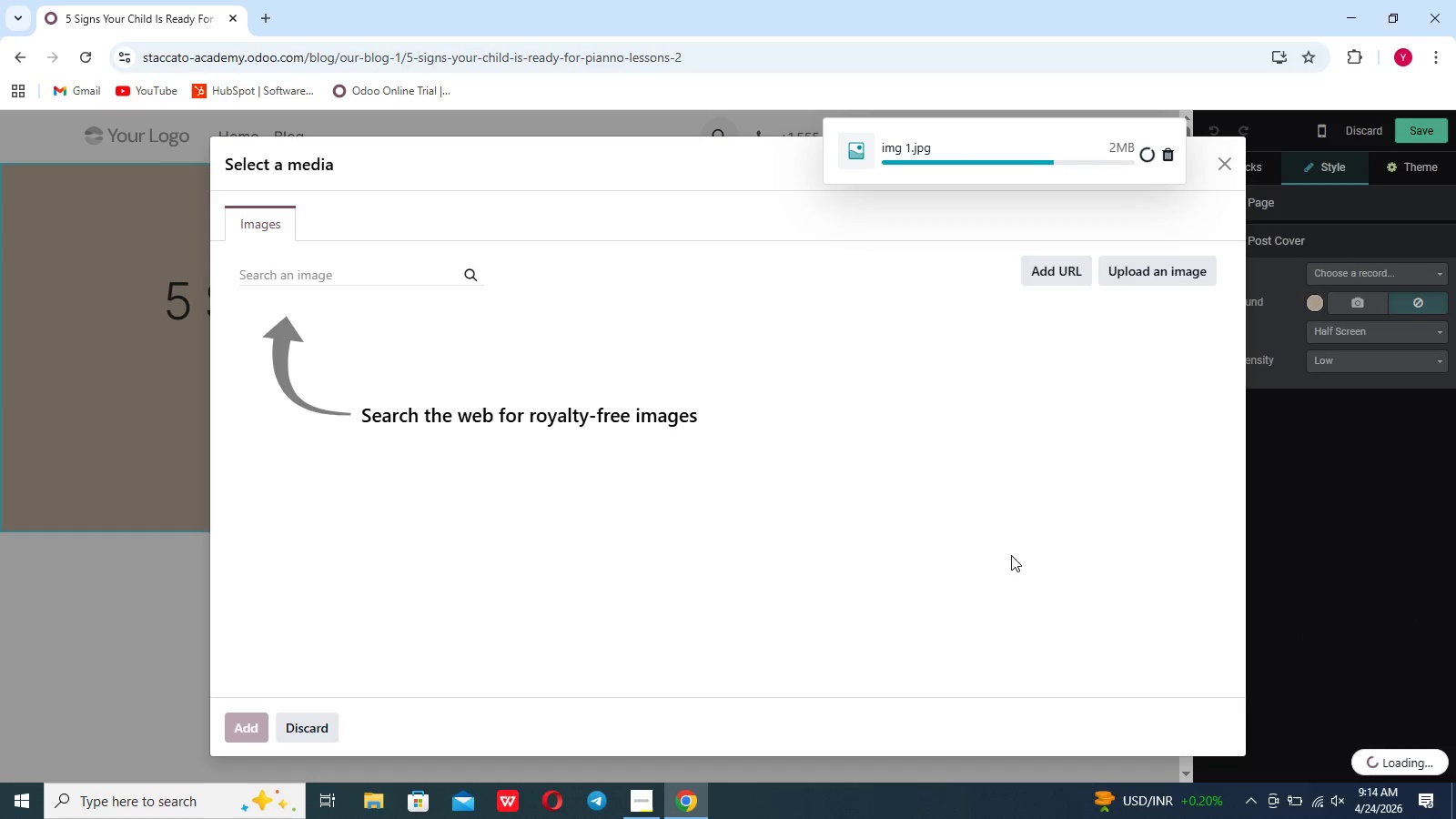 
left_click([1022, 462])
 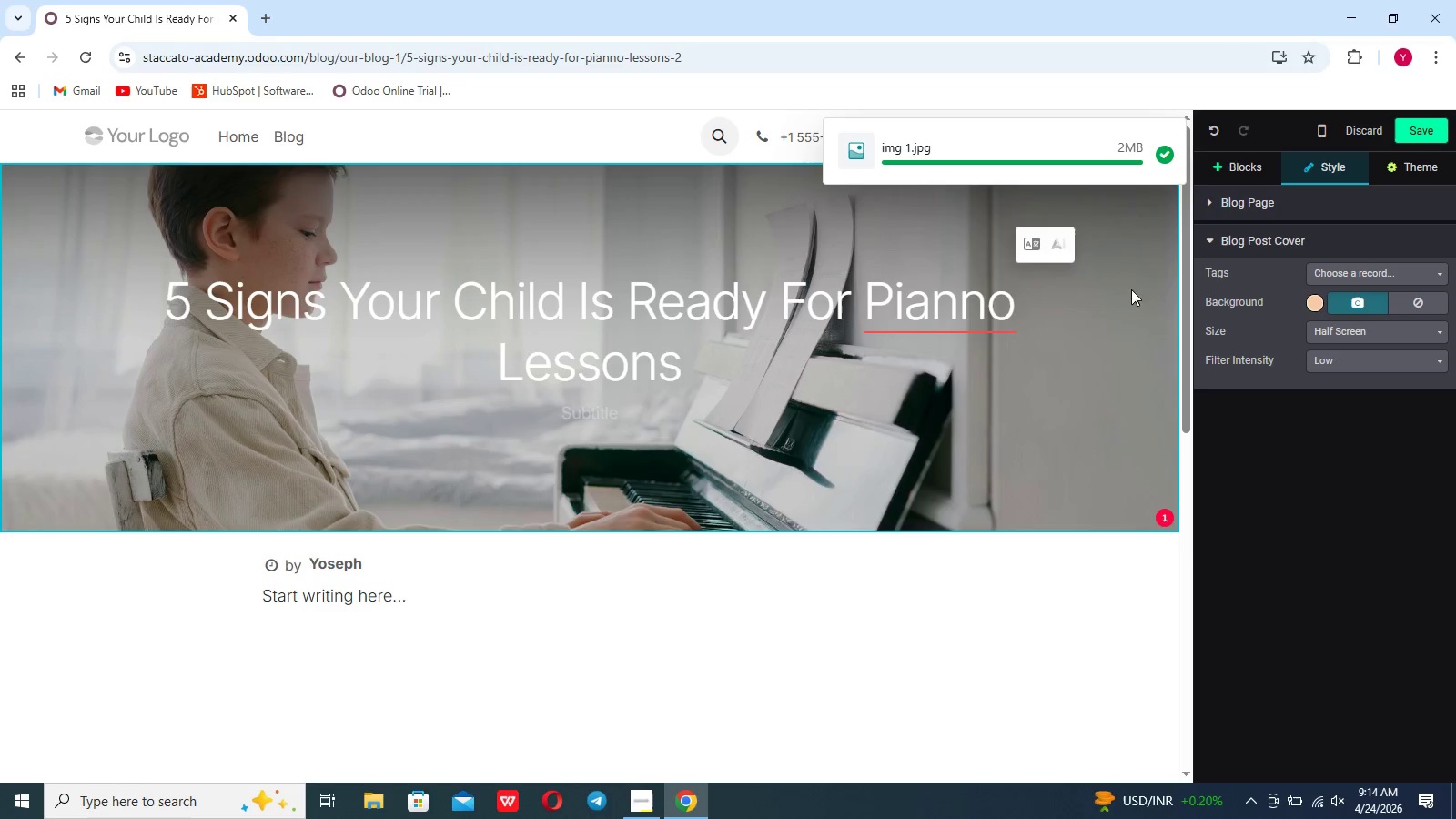 
wait(9.61)
 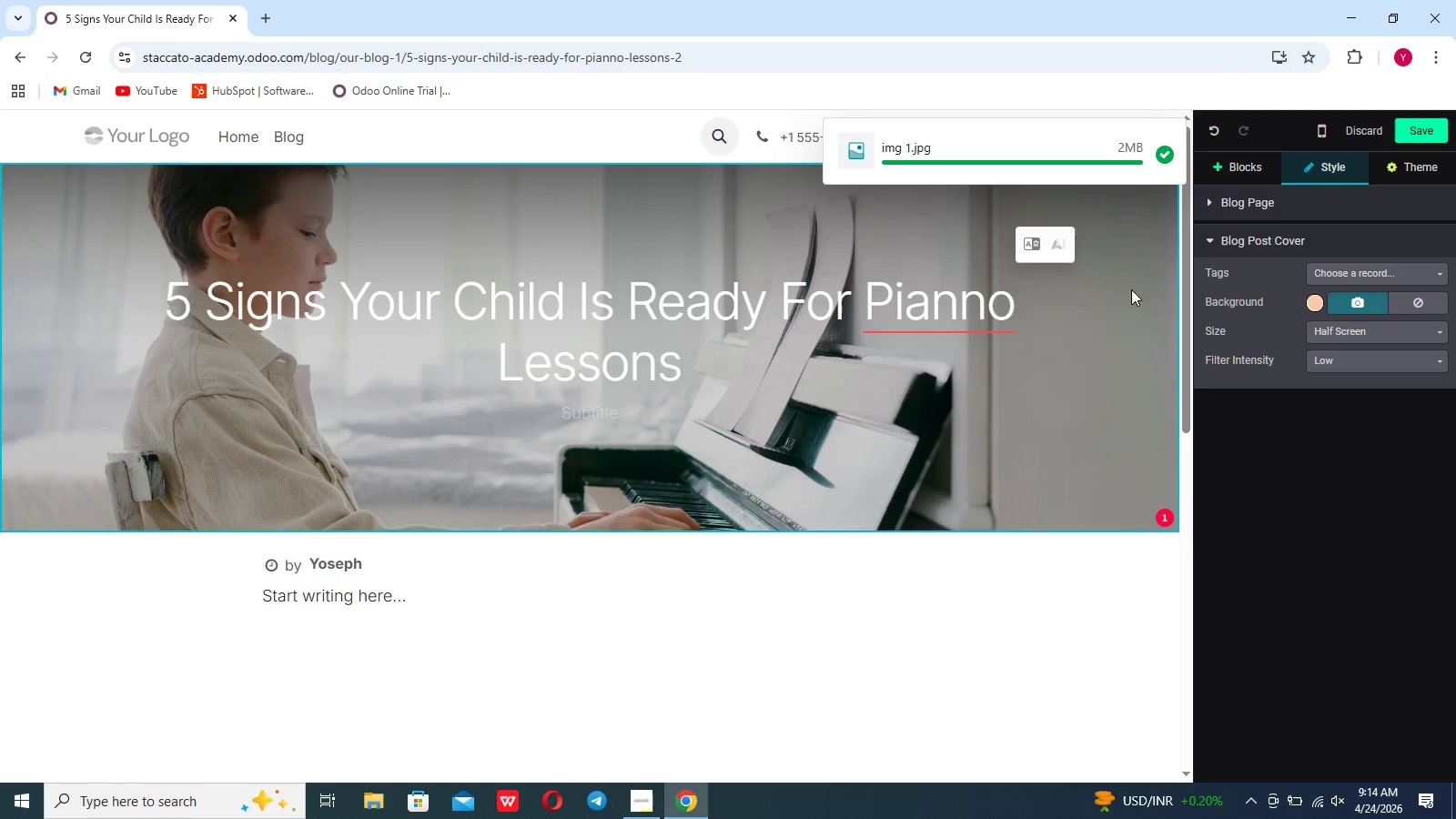 
left_click([958, 306])
 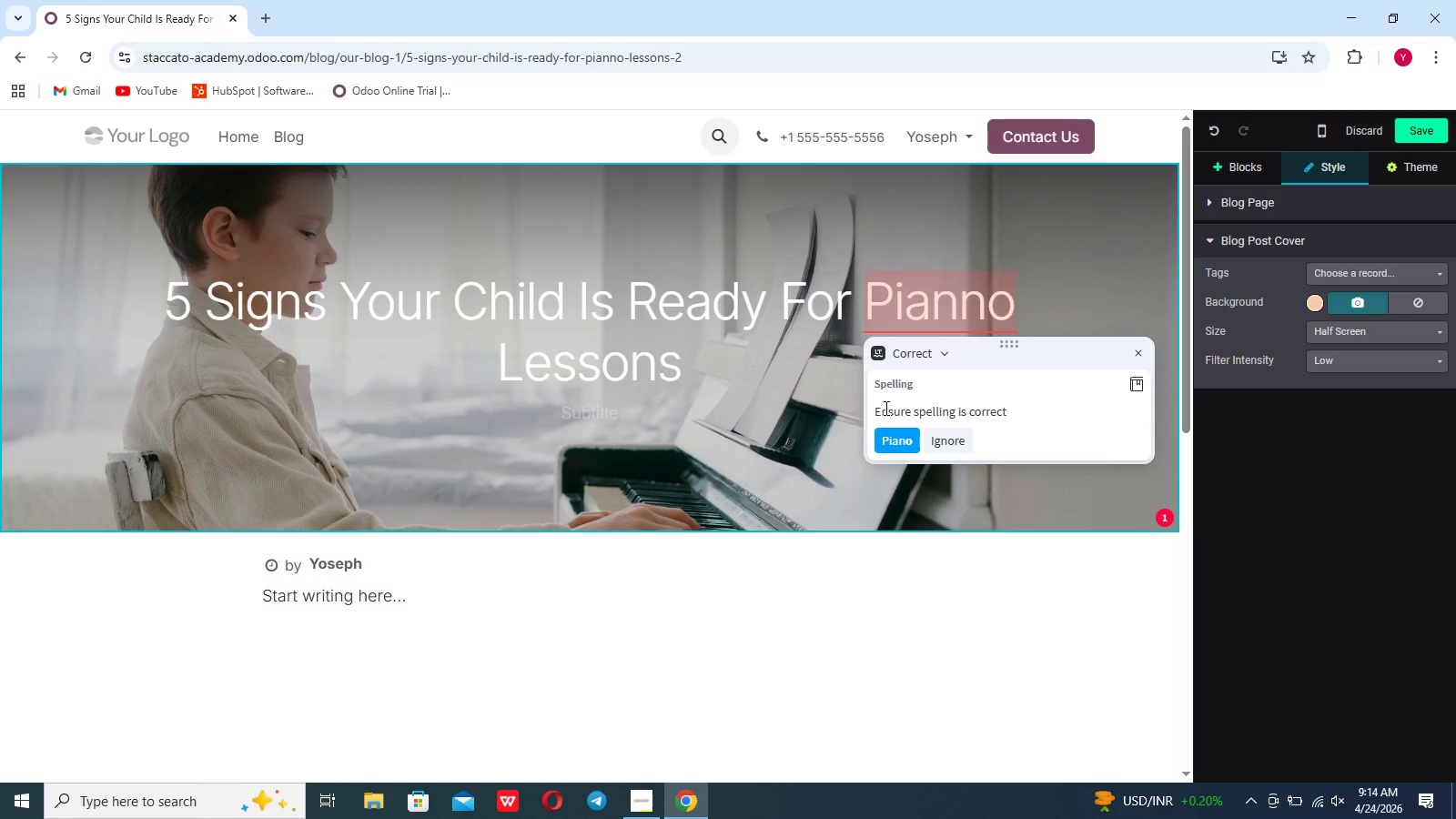 
left_click([884, 440])
 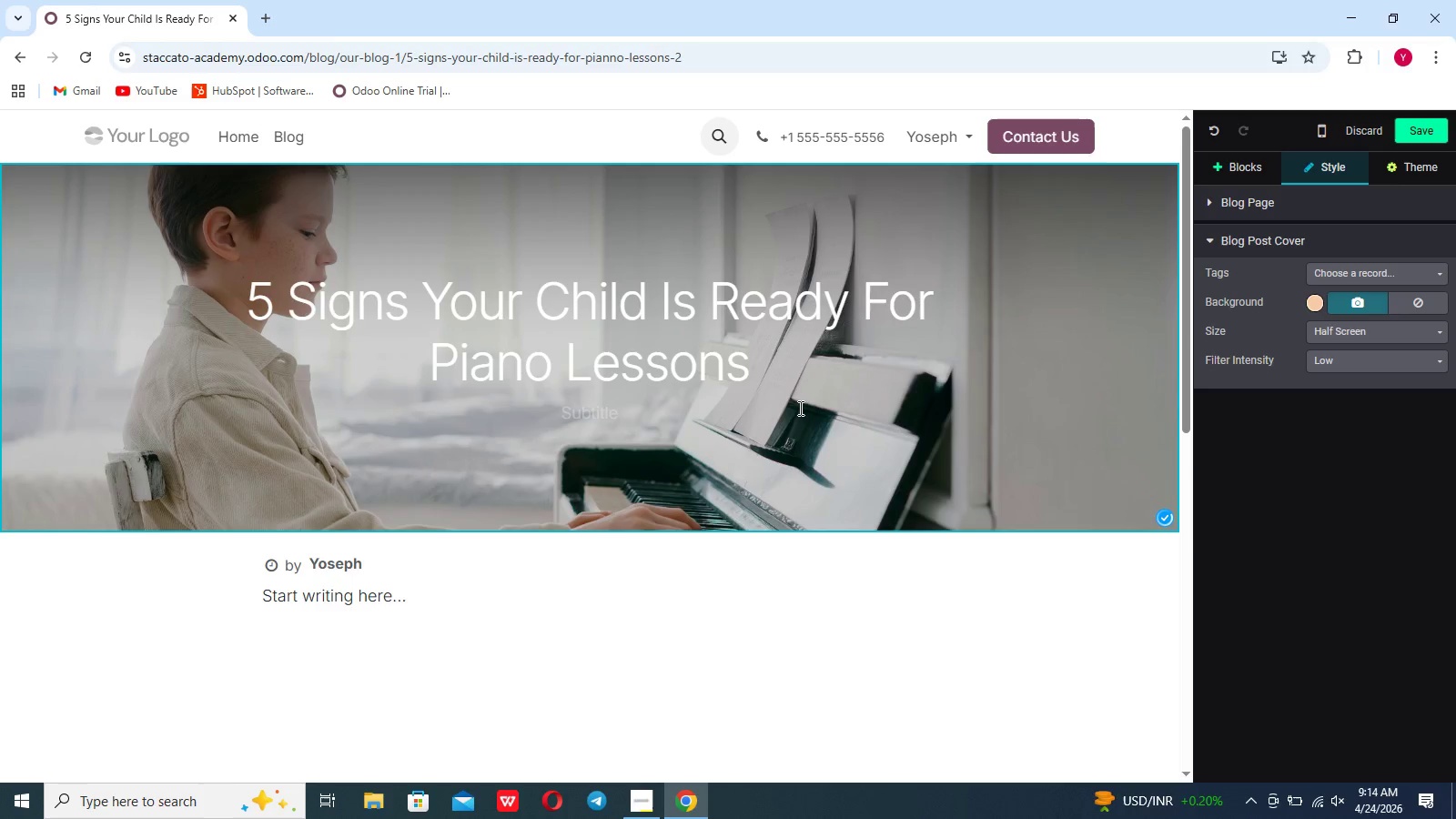 
scroll: coordinate [784, 432], scroll_direction: up, amount: 2.0
 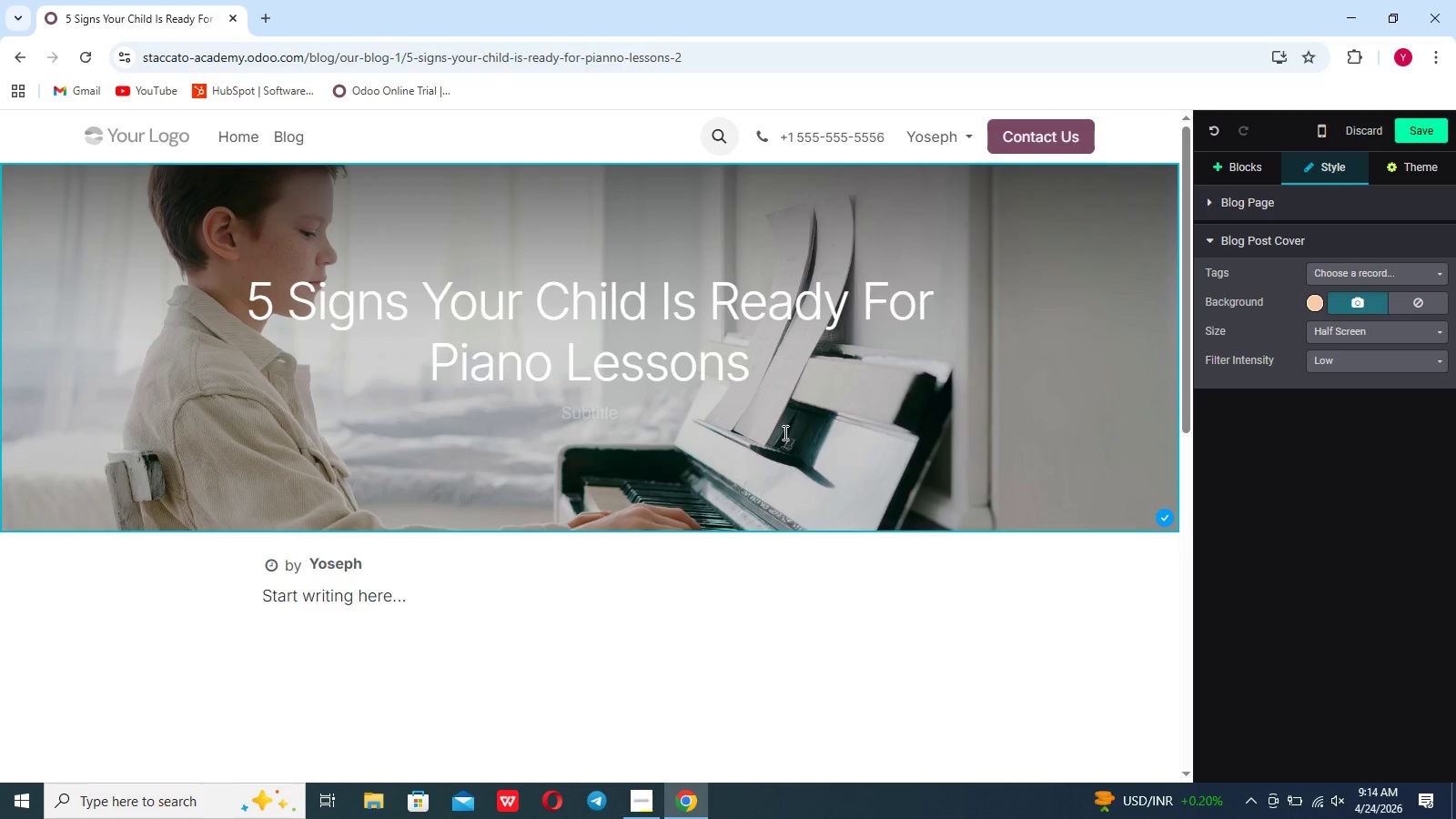 
left_click([602, 421])
 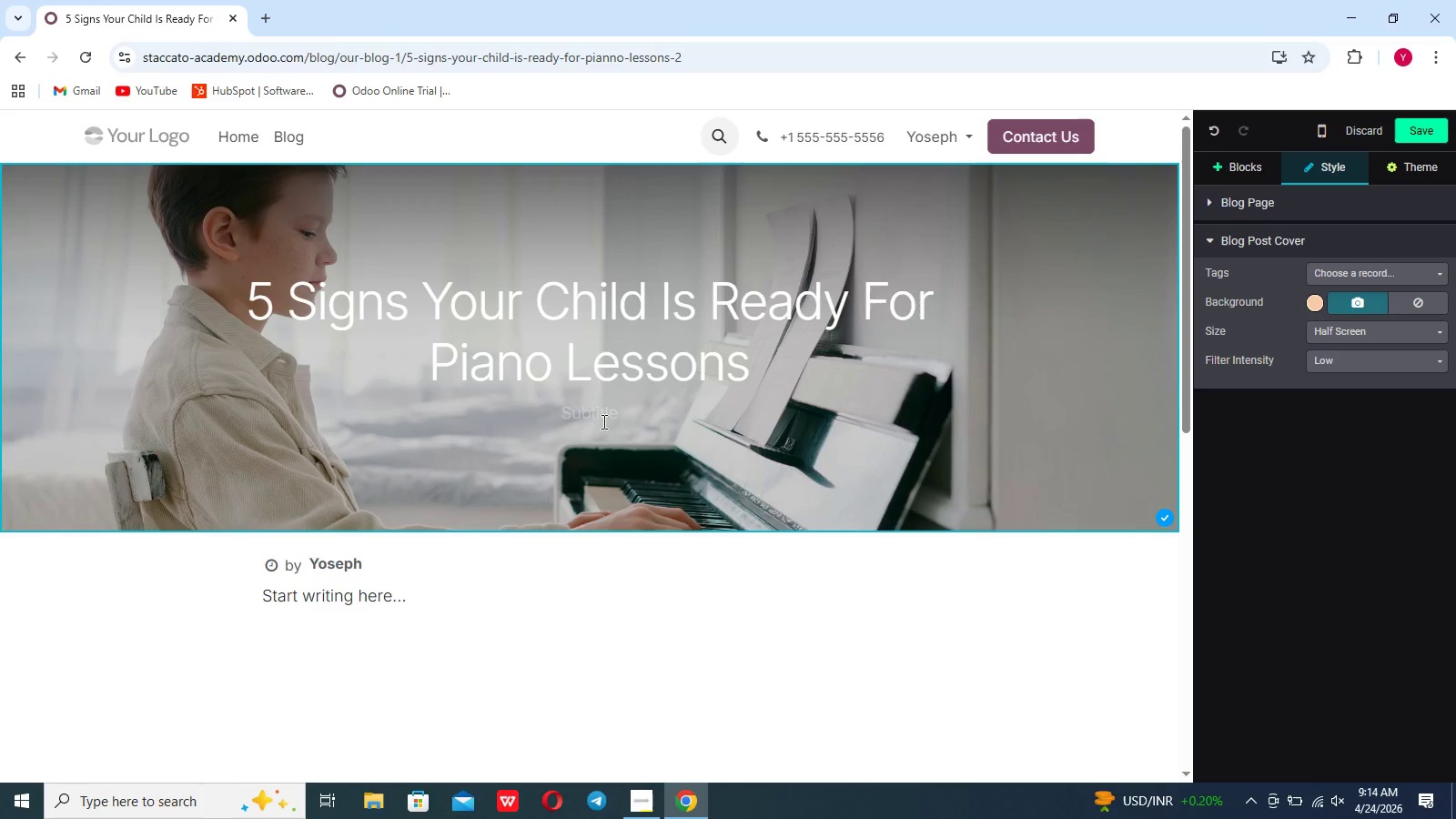 
type(Helping young musicians take their first step with confidence)
 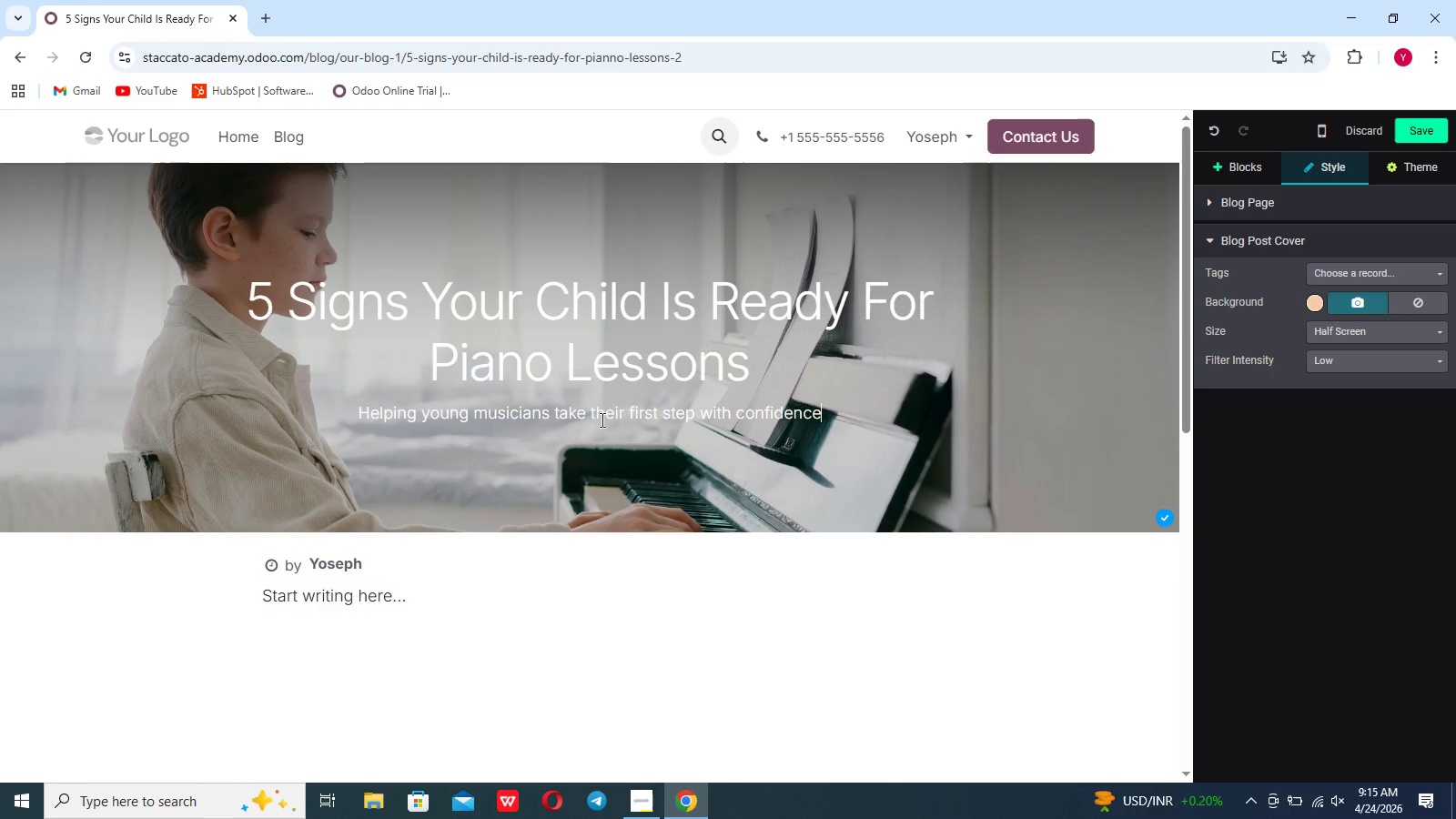 
double_click([582, 591])
 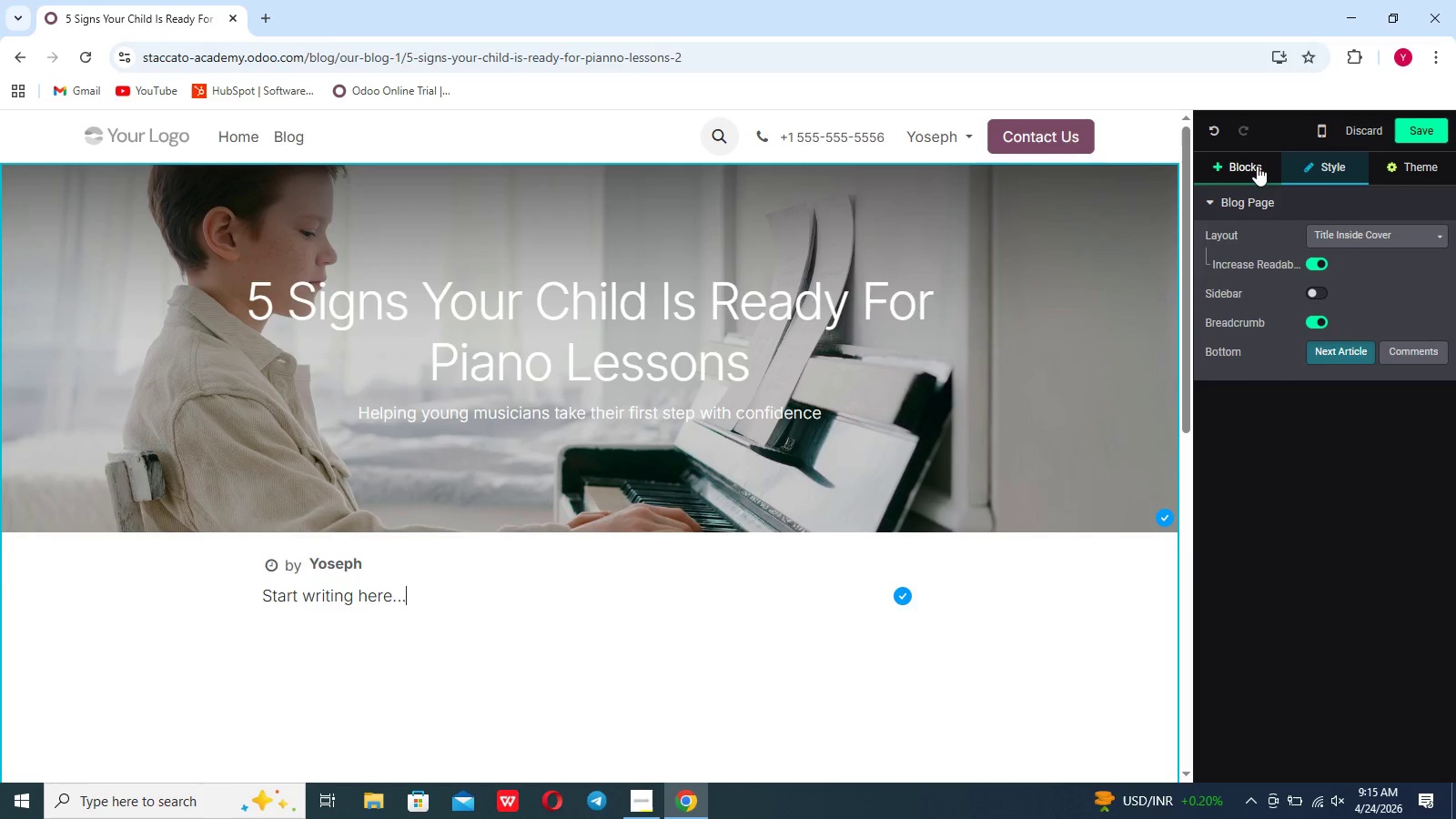 
left_click([1258, 166])
 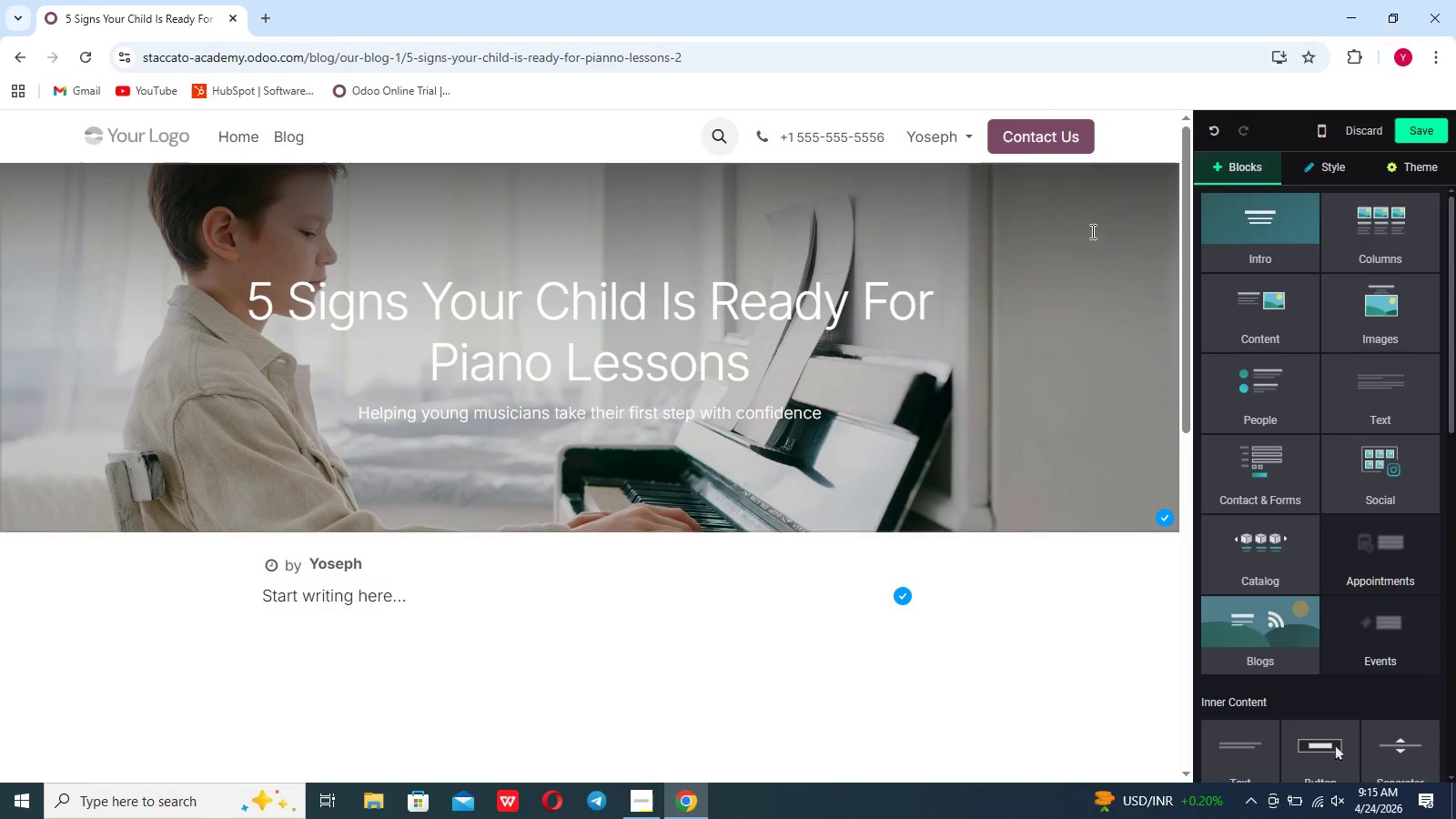 
left_click([969, 338])
 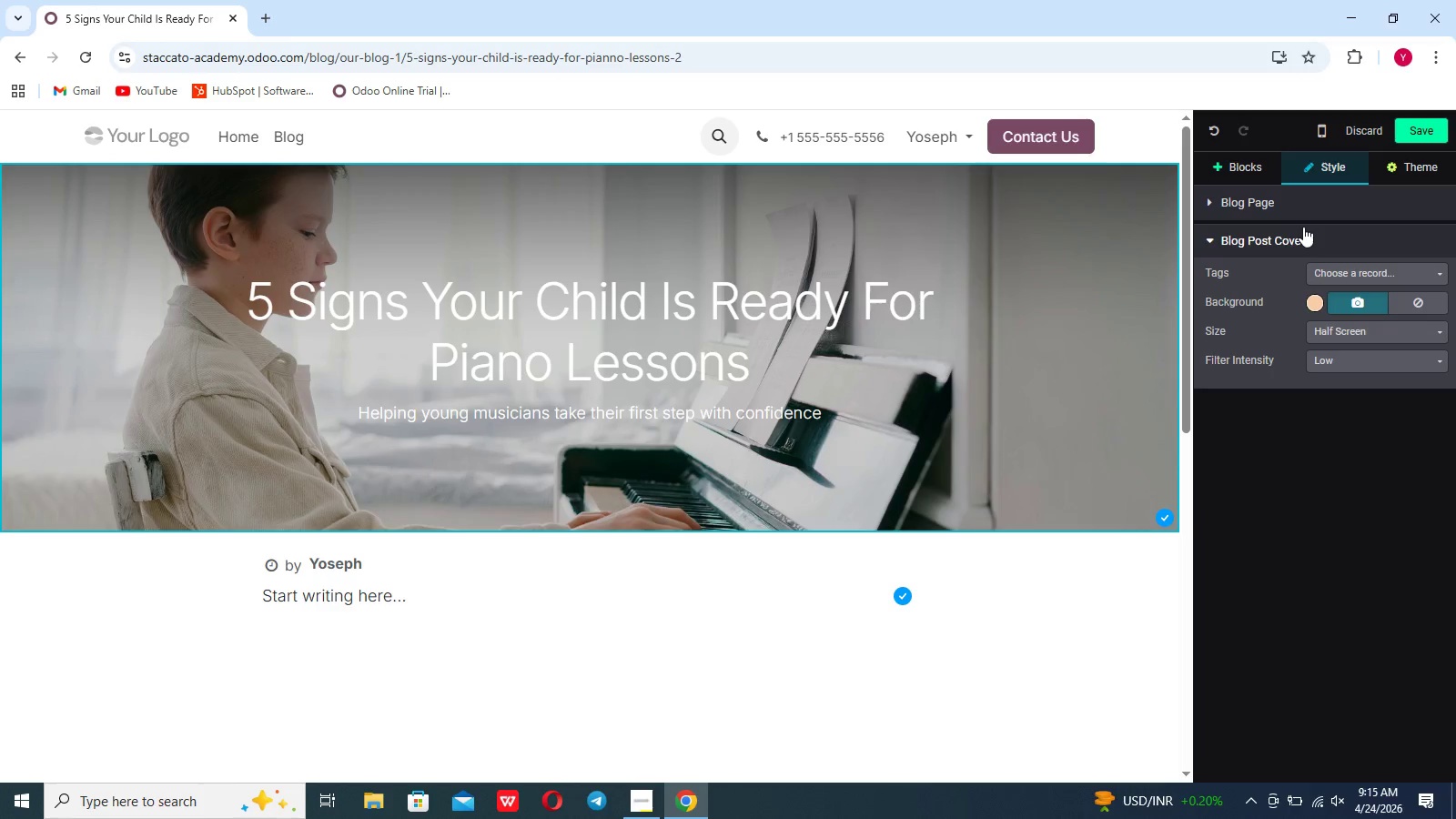 
wait(7.91)
 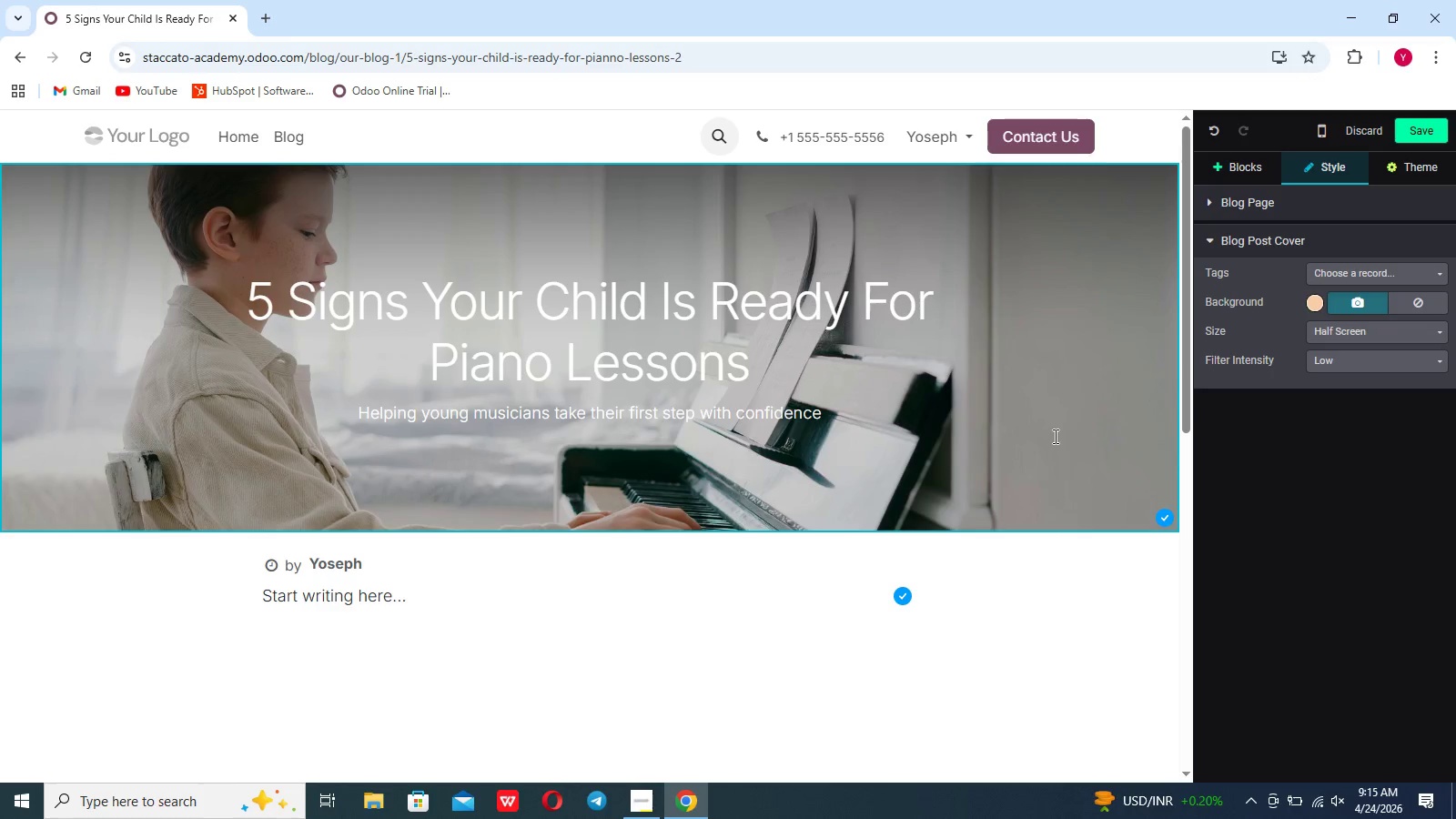 
left_click([1249, 171])
 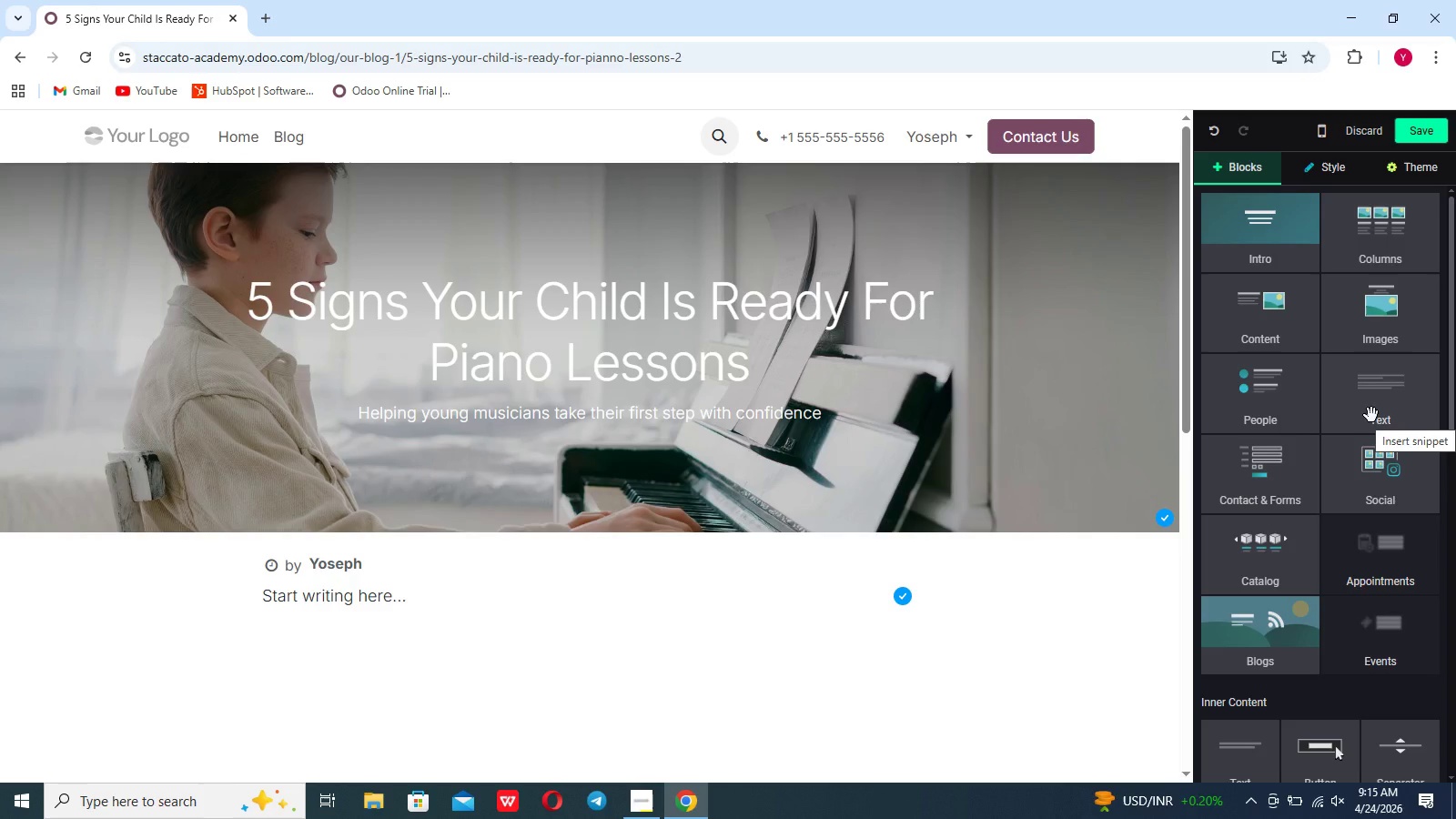 
wait(6.77)
 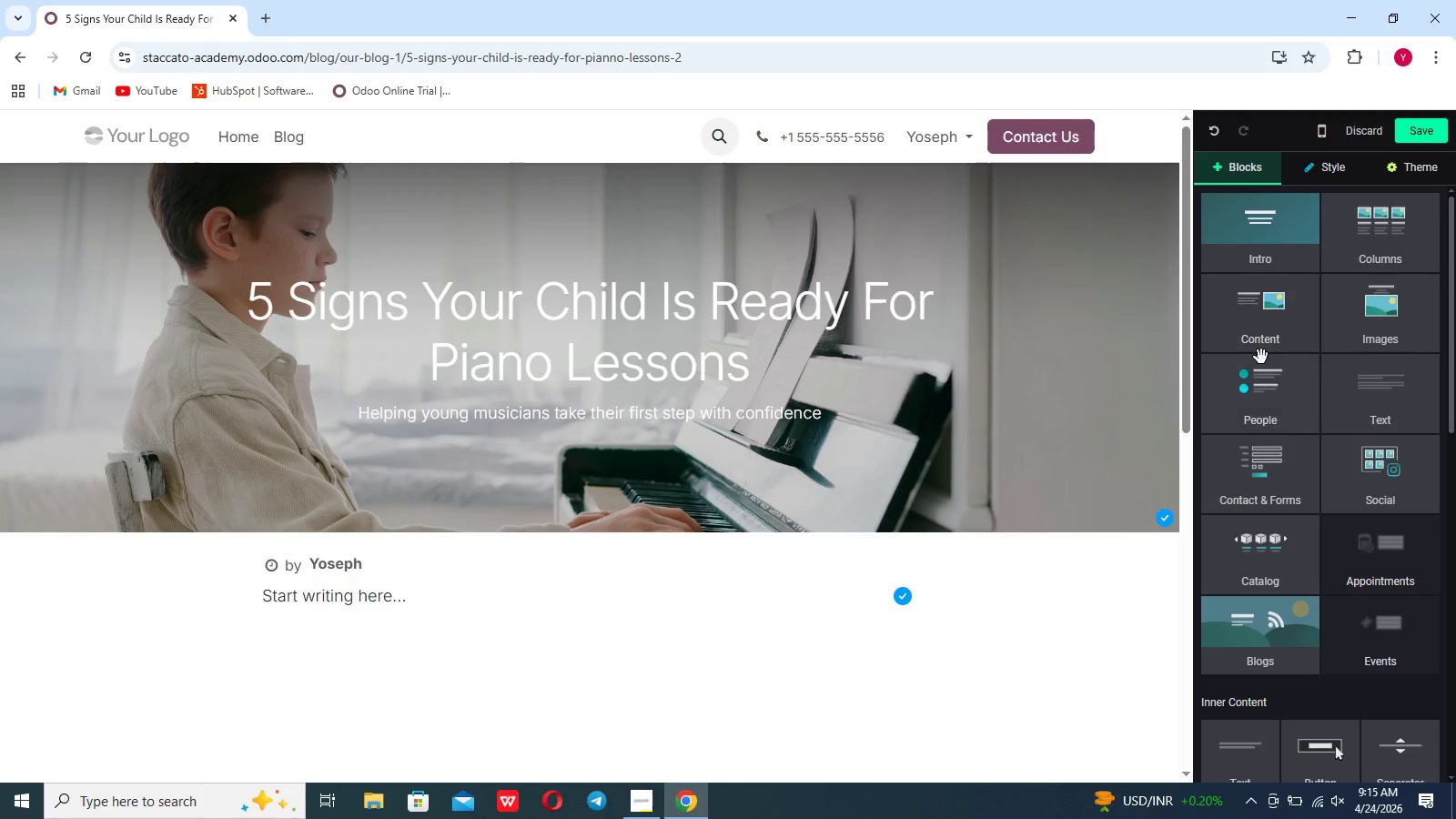 
left_click([1371, 415])
 